 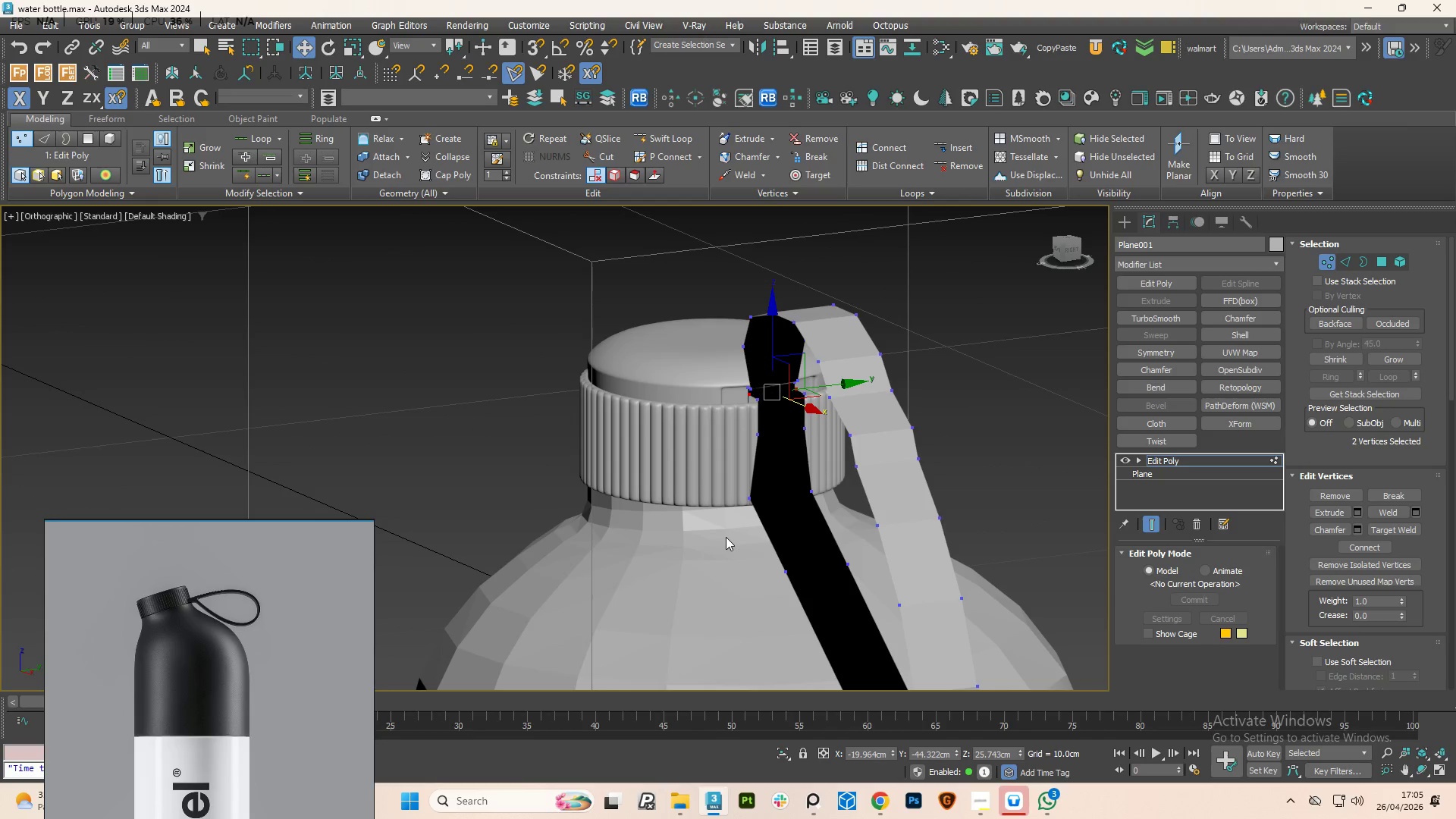 
scroll: coordinate [750, 529], scroll_direction: up, amount: 3.0
 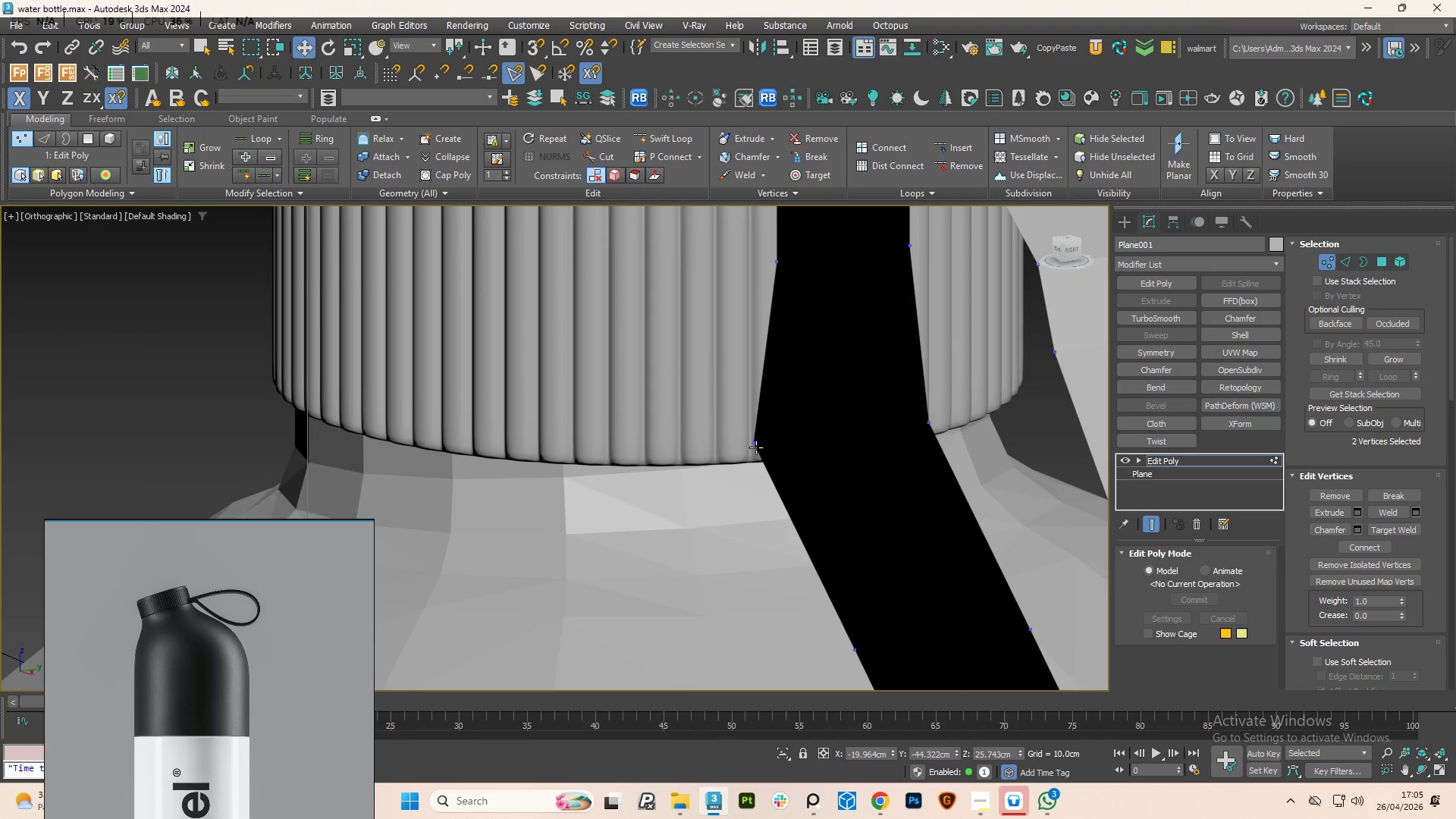 
left_click([753, 447])
 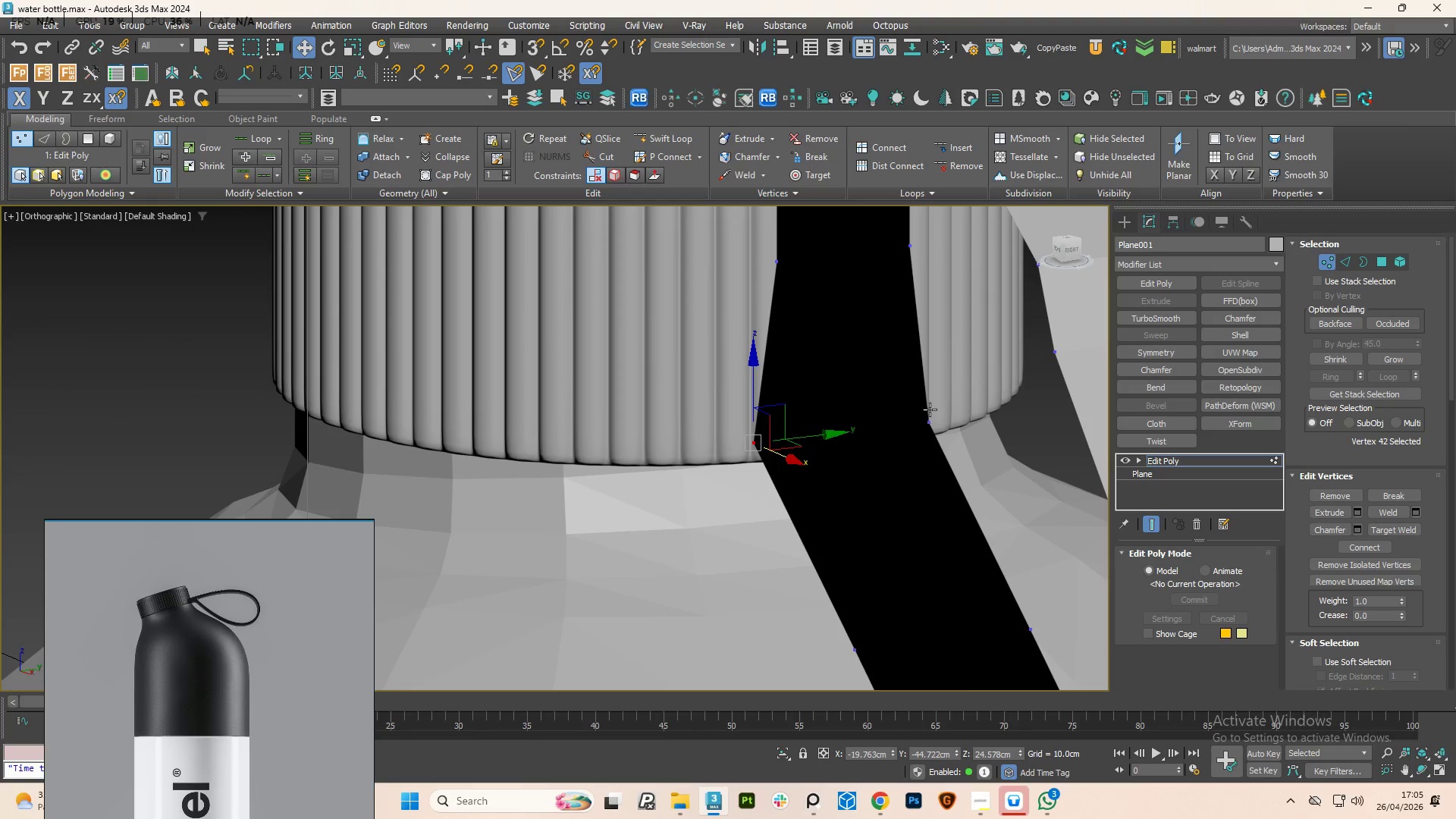 
hold_key(key=ControlLeft, duration=0.7)
left_click([930, 428])
 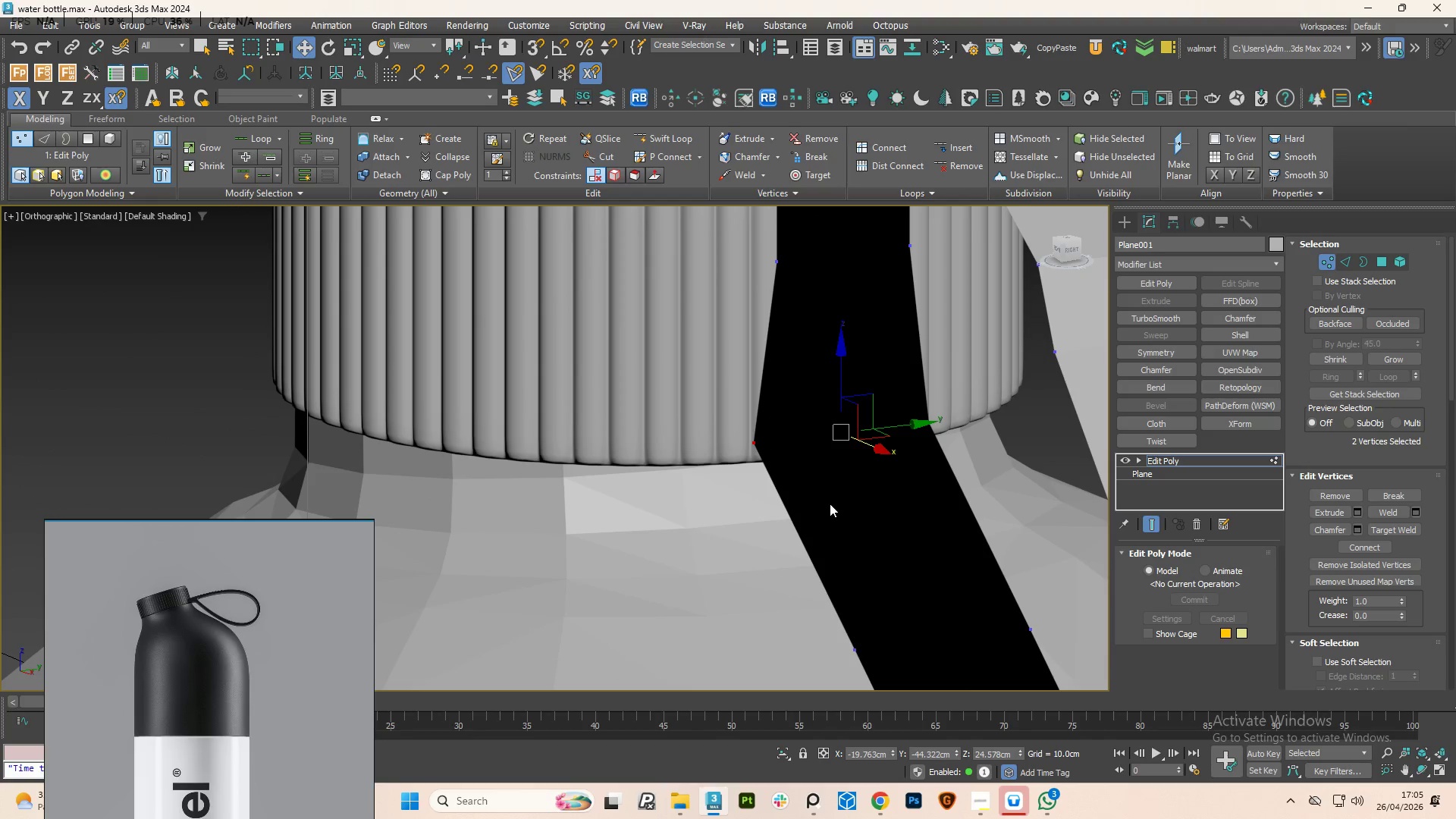 
key(R)
 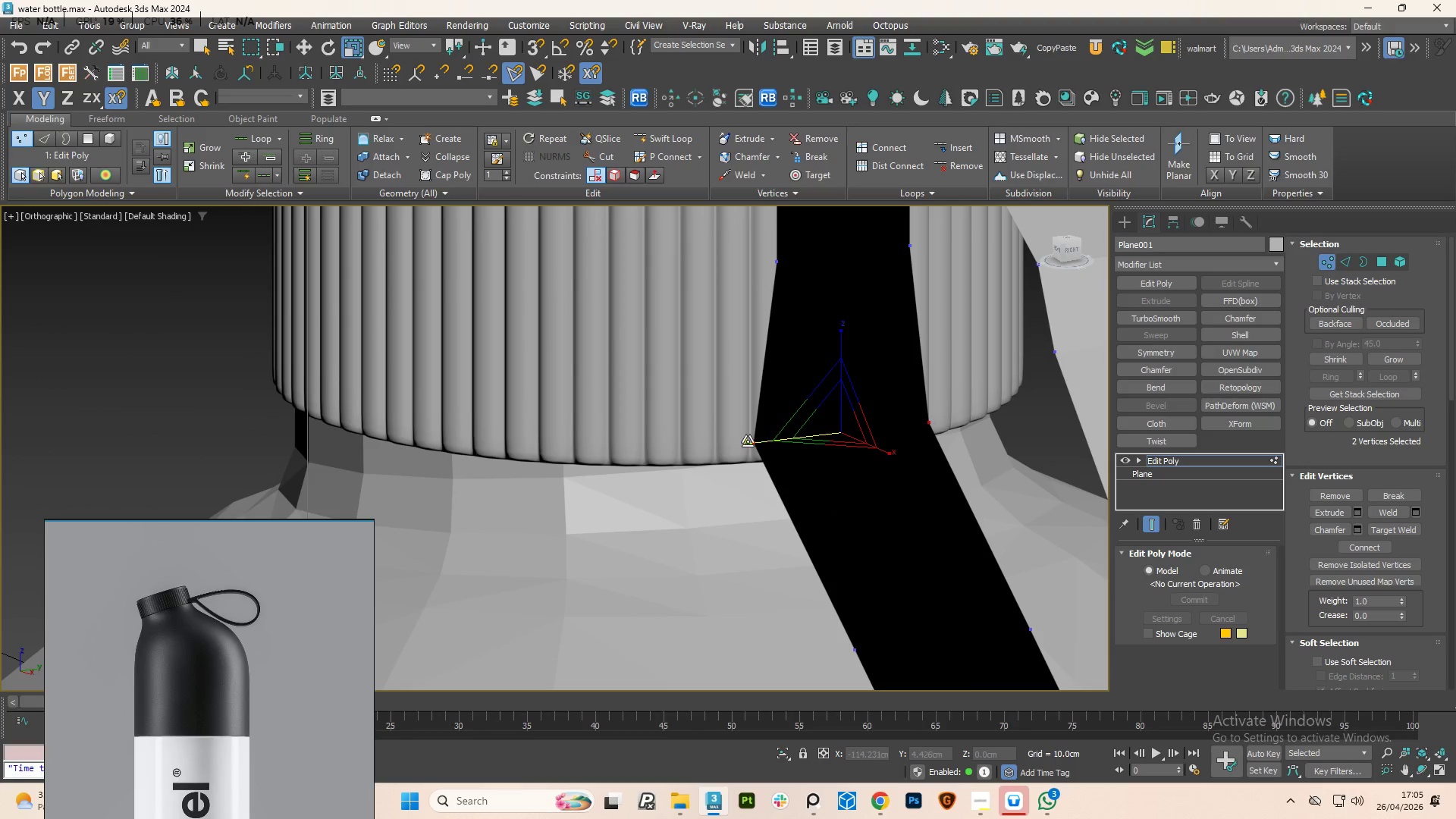 
left_click_drag(start_coordinate=[751, 441], to_coordinate=[771, 441])
 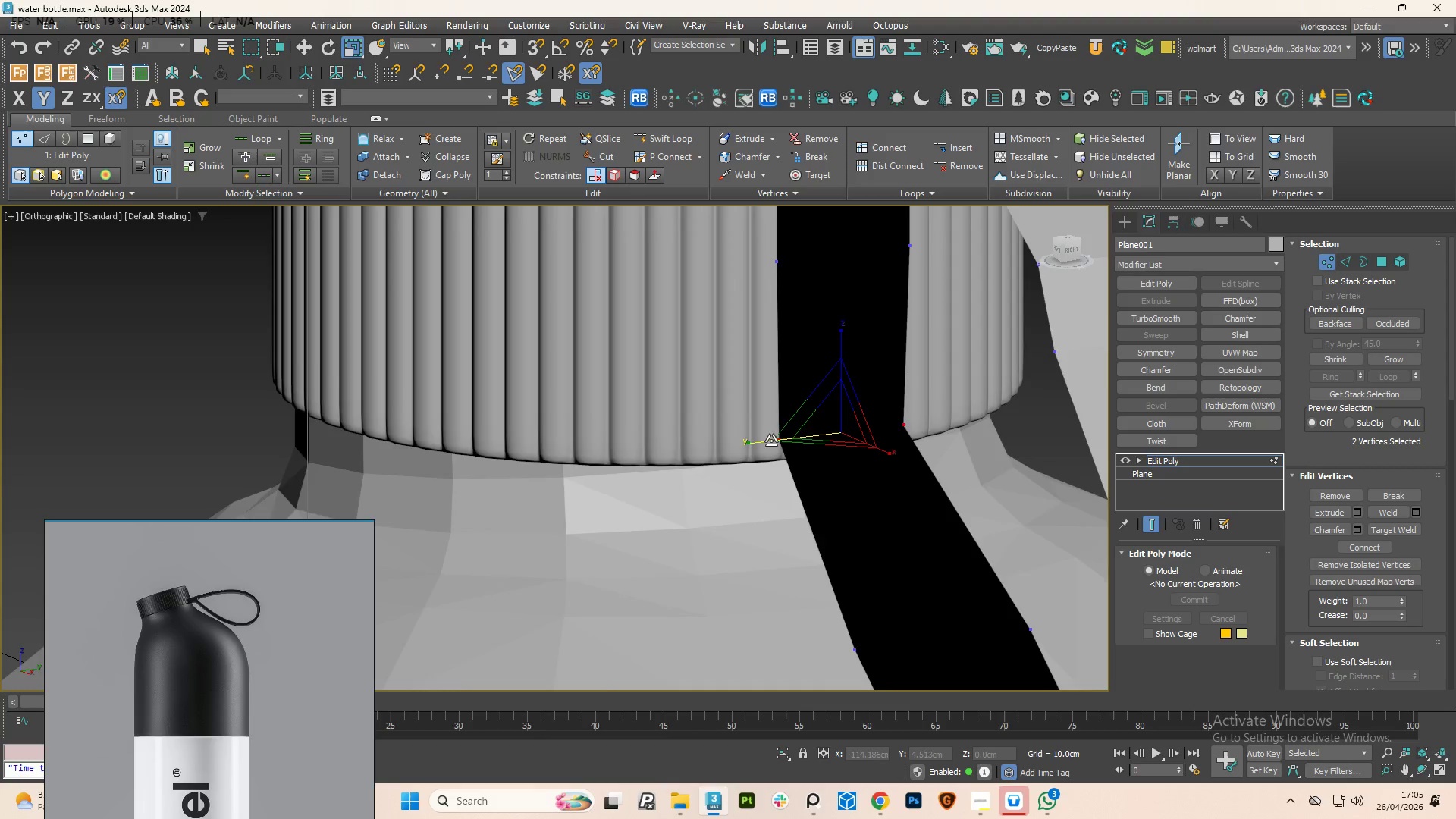 
hold_key(key=AltLeft, duration=2.64)
 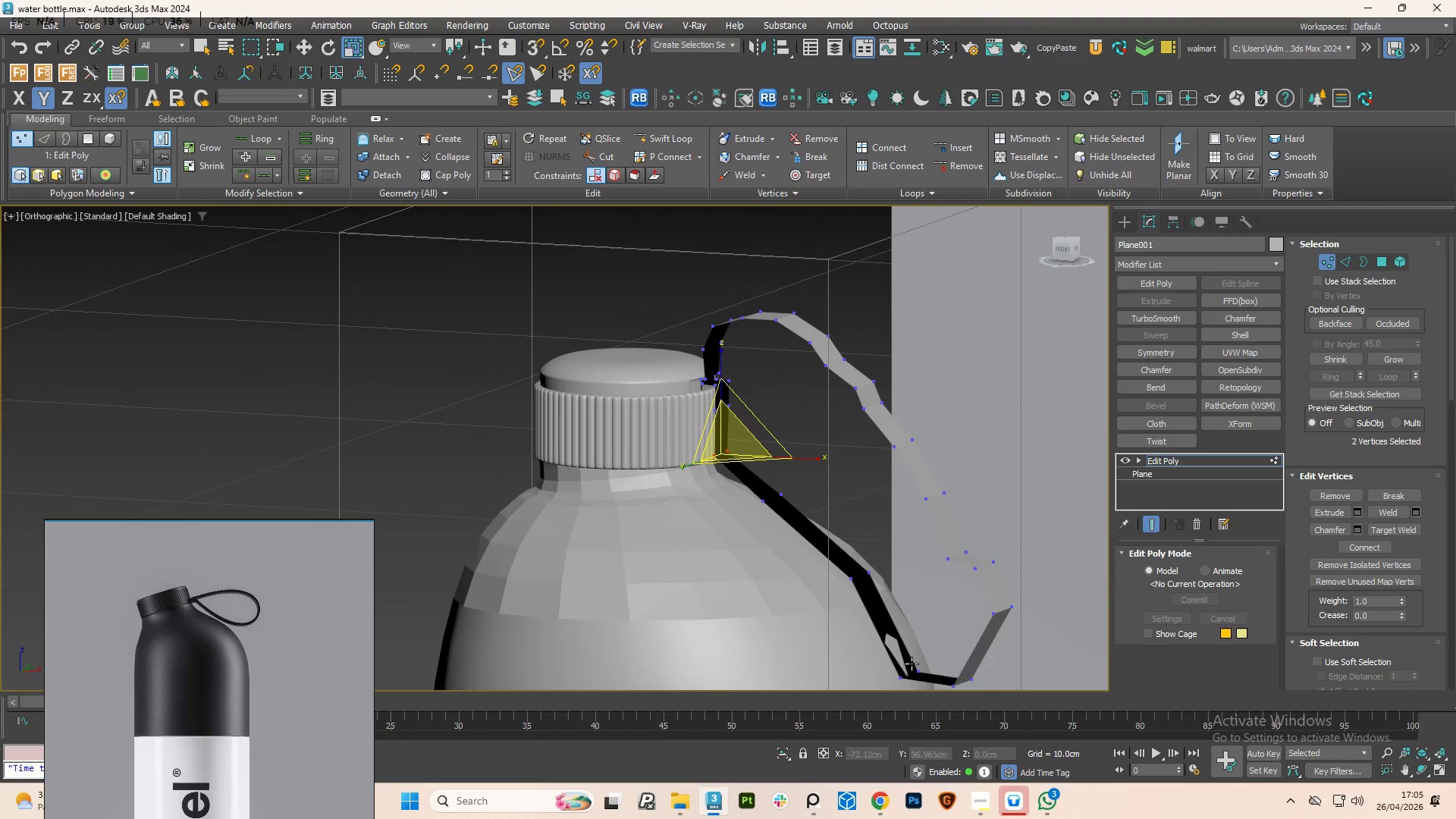 
scroll: coordinate [770, 433], scroll_direction: down, amount: 4.0
 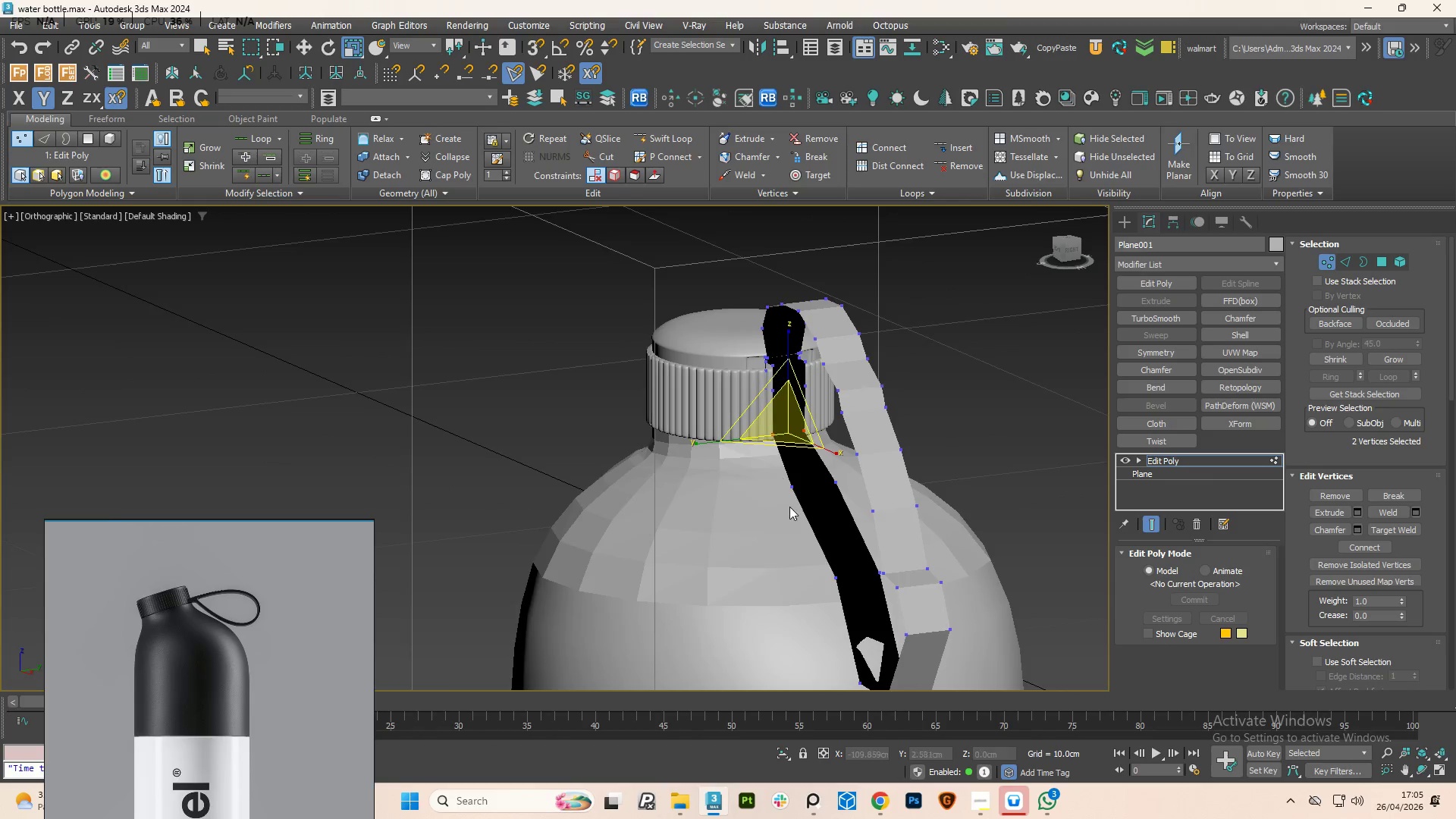 
scroll: coordinate [916, 694], scroll_direction: up, amount: 3.0
 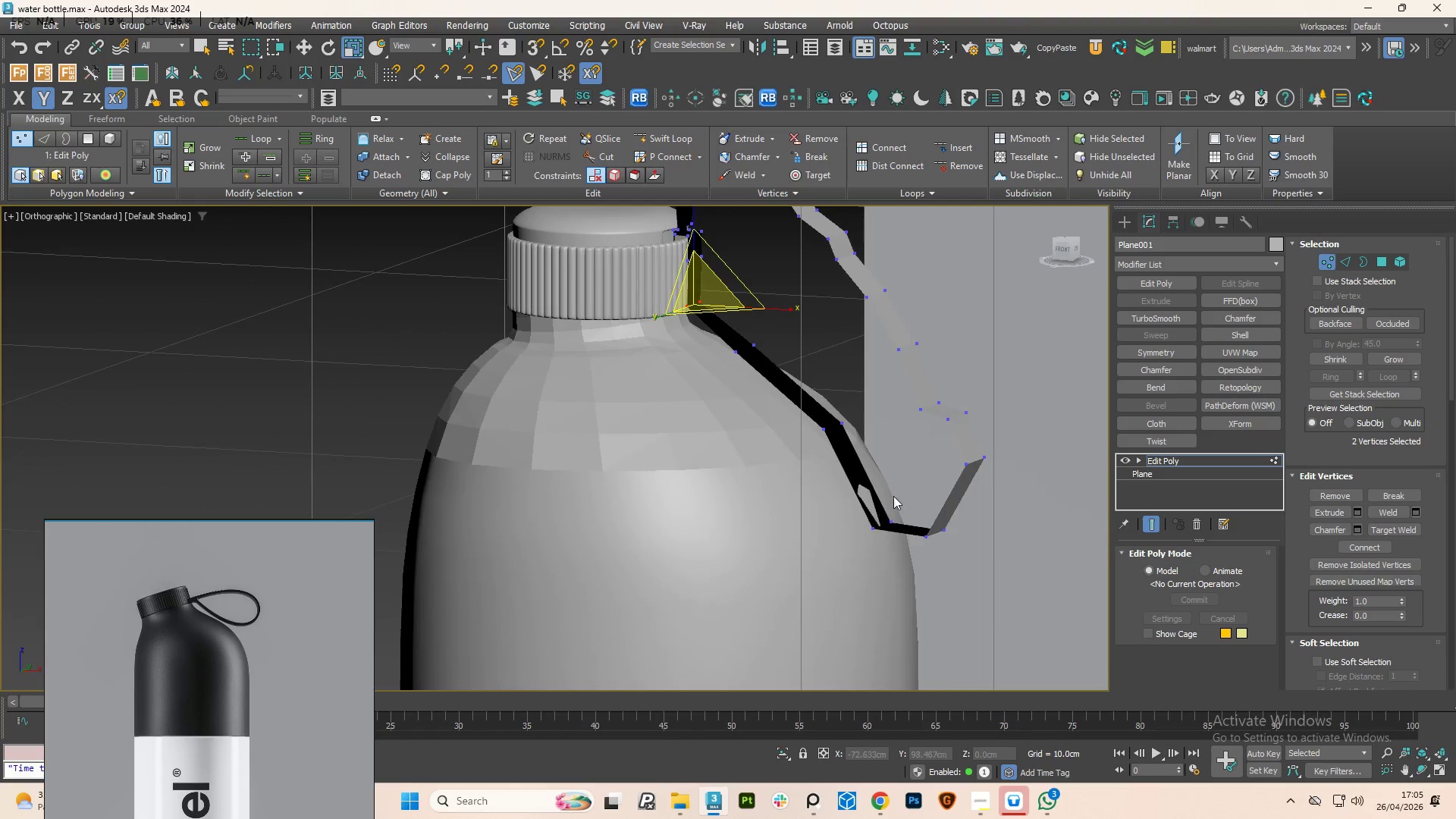 
left_click_drag(start_coordinate=[912, 491], to_coordinate=[841, 563])
 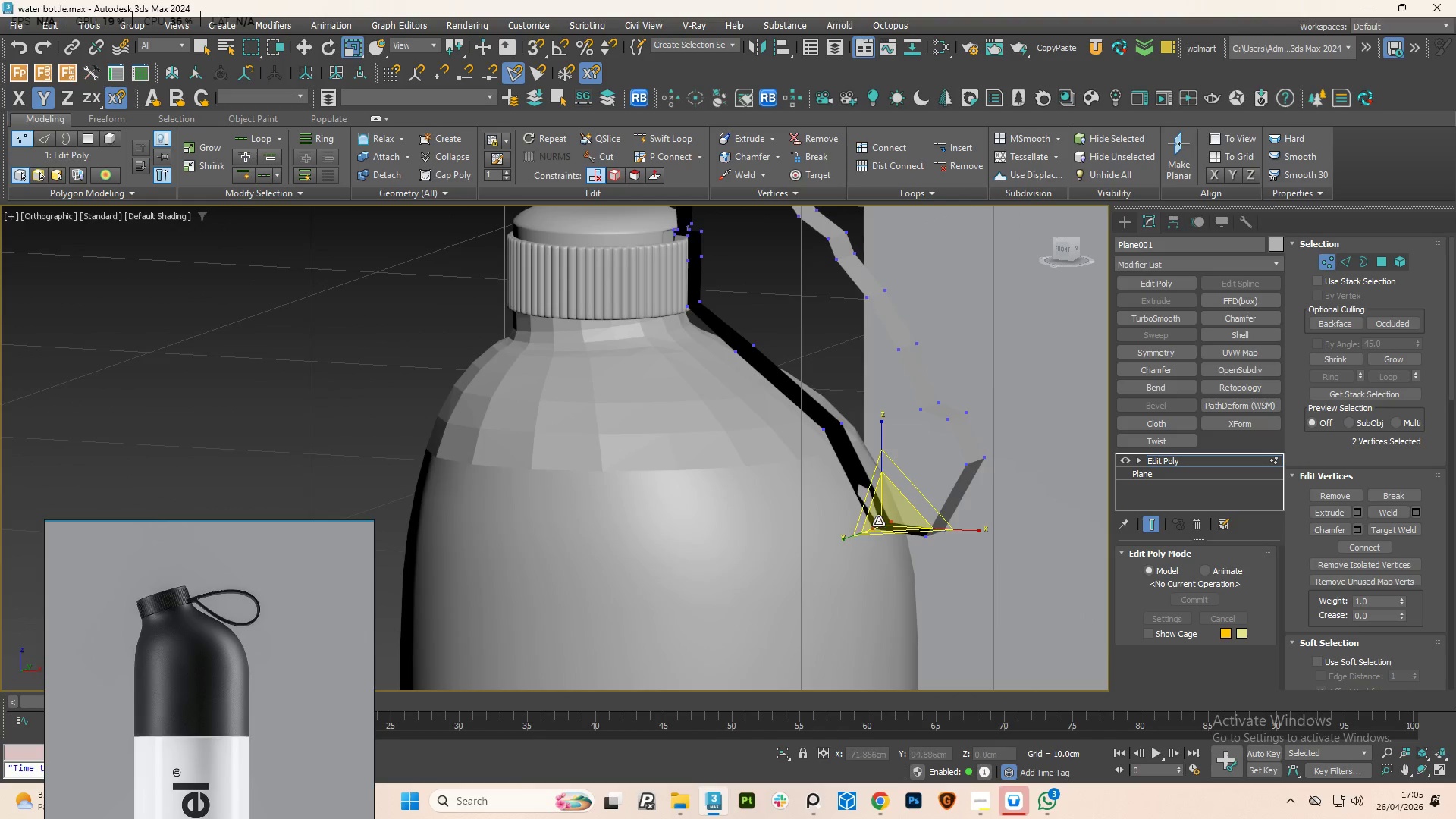 
scroll: coordinate [880, 521], scroll_direction: up, amount: 4.0
 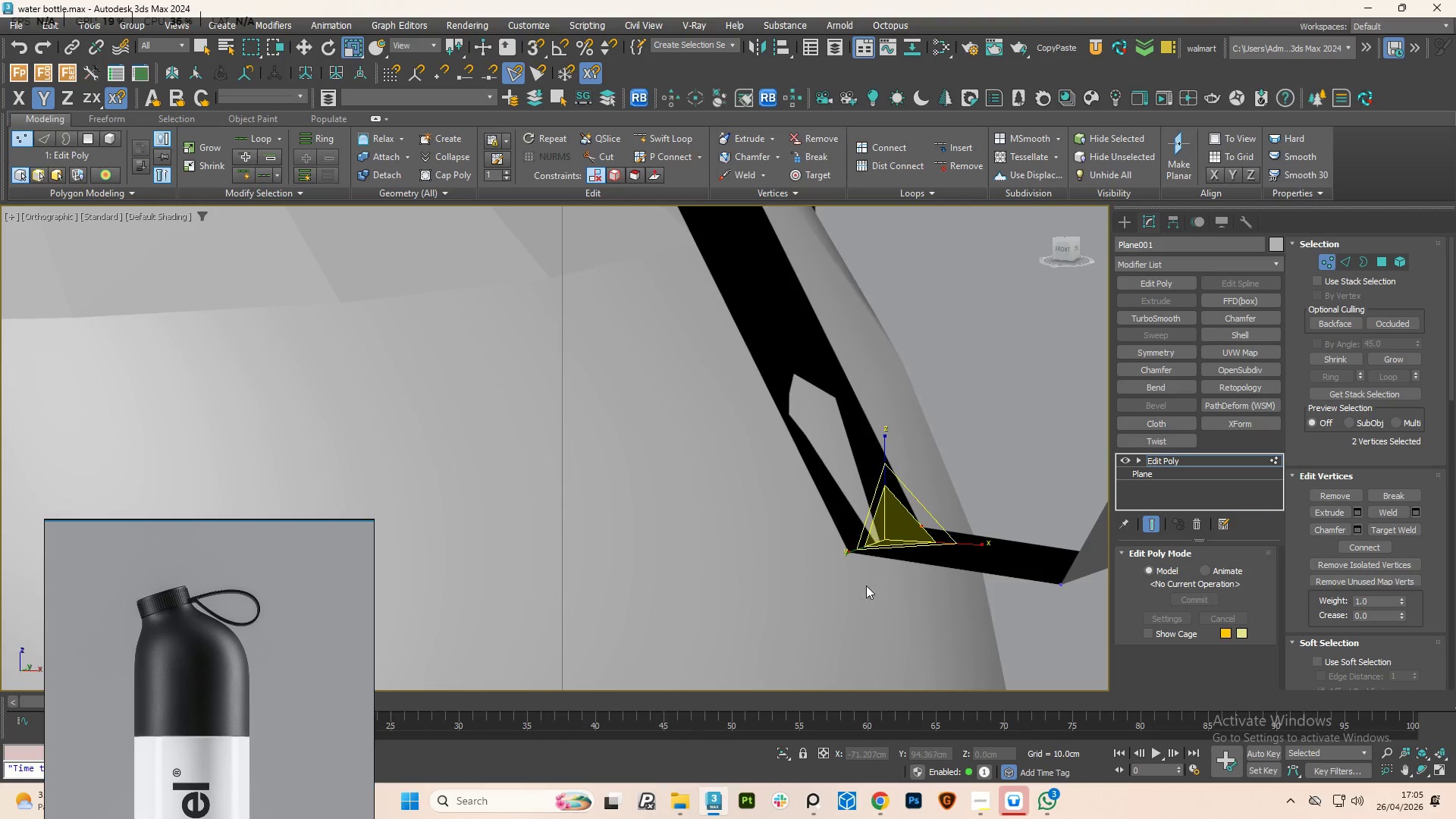 
hold_key(key=AltLeft, duration=0.44)
 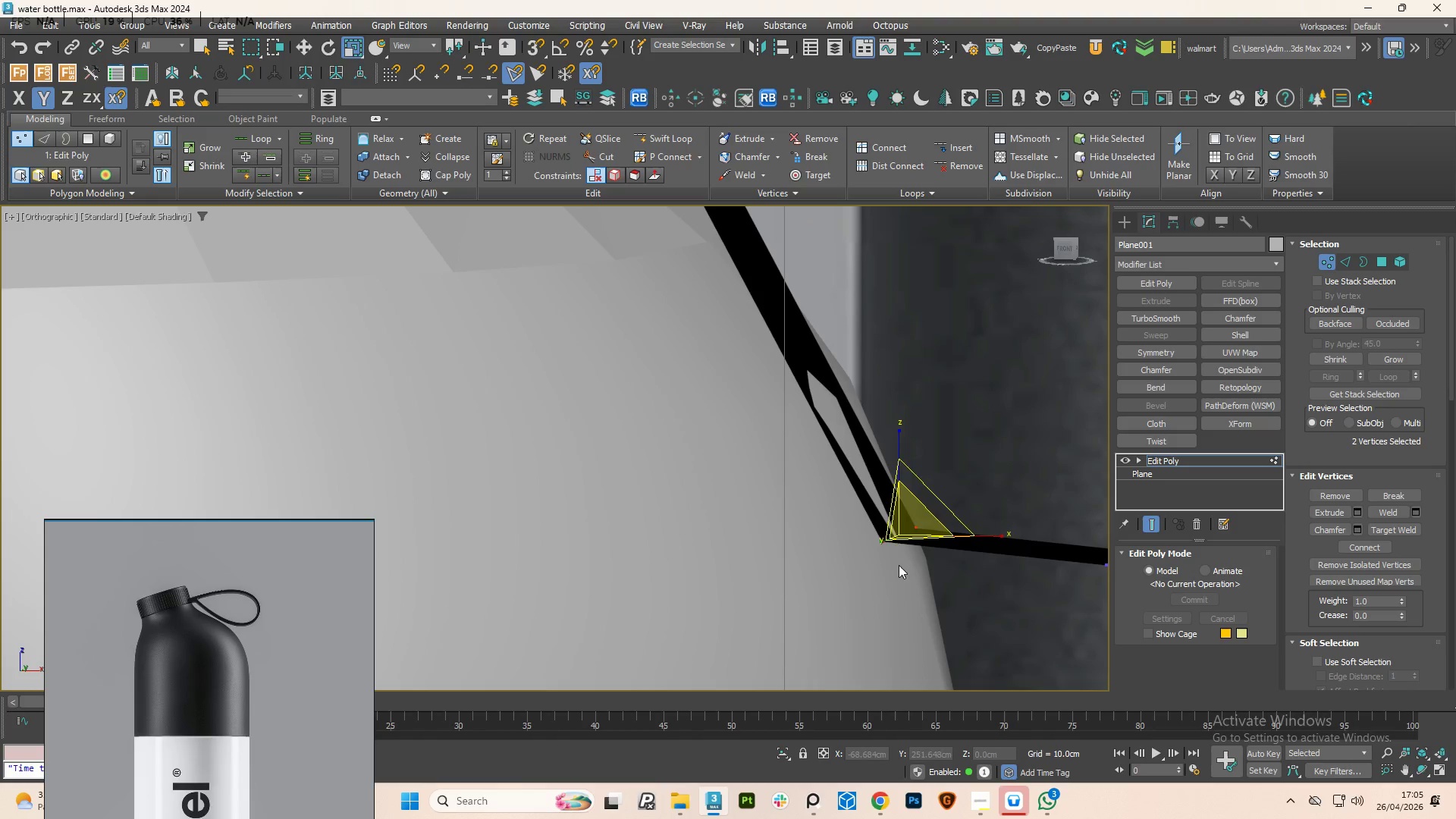 
key(W)
 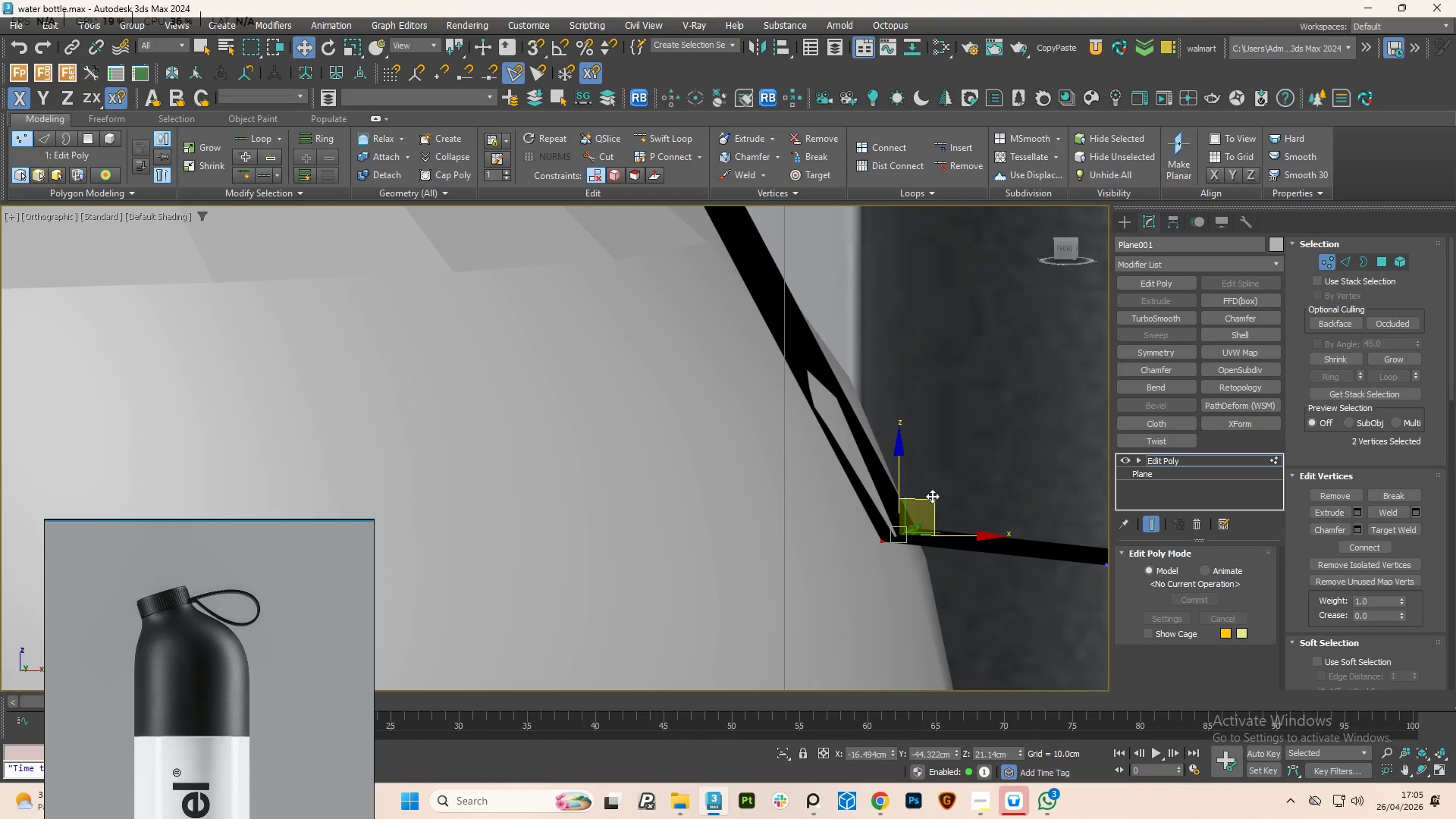 
left_click_drag(start_coordinate=[932, 501], to_coordinate=[961, 477])
 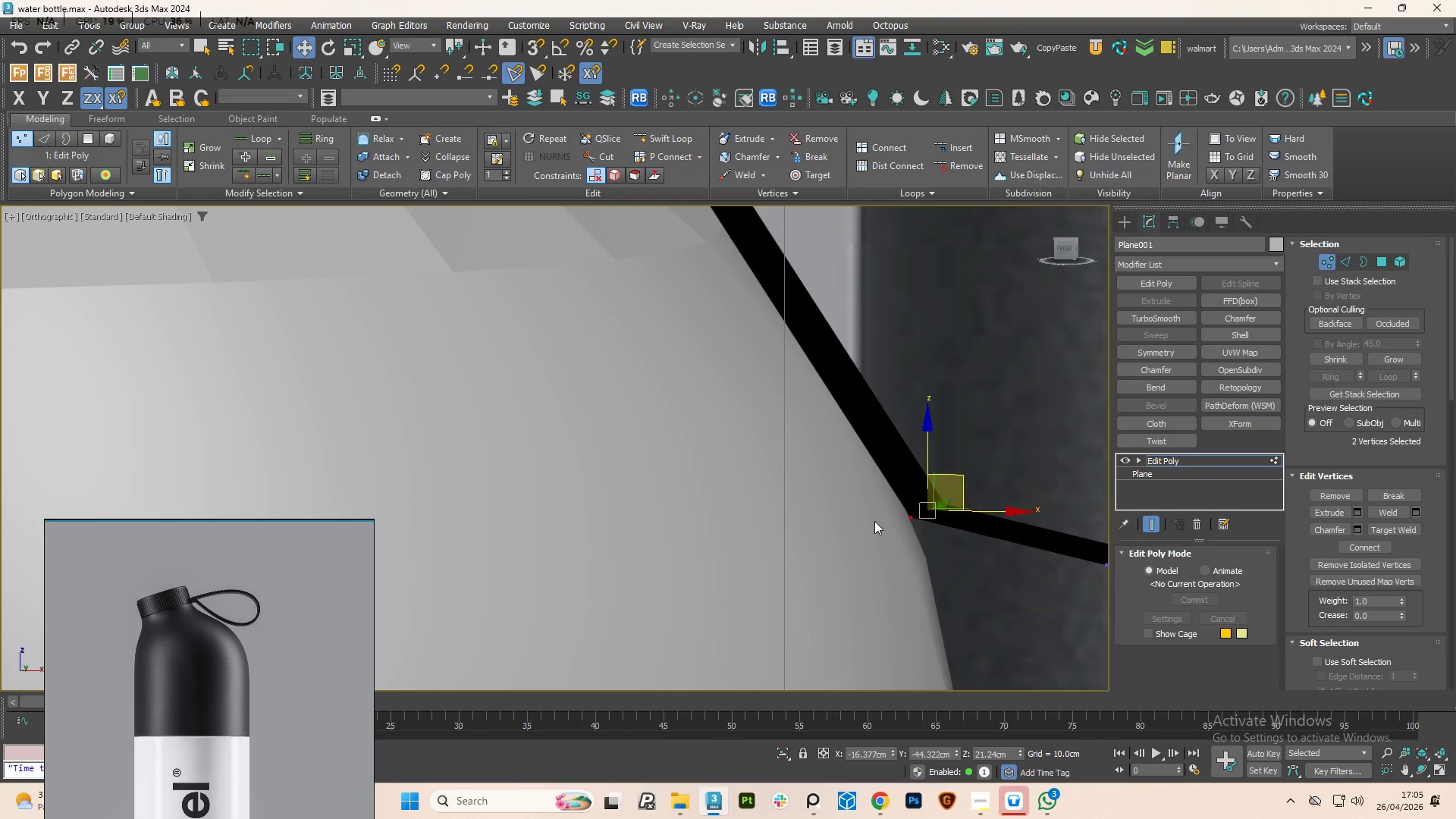 
hold_key(key=AltLeft, duration=2.97)
 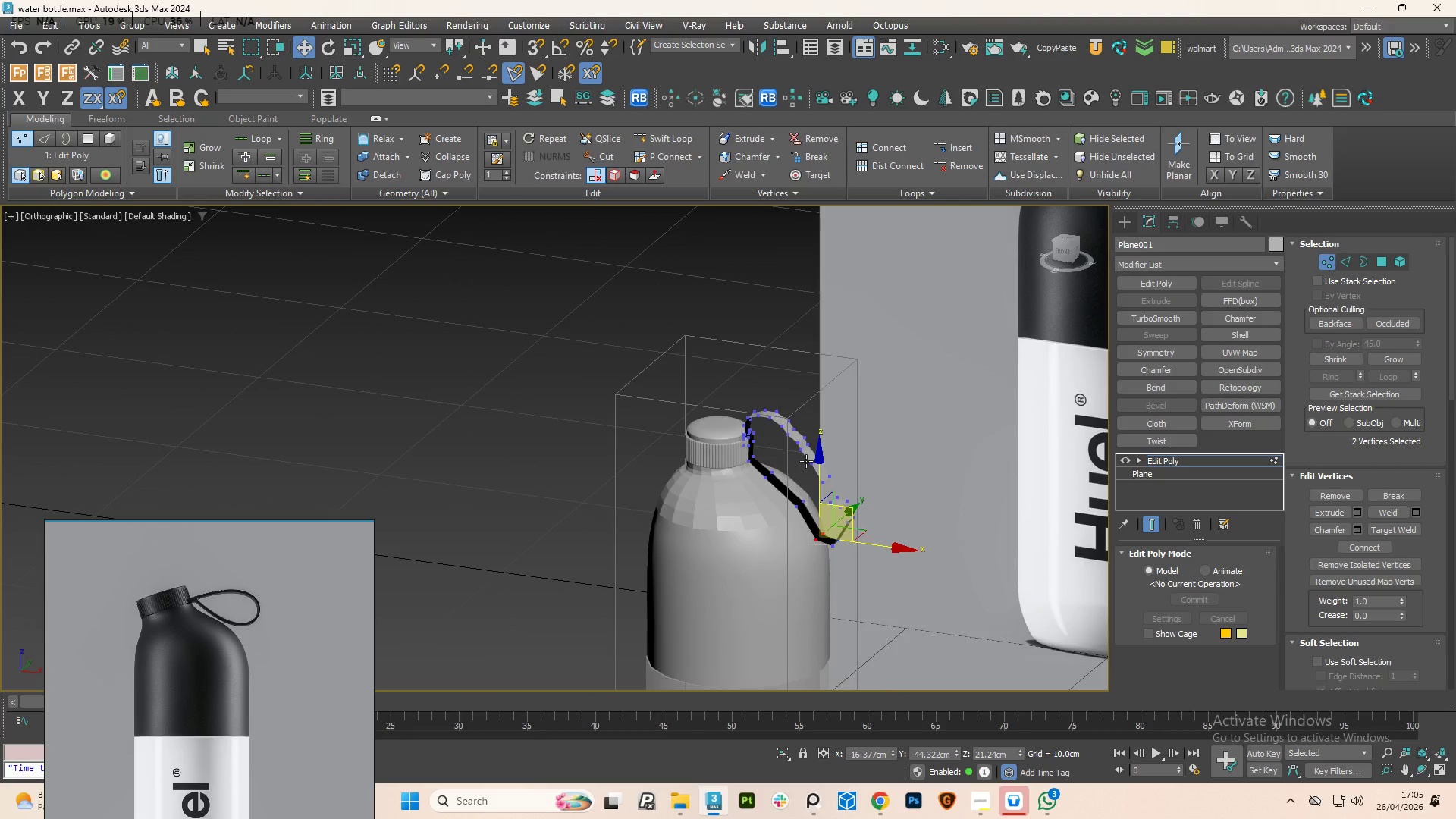 
scroll: coordinate [800, 545], scroll_direction: down, amount: 7.0
 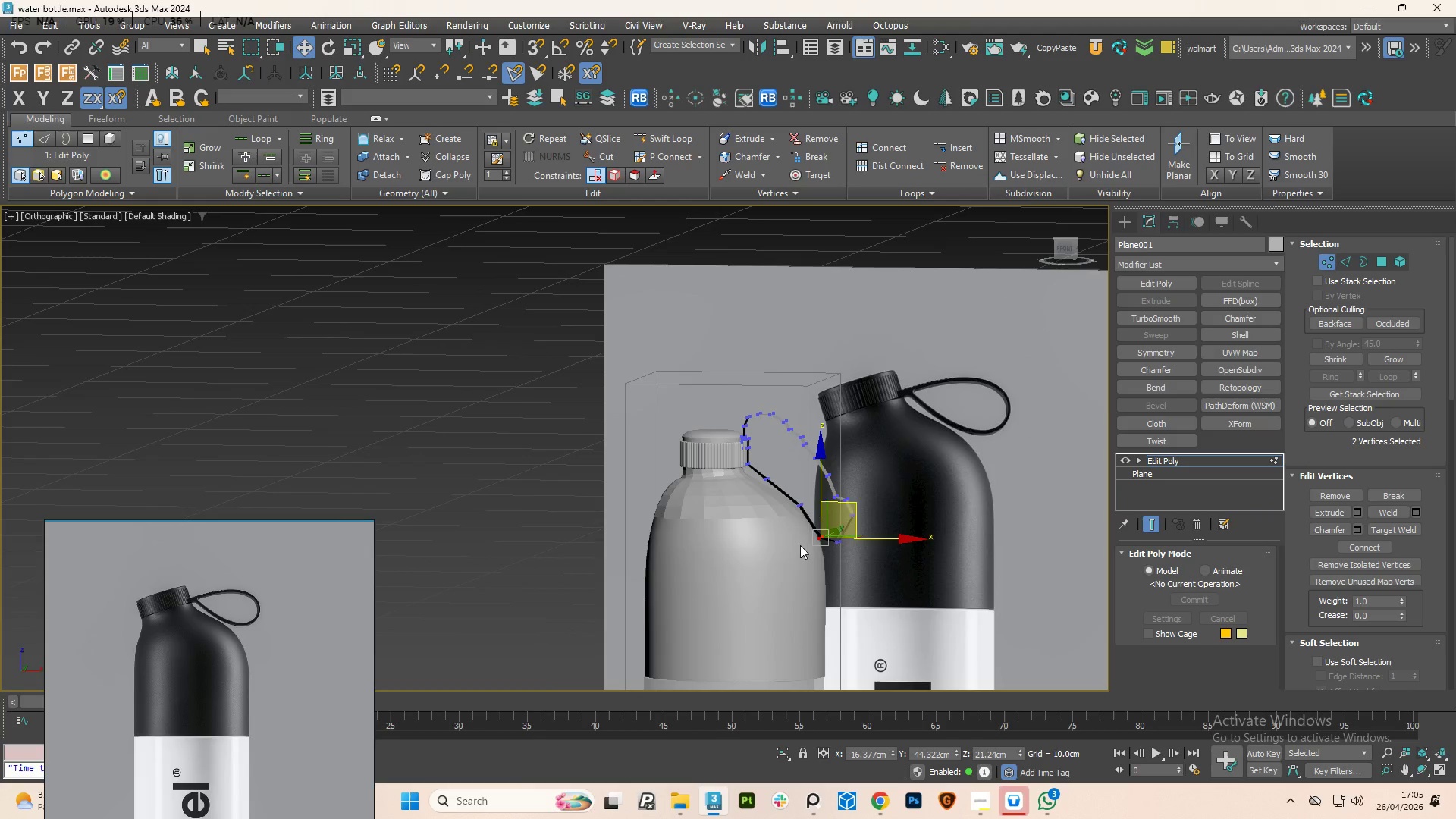 
hold_key(key=AltLeft, duration=0.78)
 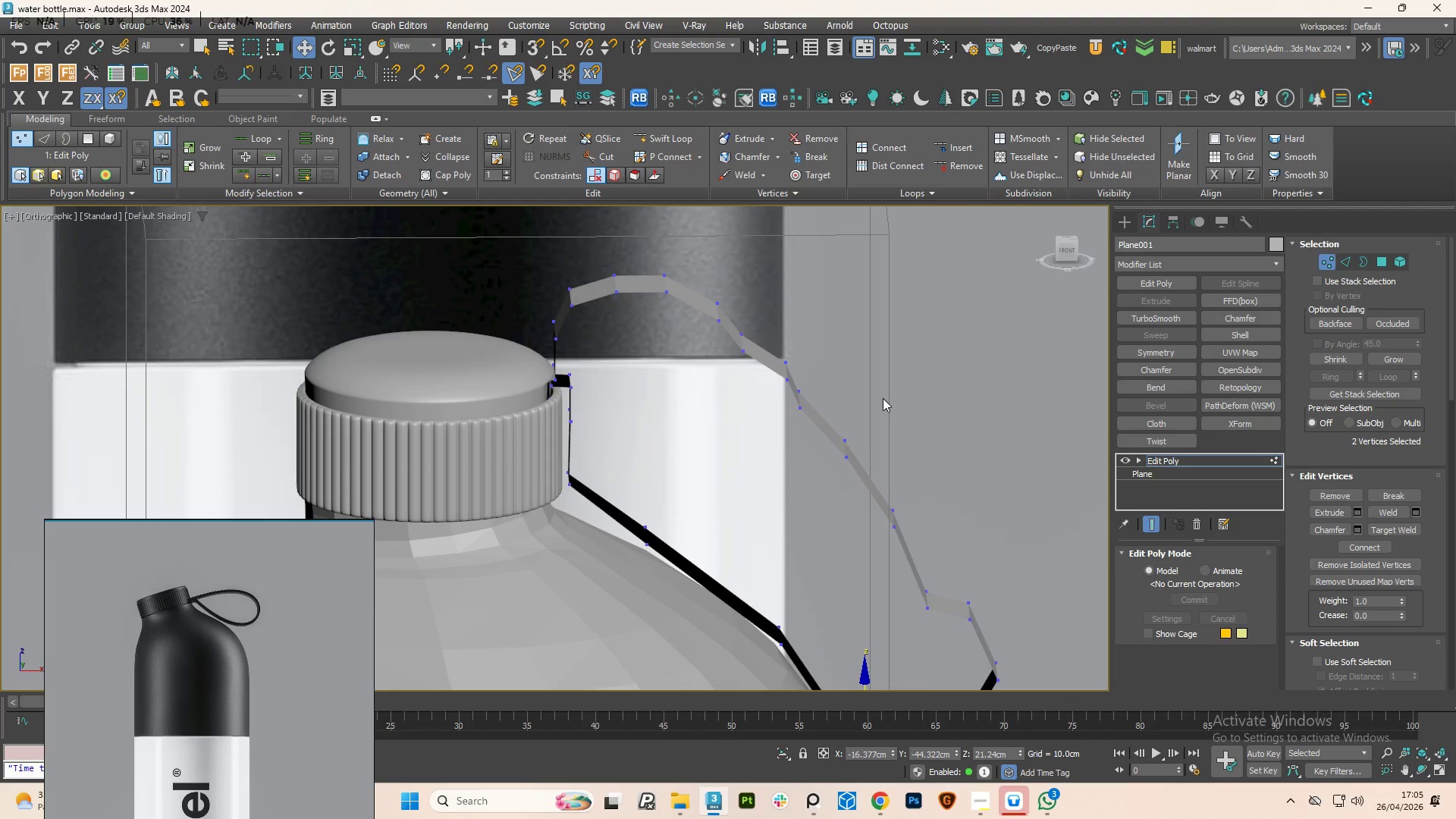 
scroll: coordinate [806, 461], scroll_direction: up, amount: 4.0
 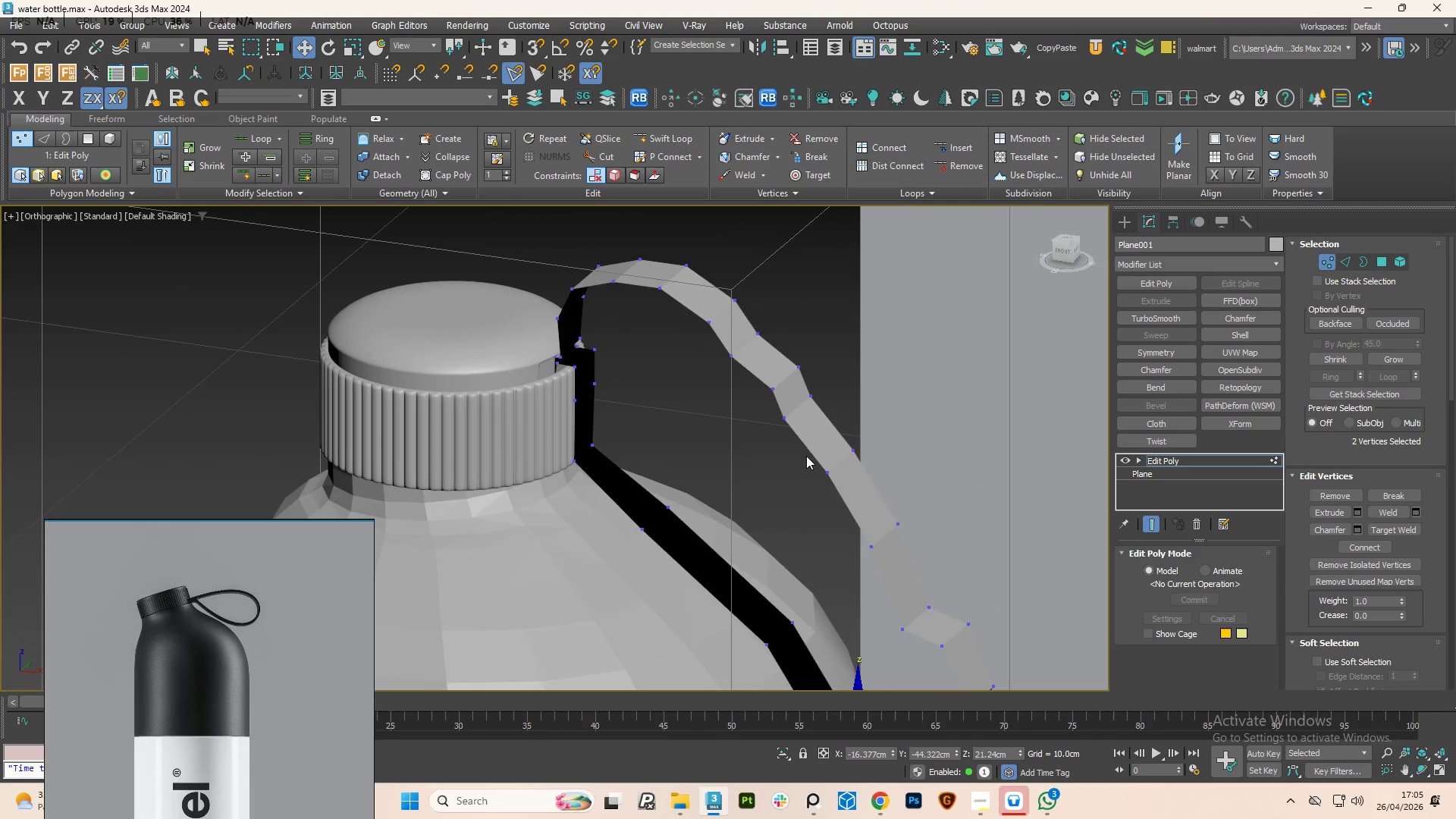 
left_click_drag(start_coordinate=[883, 397], to_coordinate=[822, 473])
 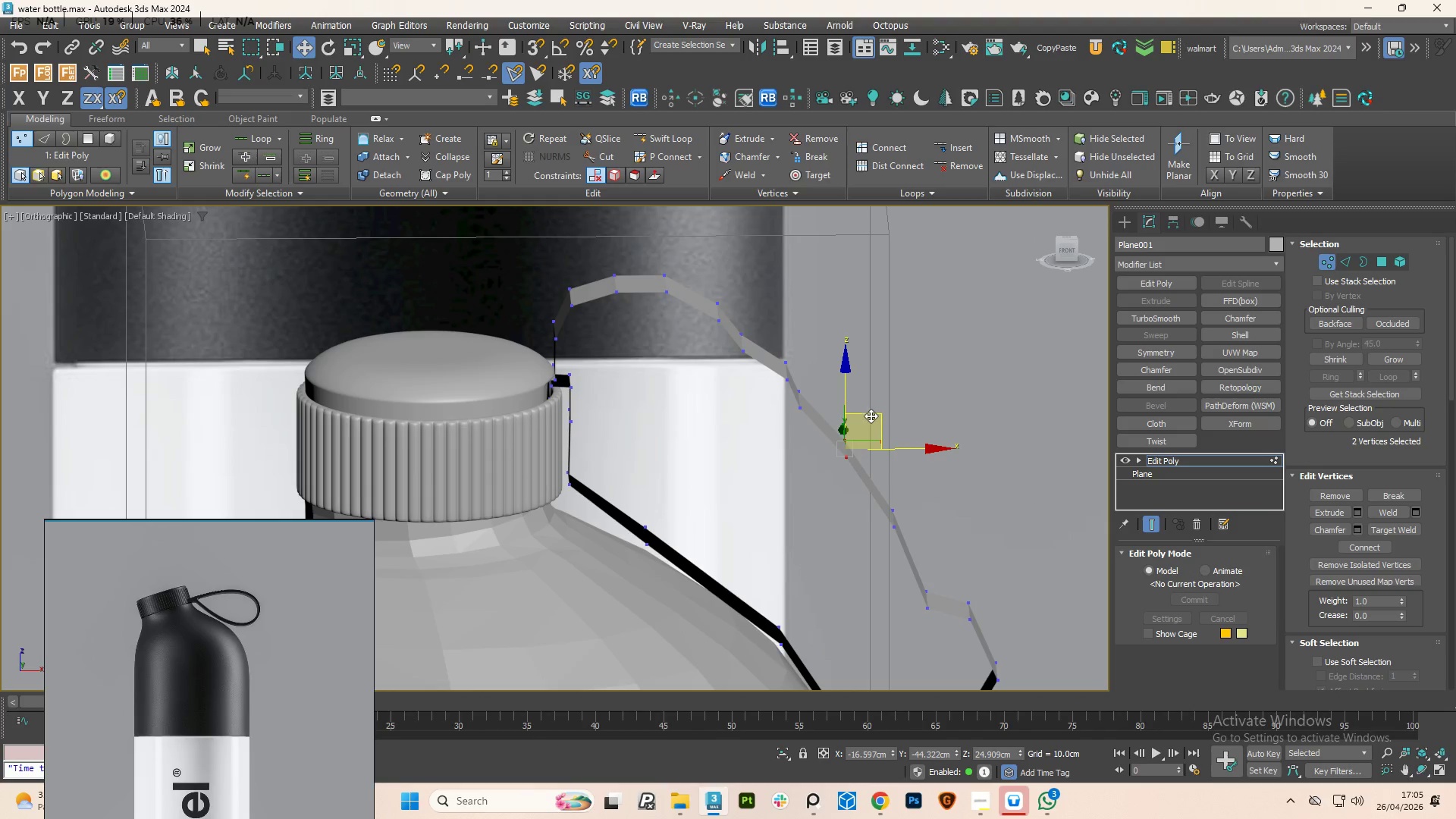 
left_click_drag(start_coordinate=[877, 410], to_coordinate=[908, 397])
 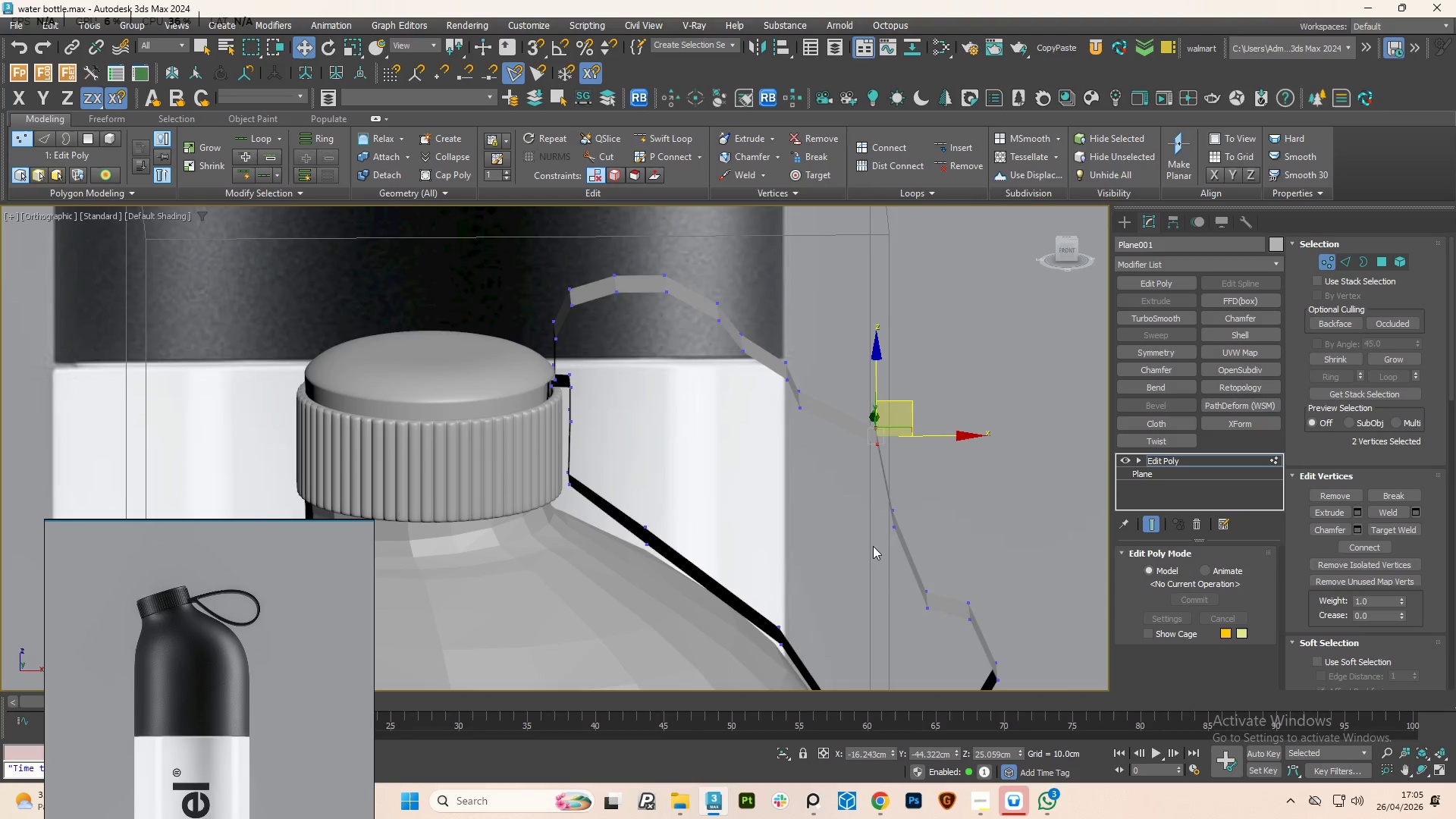 
hold_key(key=AltLeft, duration=6.14)
 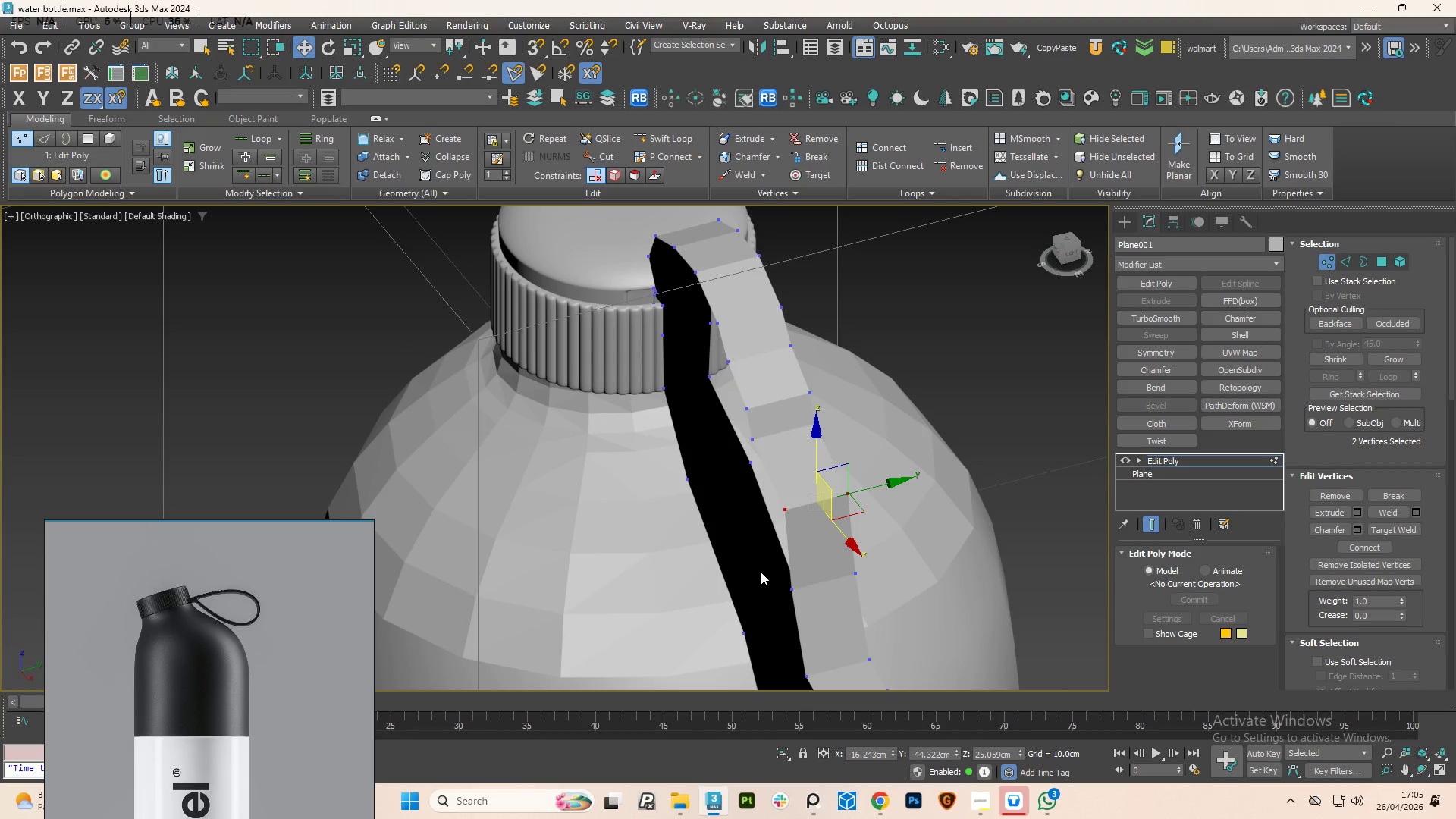 
hold_key(key=AltLeft, duration=0.75)
 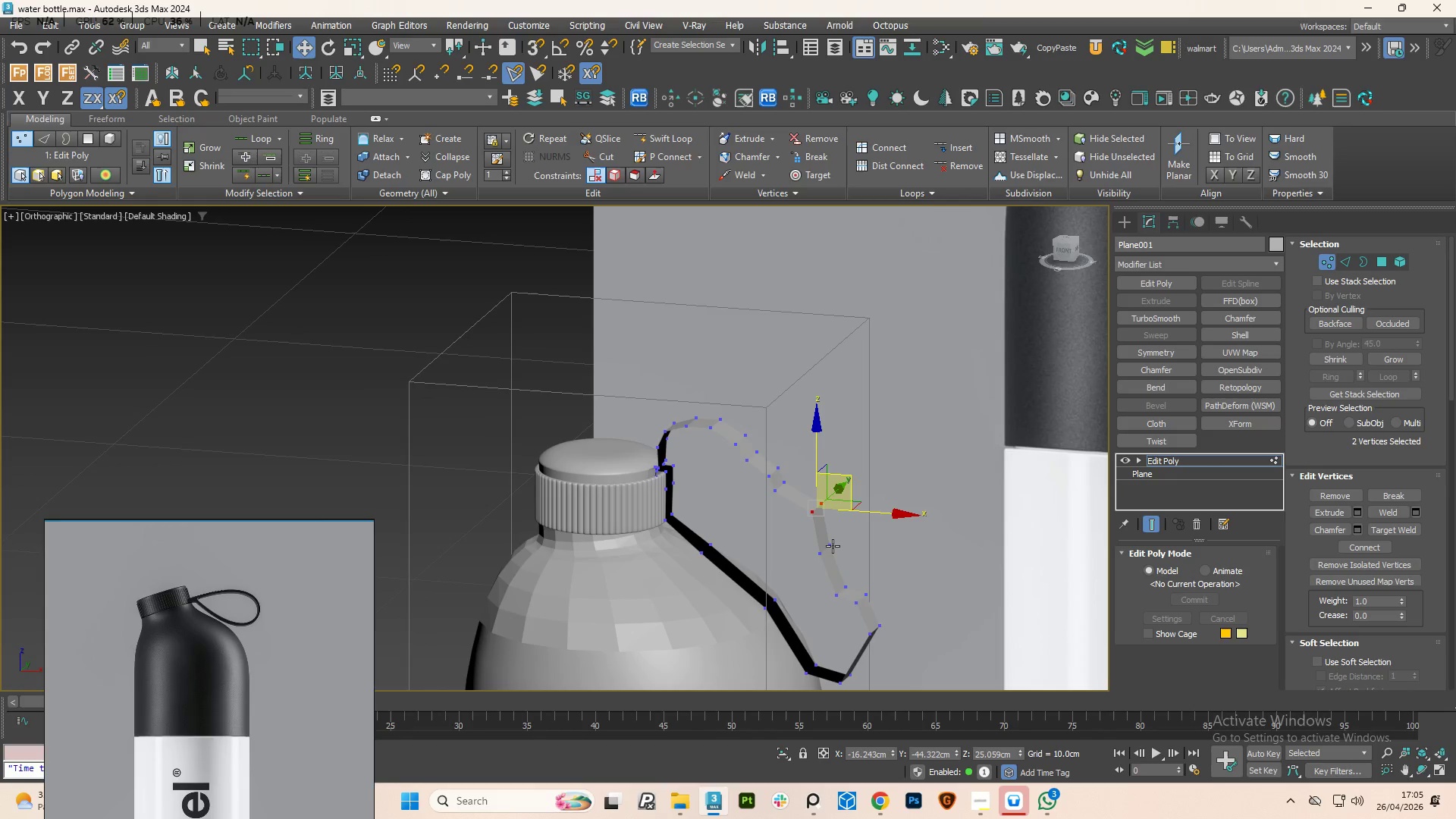 
scroll: coordinate [761, 572], scroll_direction: down, amount: 2.0
 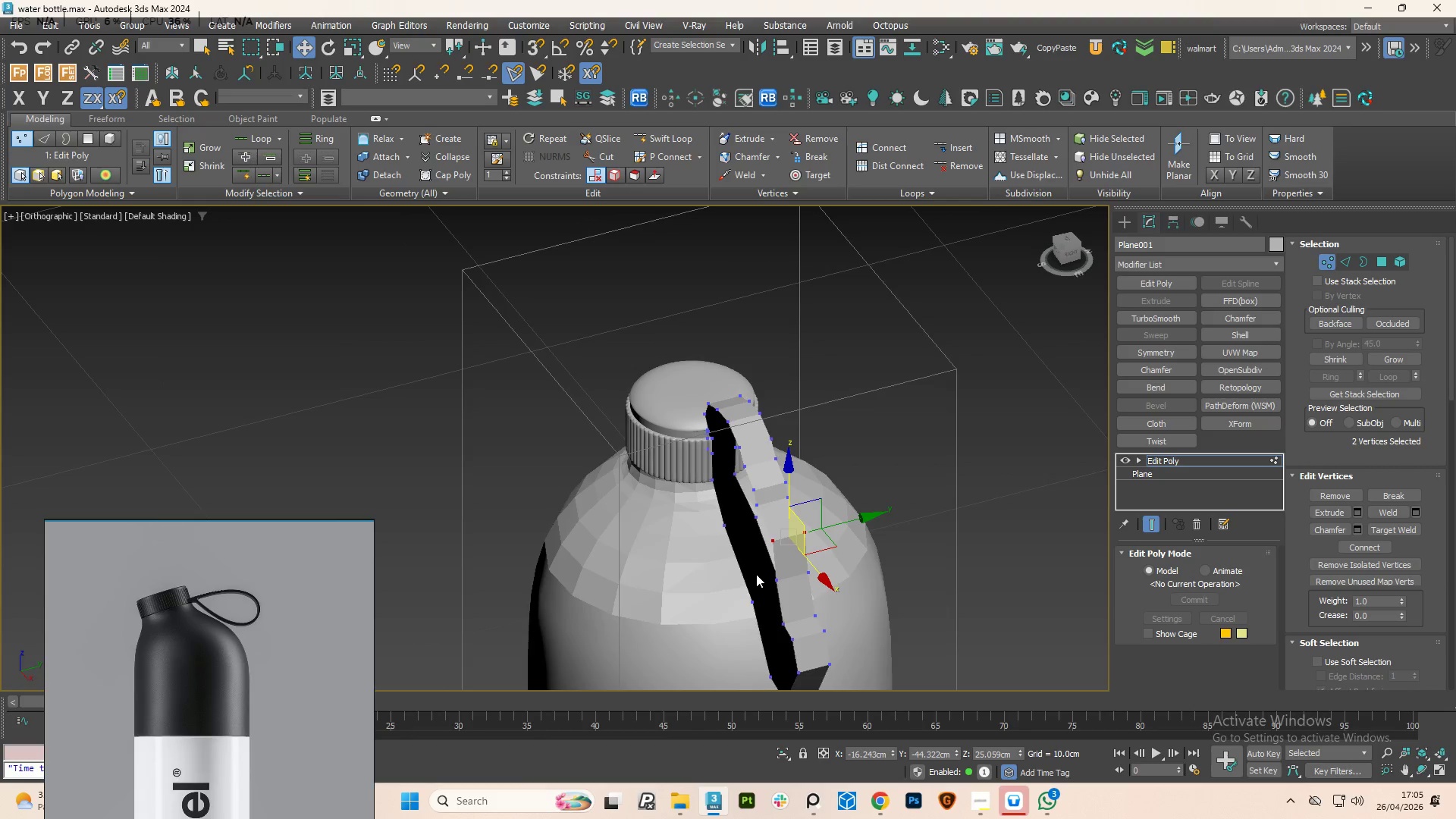 
wait(10.06)
 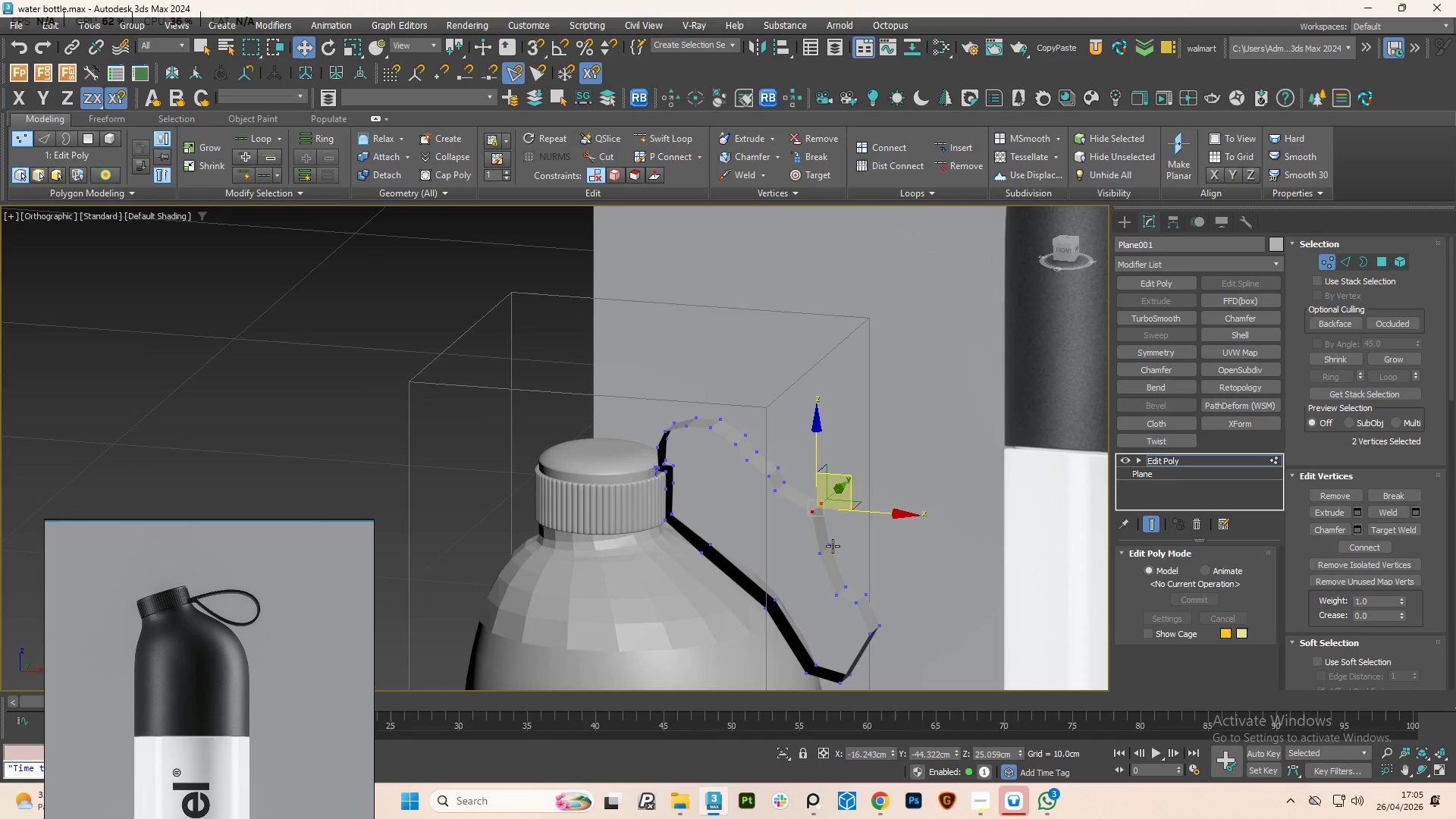 
hold_key(key=AltLeft, duration=1.12)
 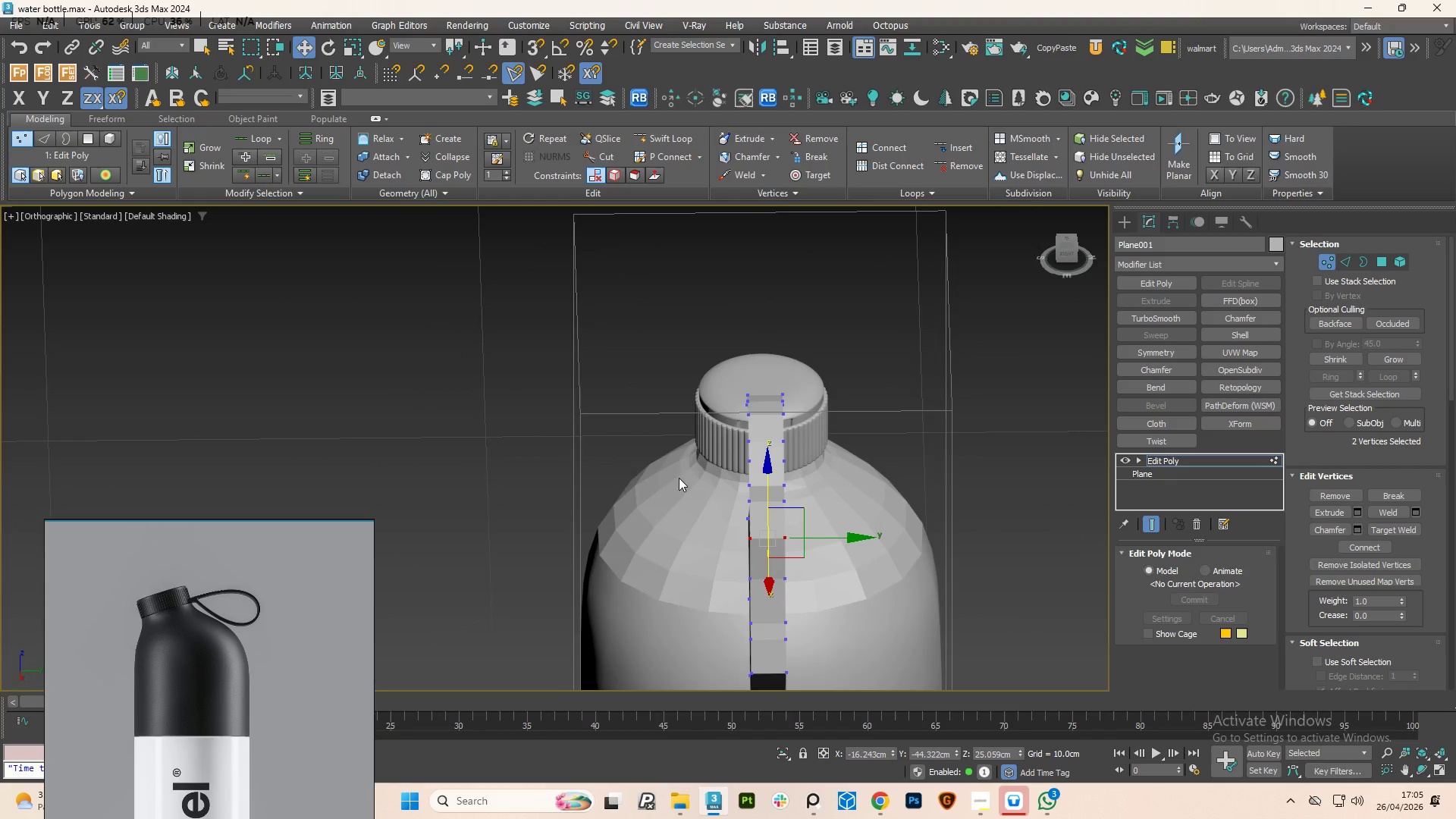 
hold_key(key=AltLeft, duration=2.12)
 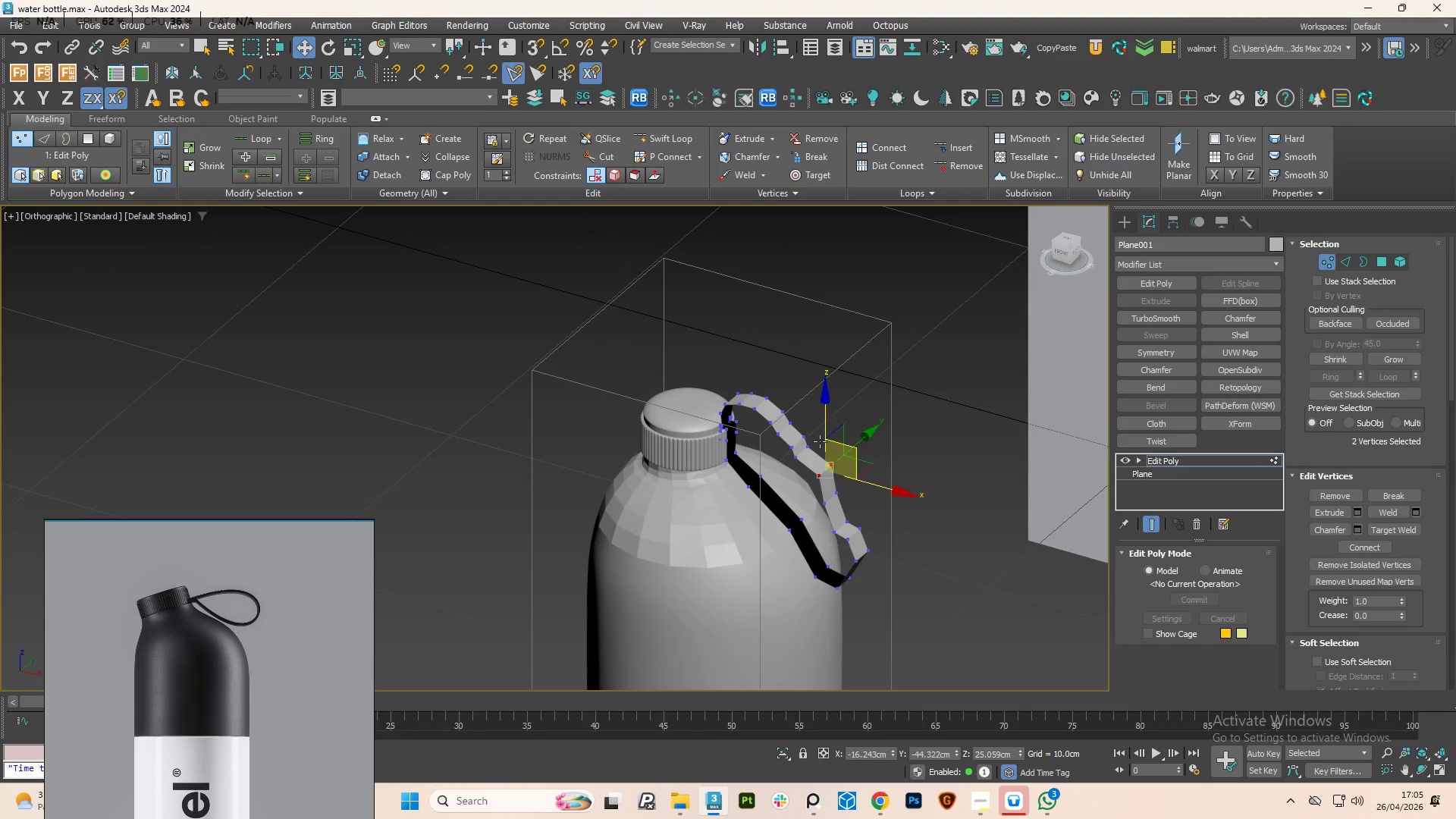 
scroll: coordinate [745, 425], scroll_direction: down, amount: 1.0
 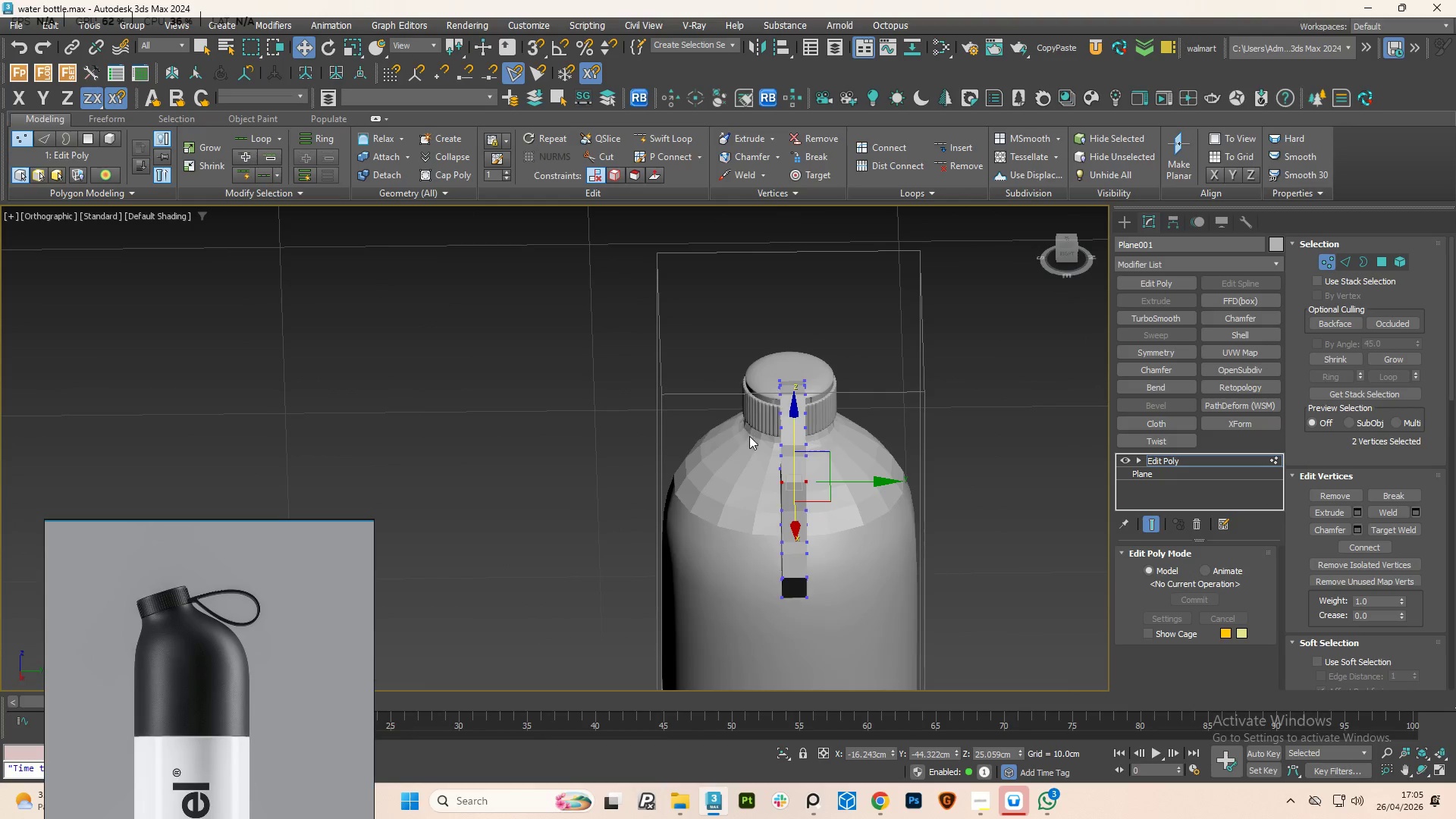 
scroll: coordinate [818, 446], scroll_direction: up, amount: 2.0
 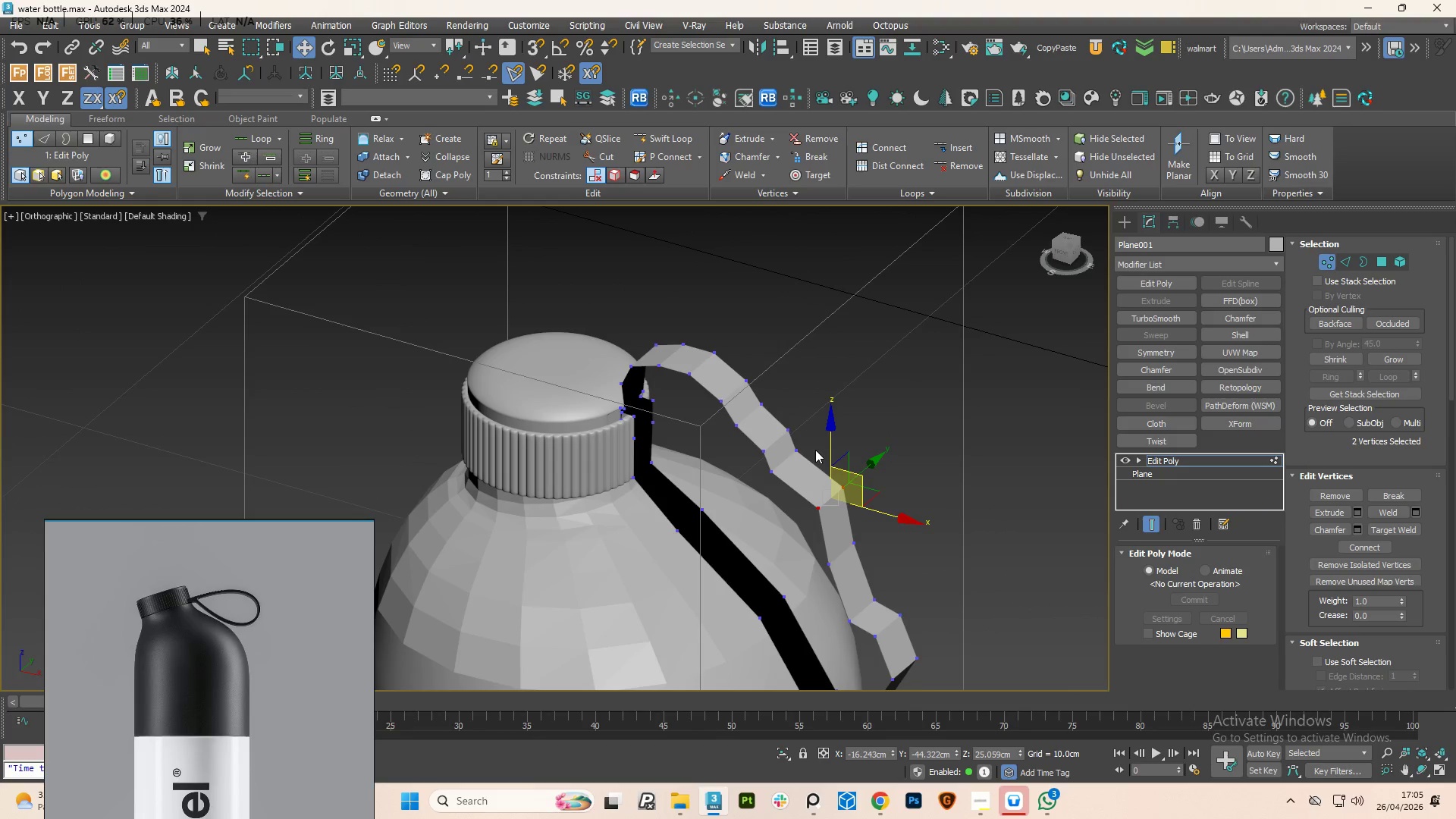 
hold_key(key=AltLeft, duration=1.48)
 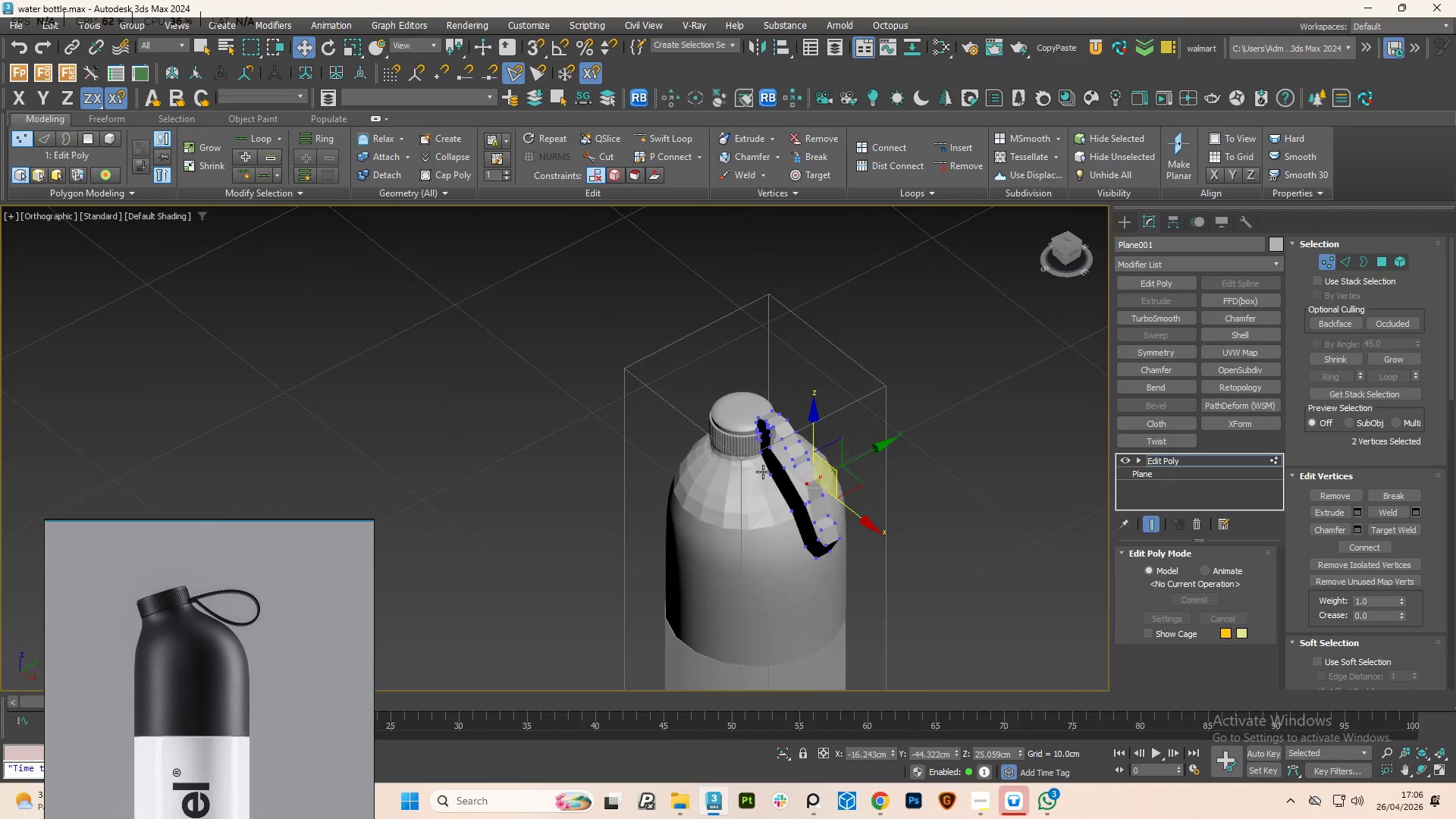 
scroll: coordinate [812, 463], scroll_direction: down, amount: 3.0
 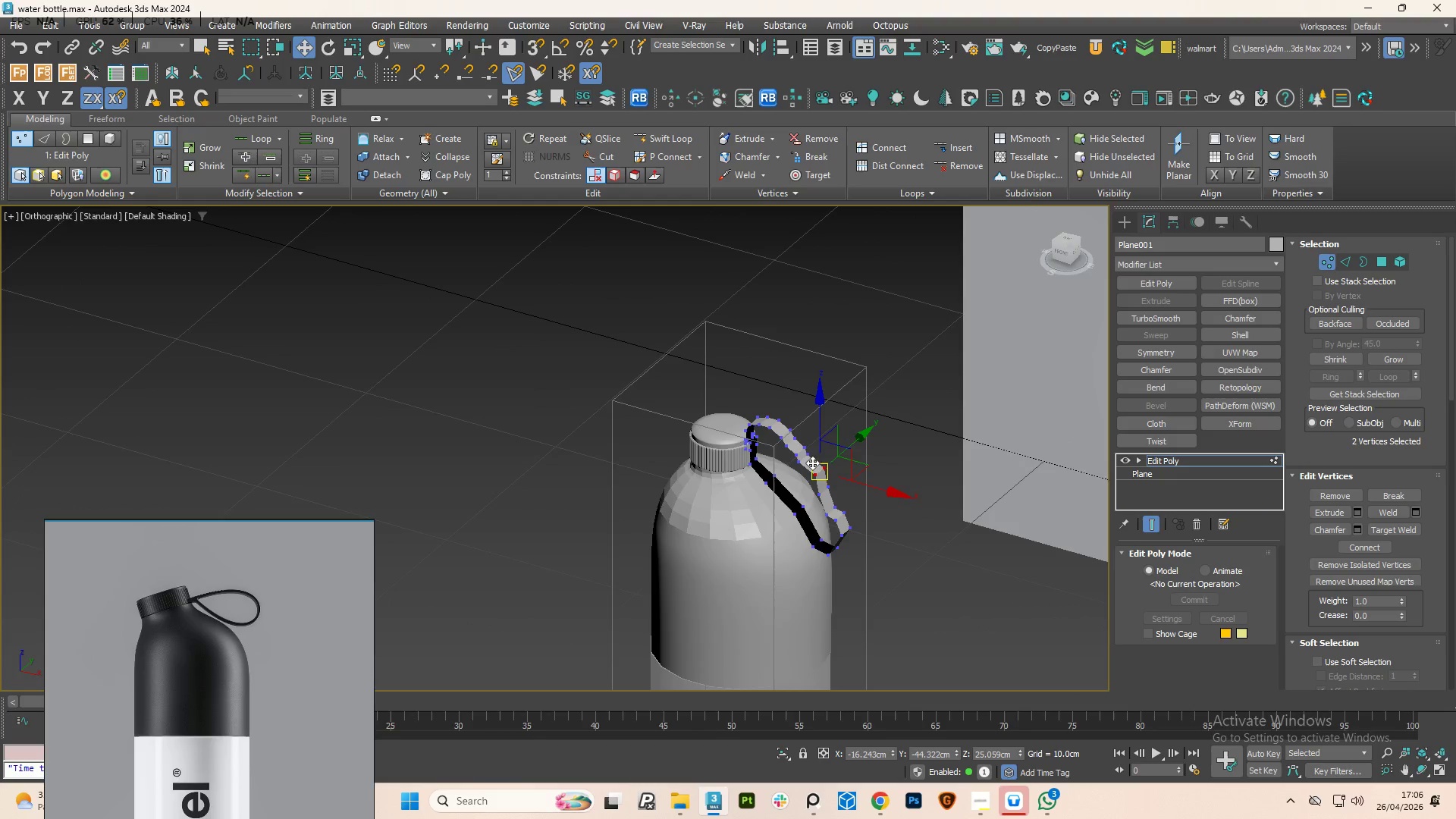 
hold_key(key=AltLeft, duration=1.12)
 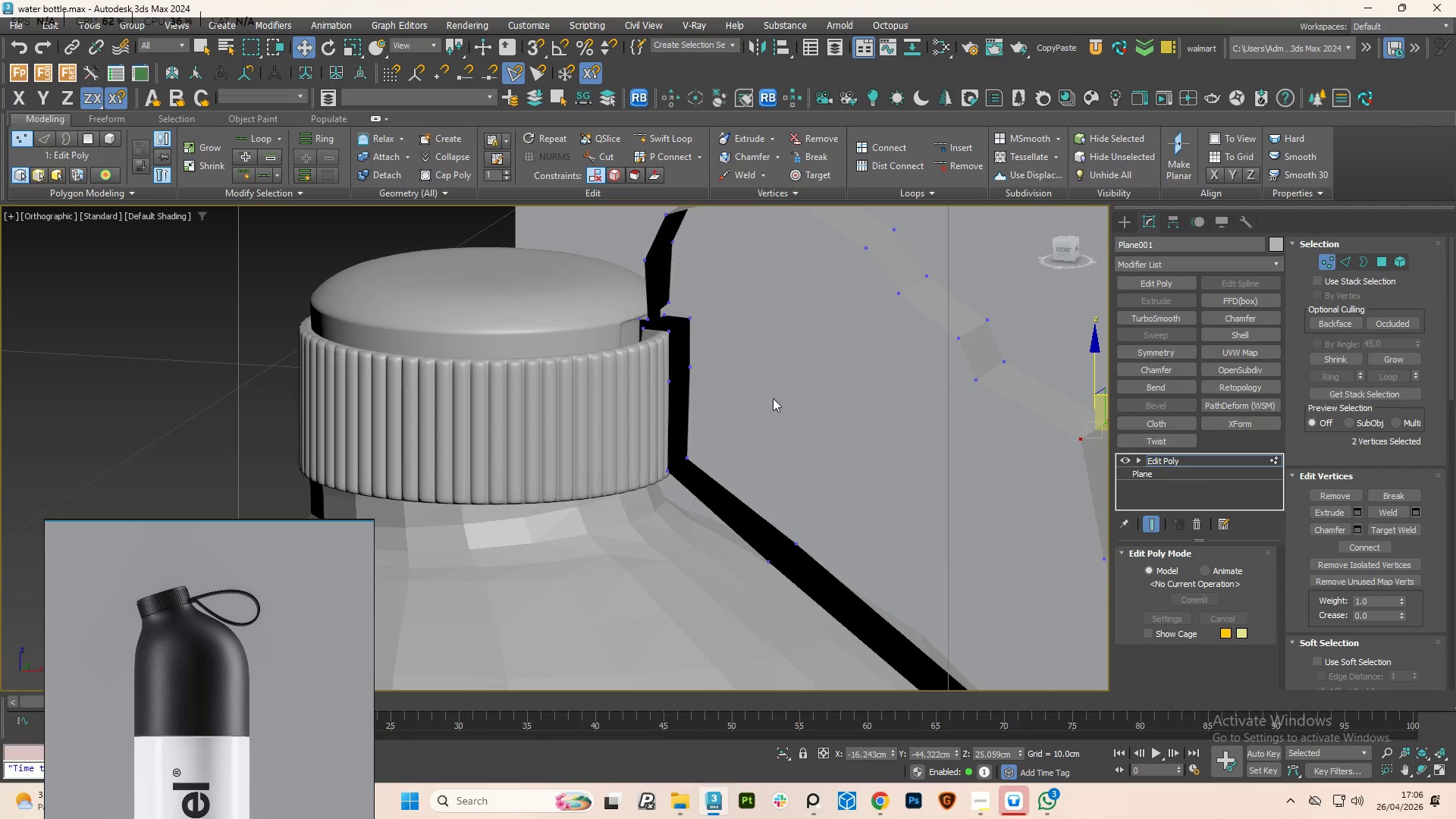 
scroll: coordinate [767, 469], scroll_direction: up, amount: 5.0
 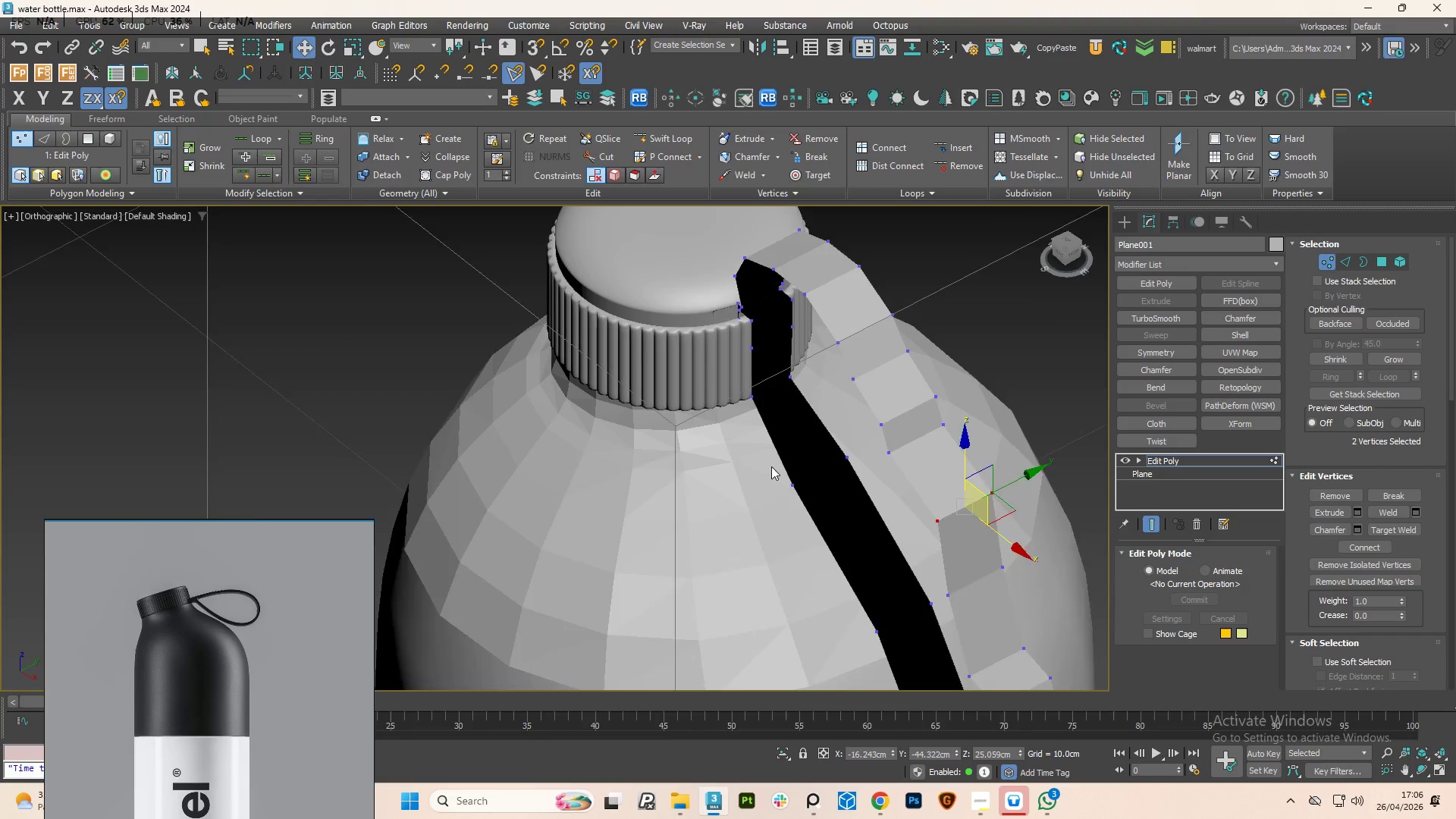 
hold_key(key=AltLeft, duration=1.86)
 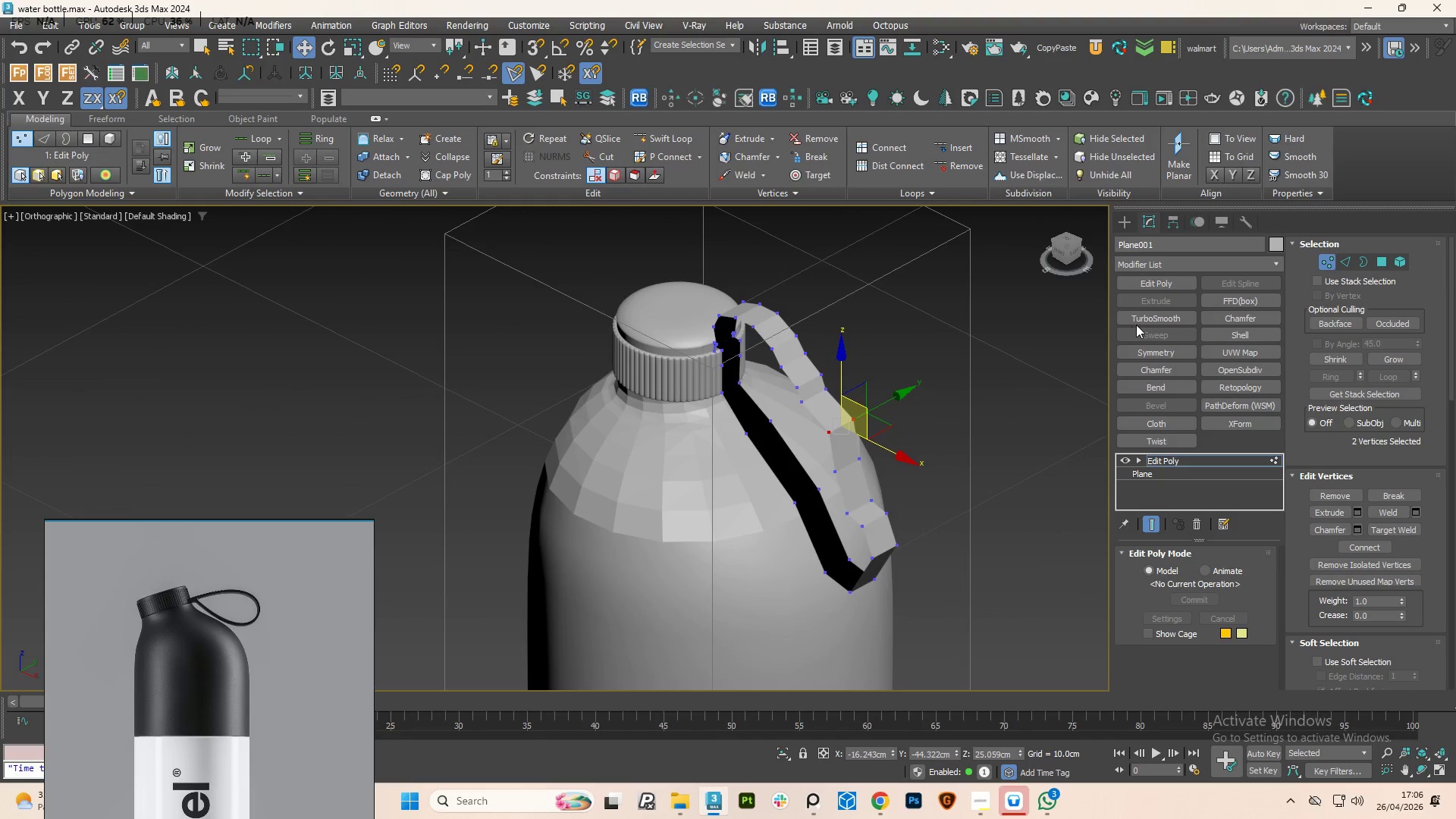 
scroll: coordinate [720, 393], scroll_direction: down, amount: 3.0
 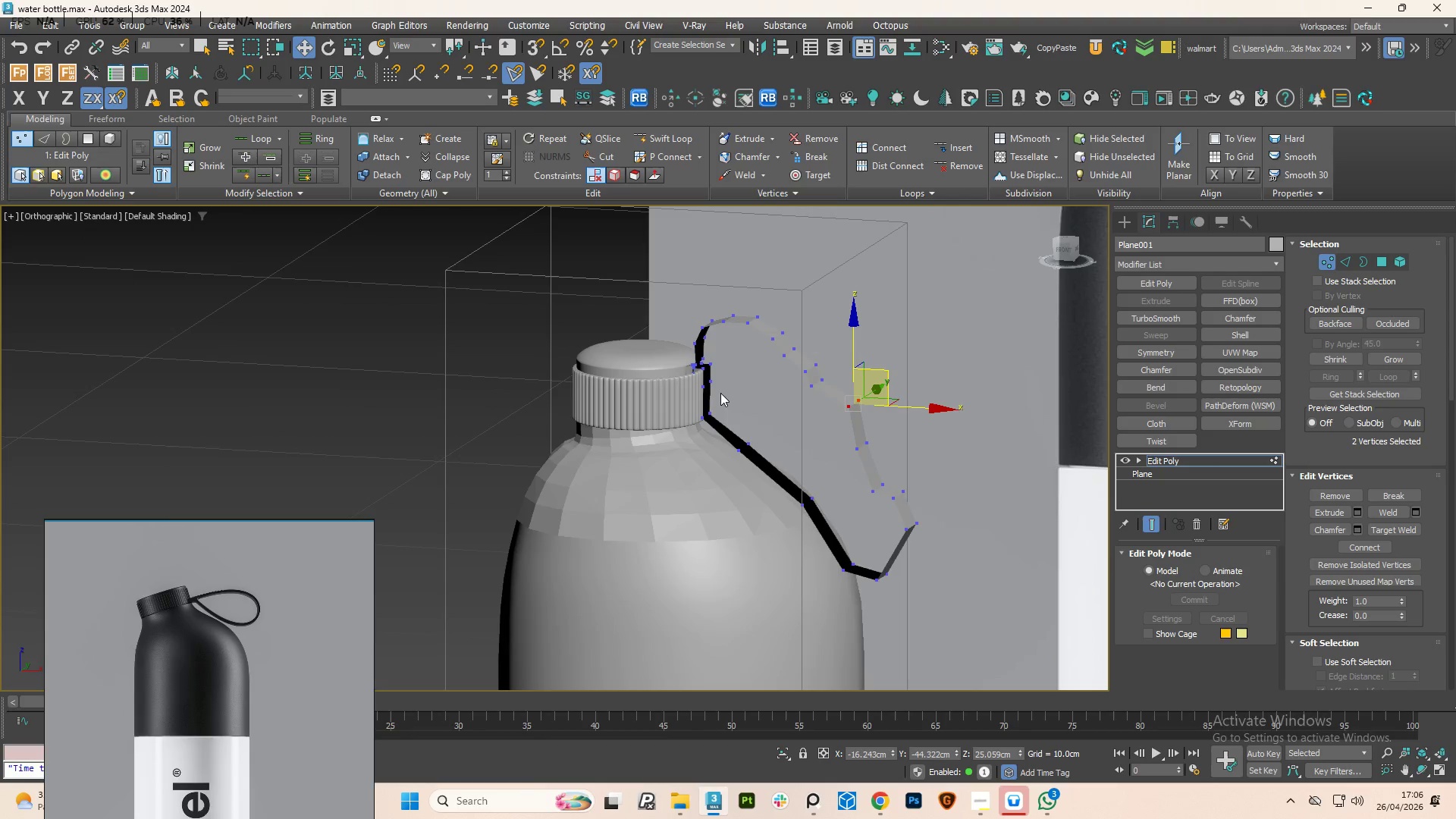 
left_click([1140, 318])
 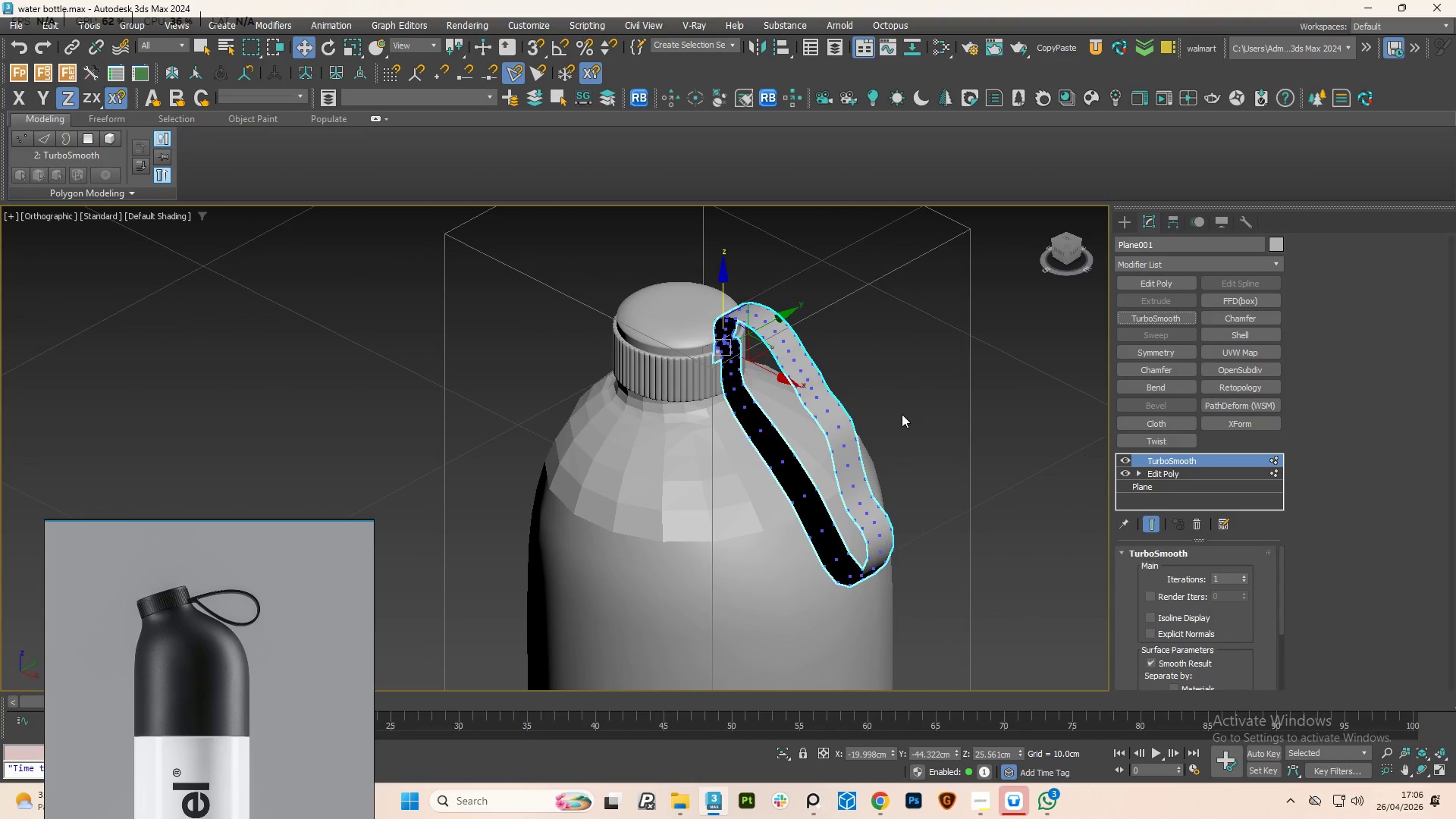 
hold_key(key=AltLeft, duration=0.94)
 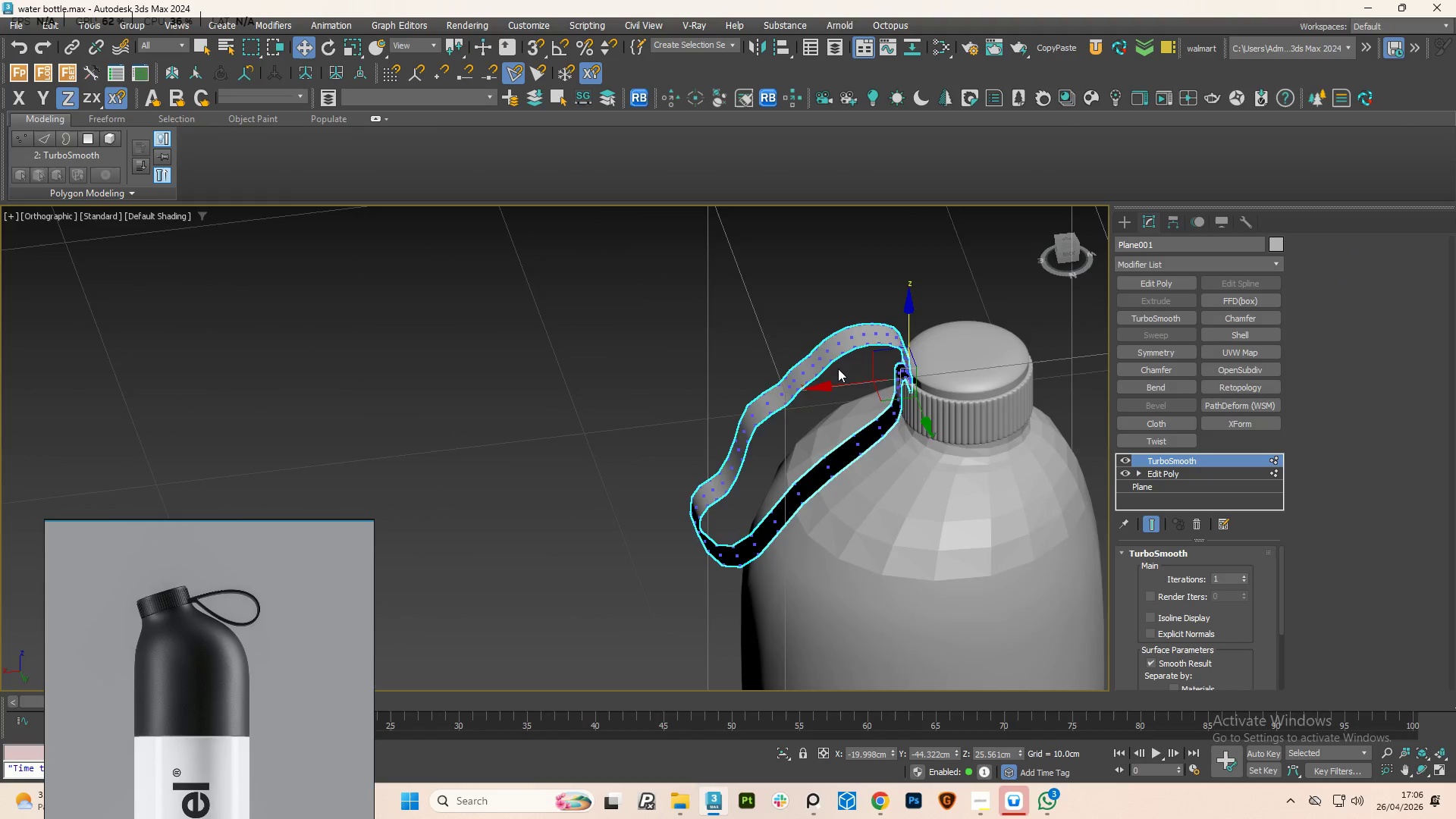 
scroll: coordinate [926, 332], scroll_direction: up, amount: 3.0
 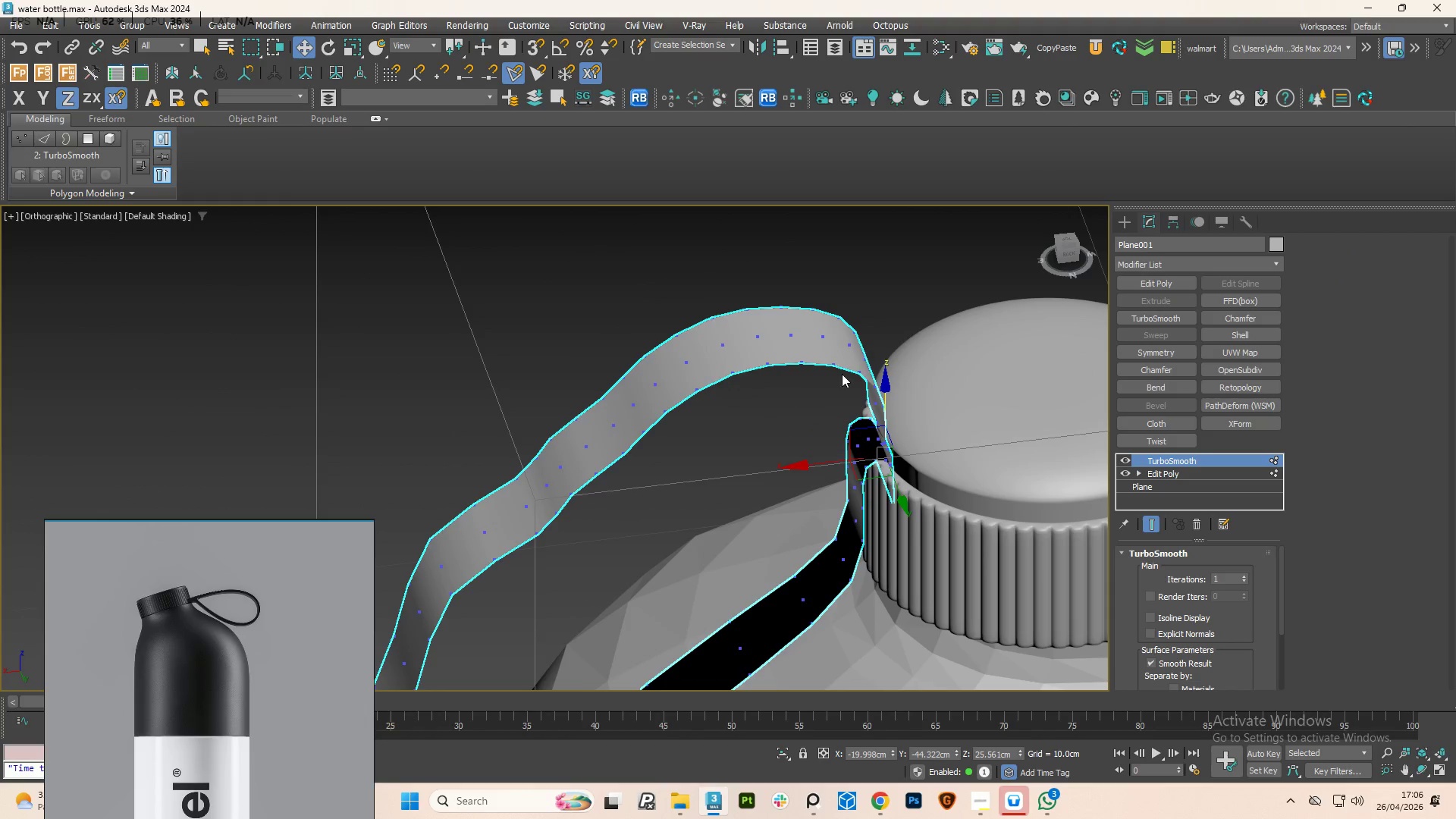 
hold_key(key=AltLeft, duration=2.39)
 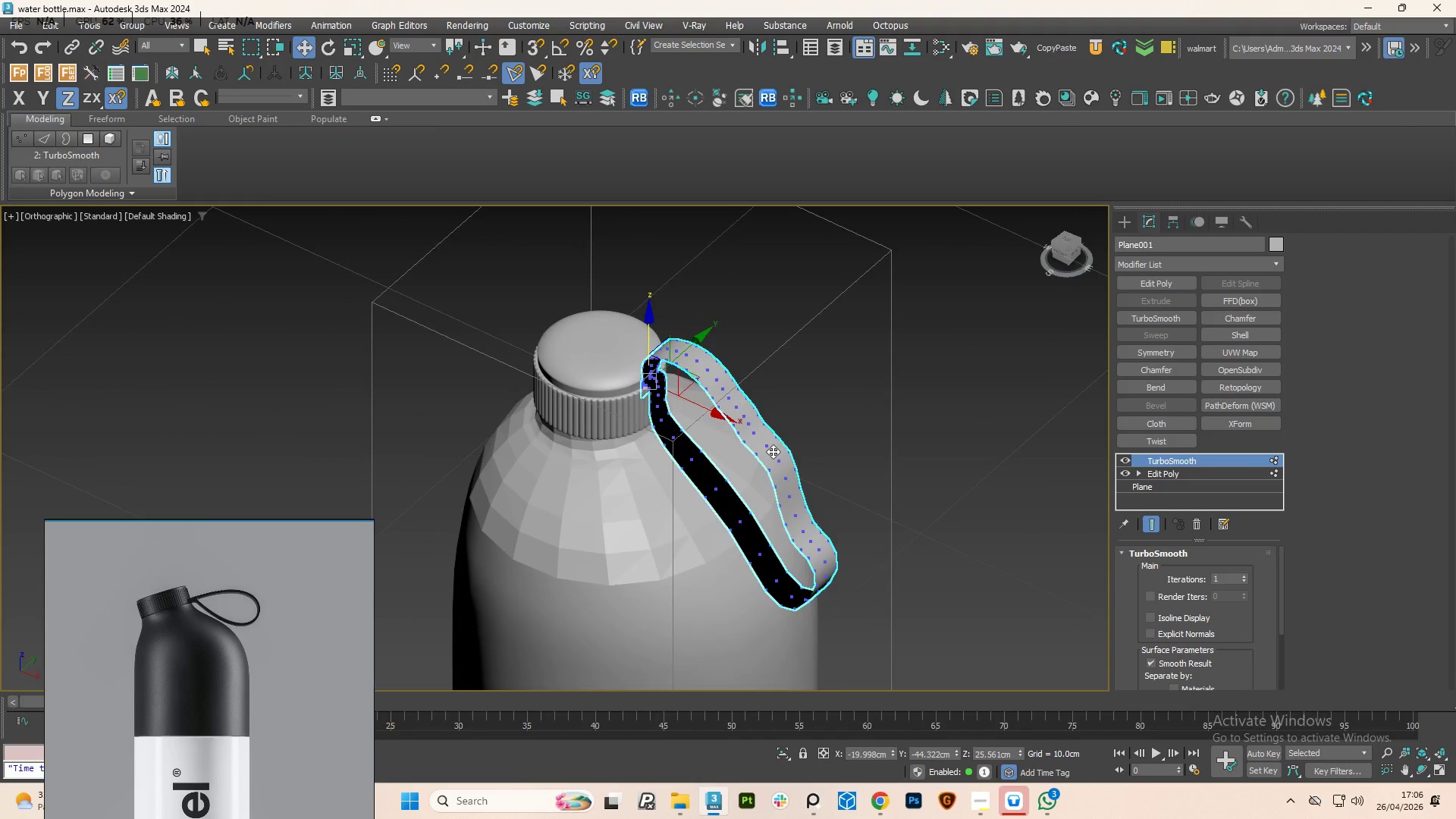 
scroll: coordinate [822, 380], scroll_direction: down, amount: 3.0
 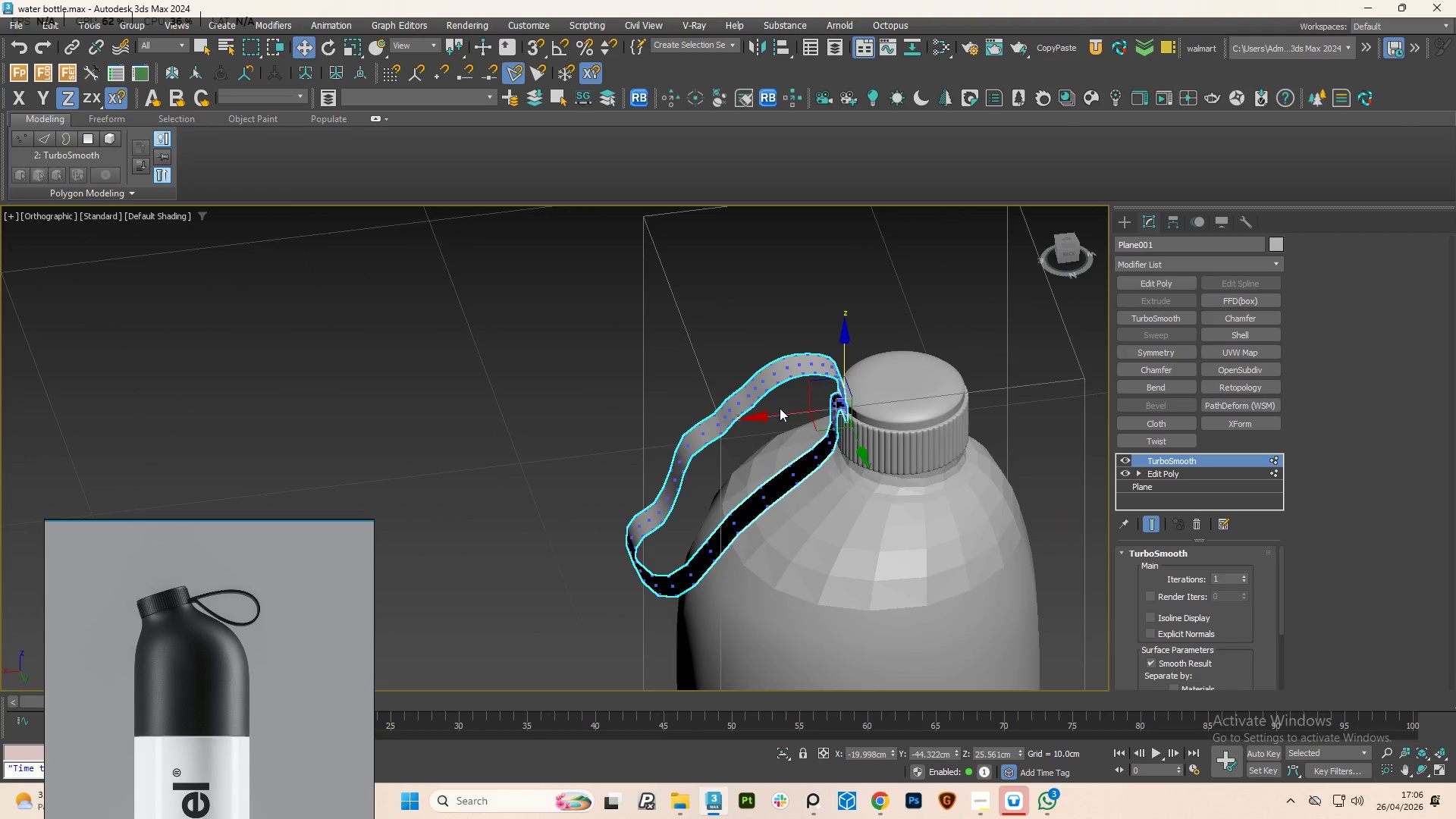 
hold_key(key=AltLeft, duration=0.66)
 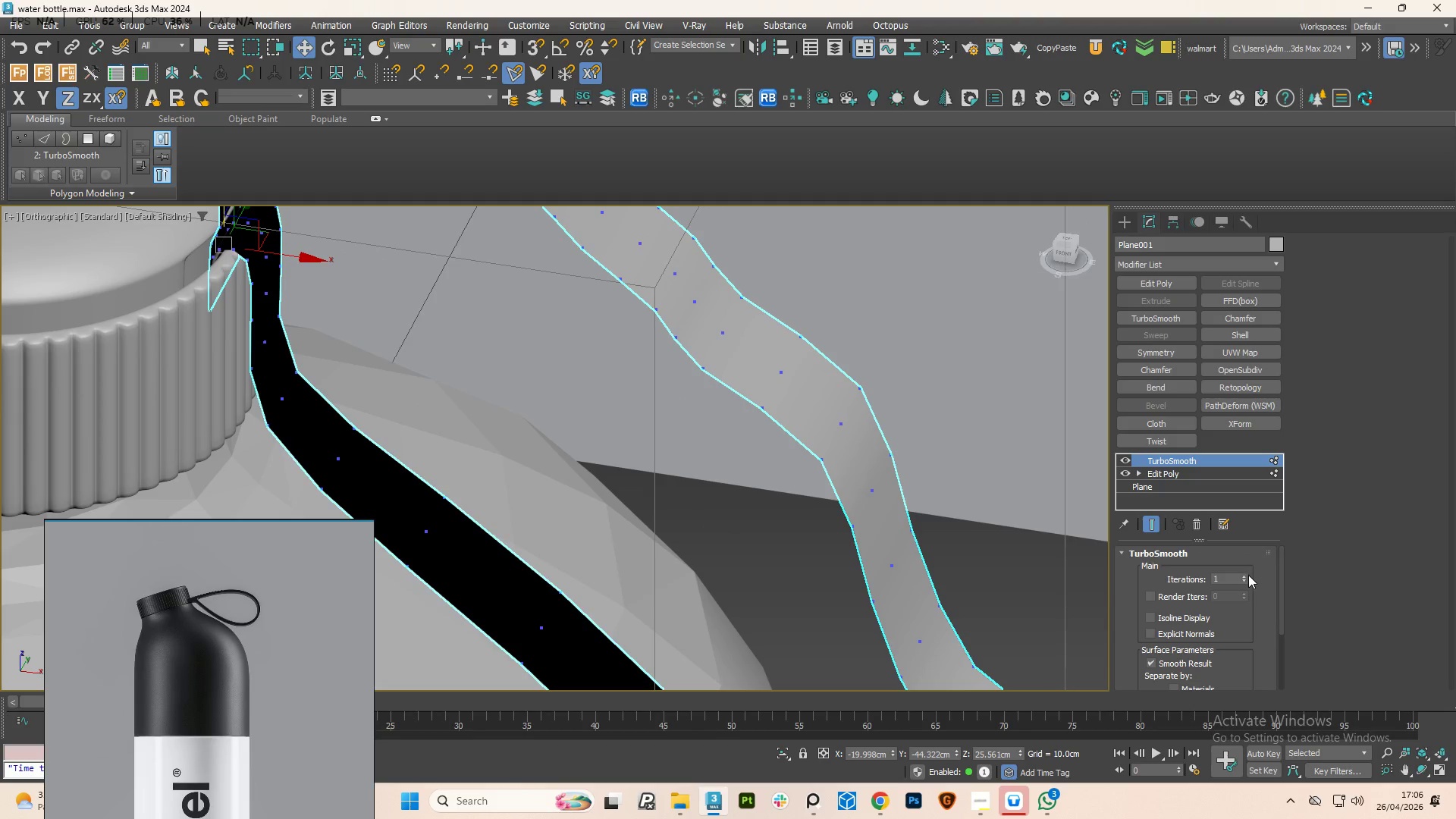 
scroll: coordinate [759, 460], scroll_direction: up, amount: 4.0
 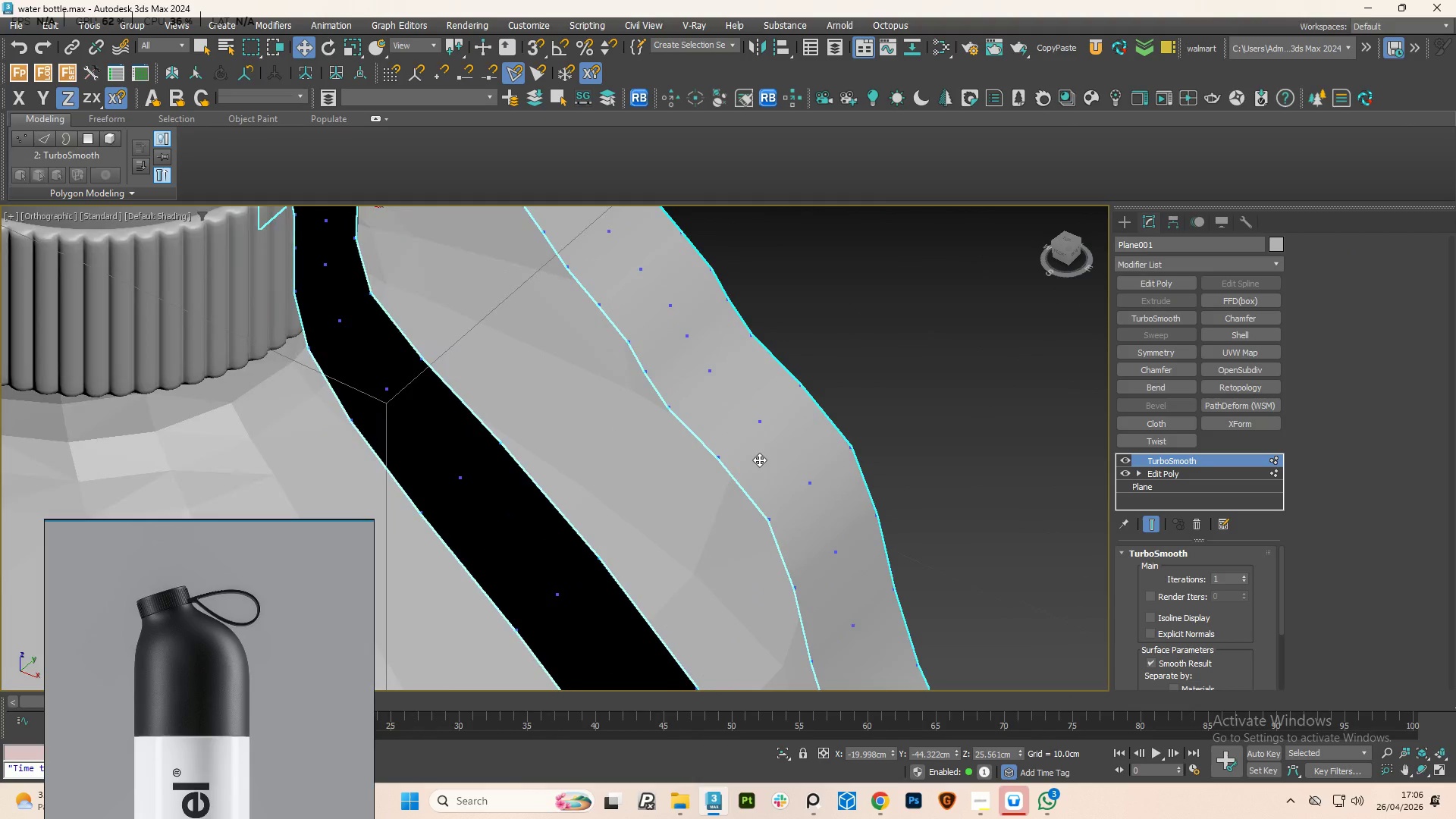 
left_click([1248, 575])
 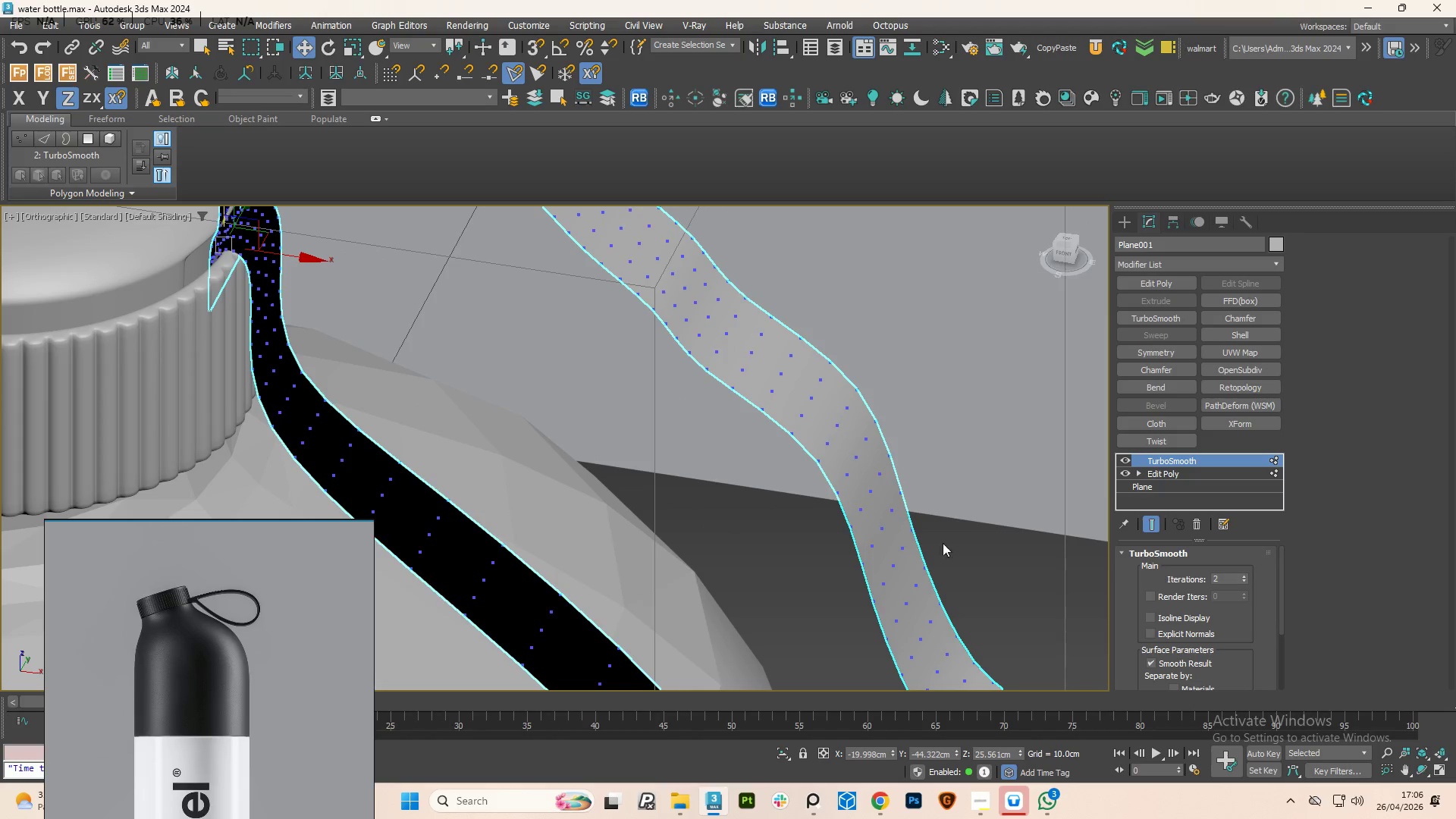 
hold_key(key=AltLeft, duration=4.66)
 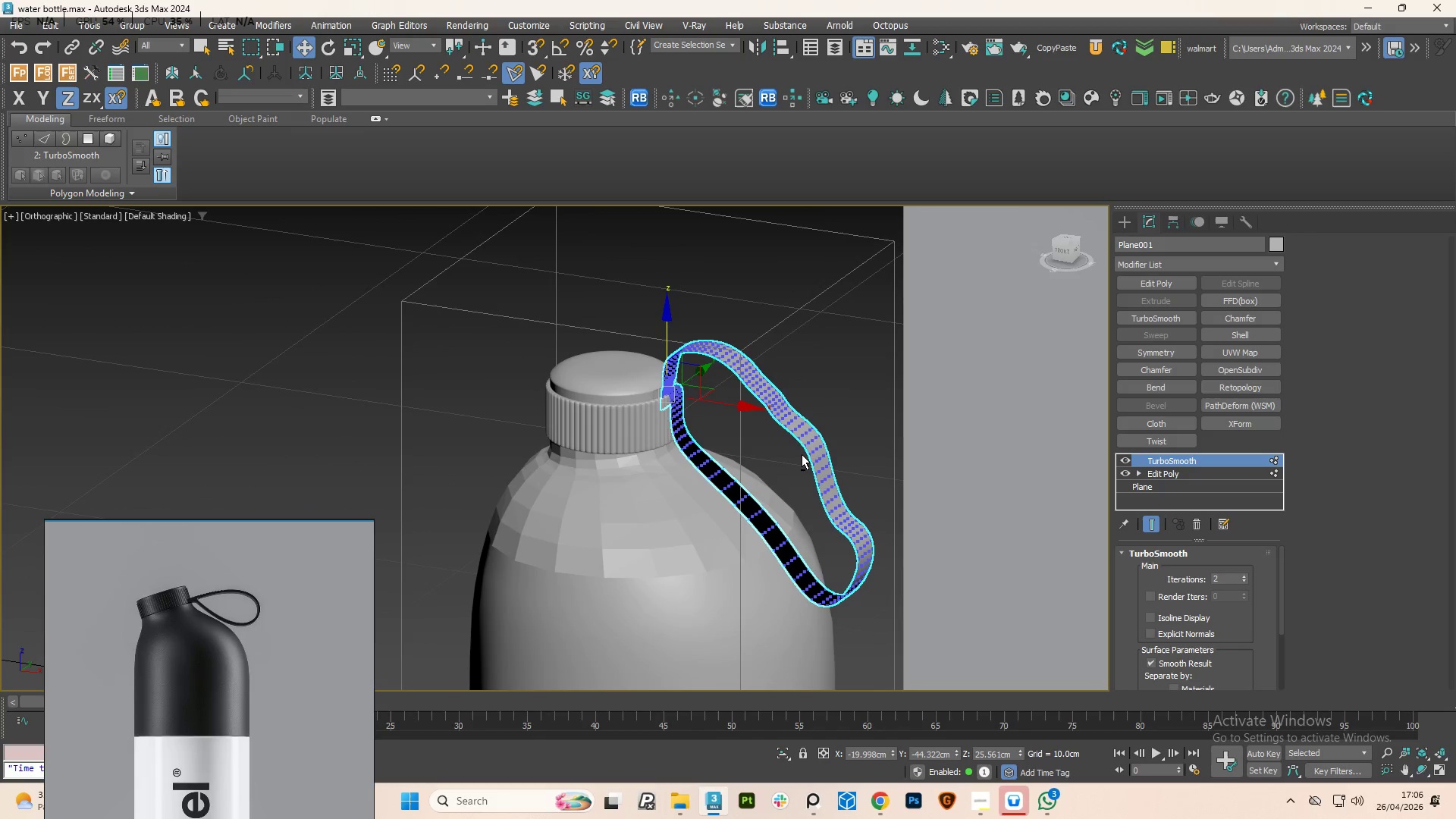 
scroll: coordinate [807, 452], scroll_direction: down, amount: 4.0
 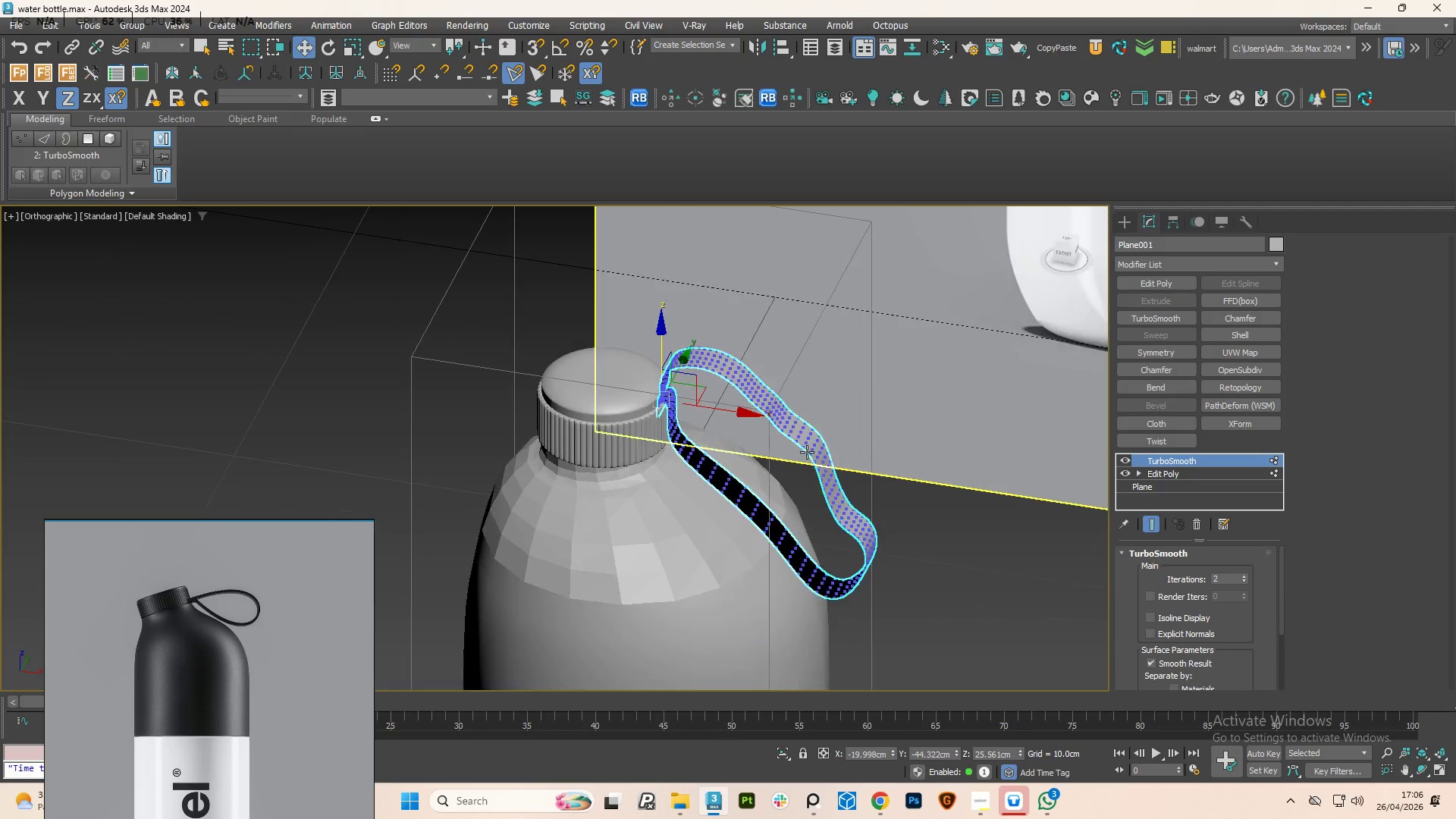 
key(Control+Z)
 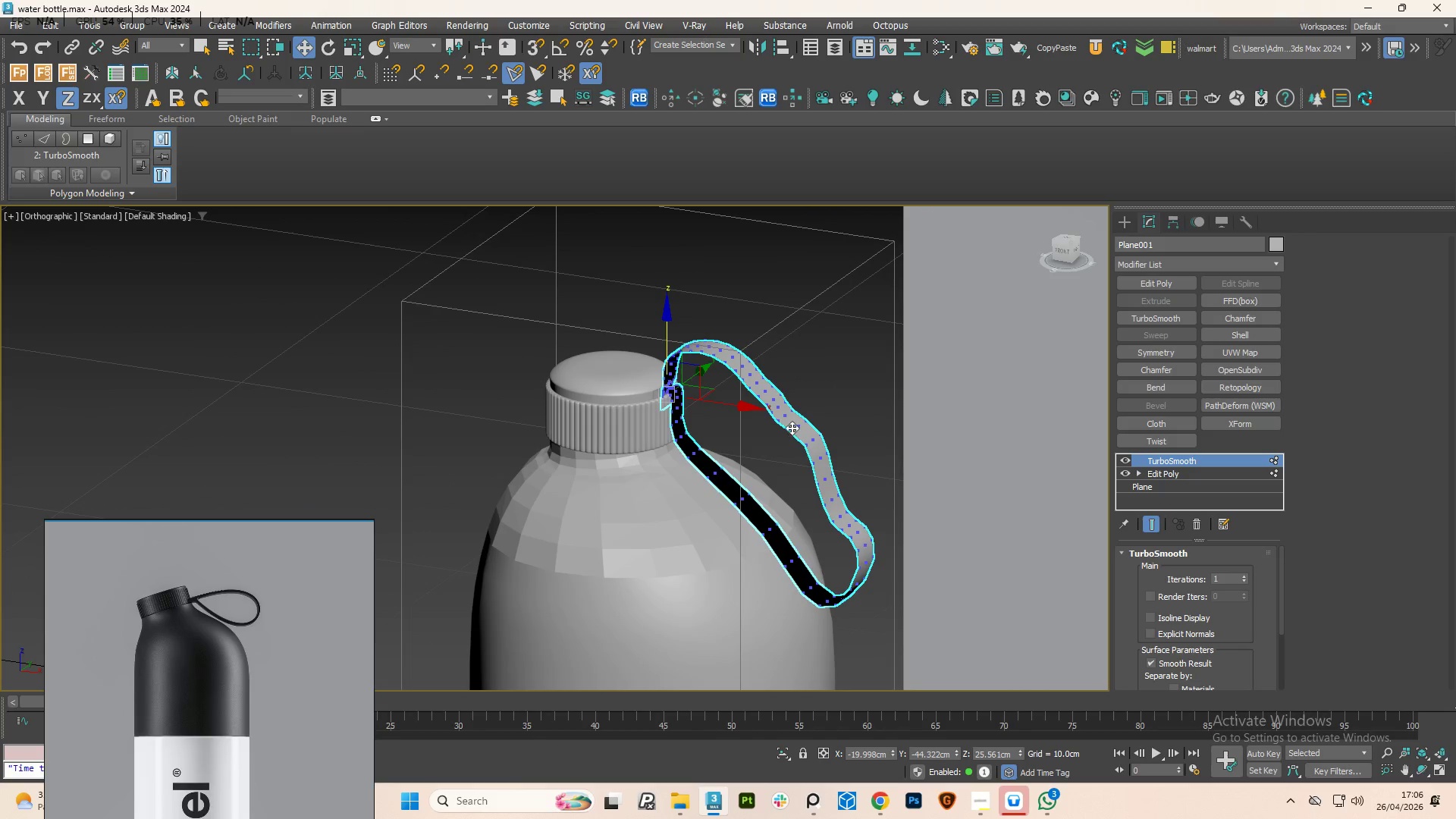 
hold_key(key=AltLeft, duration=0.61)
 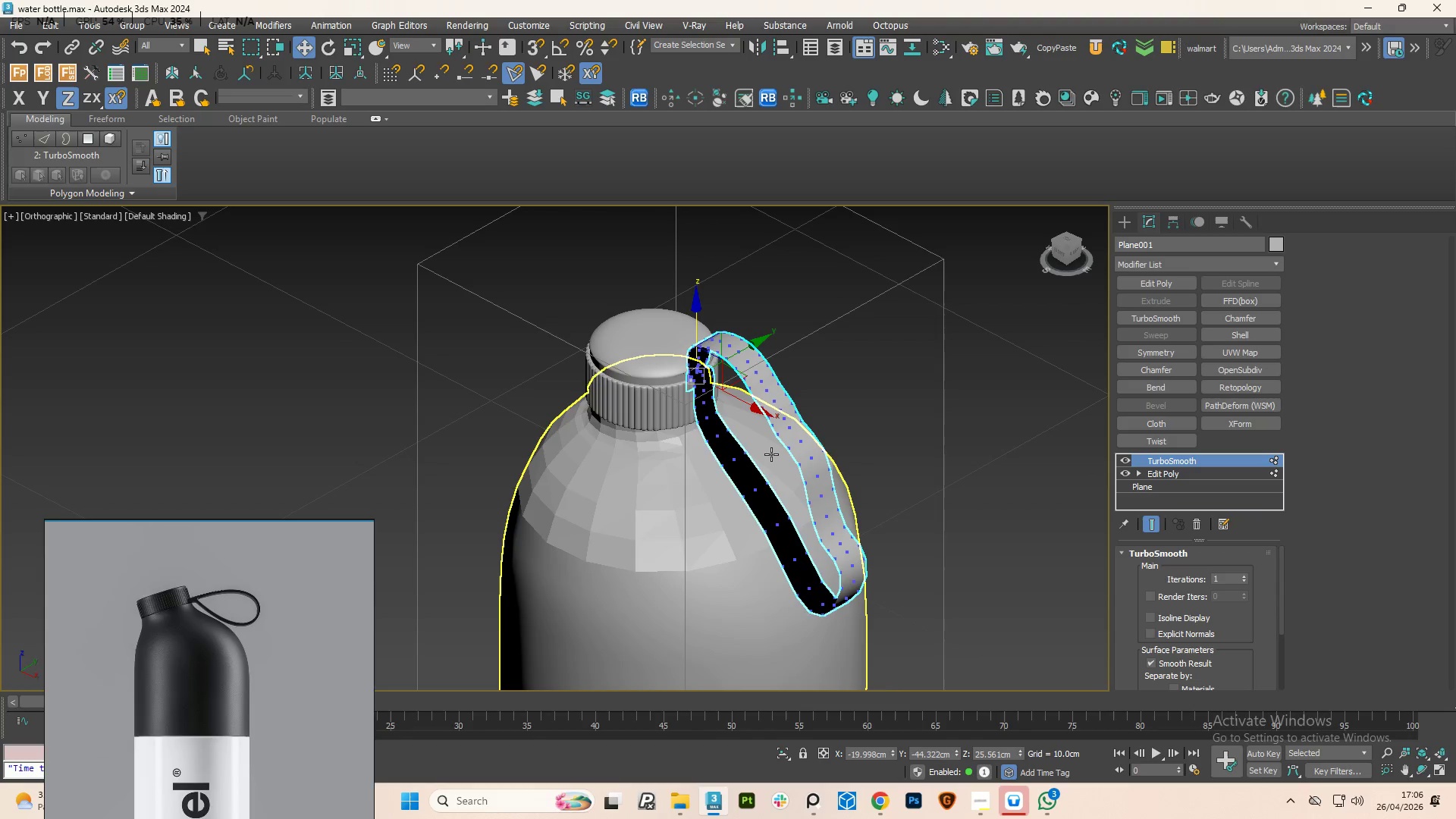 
key(Control+Z)
 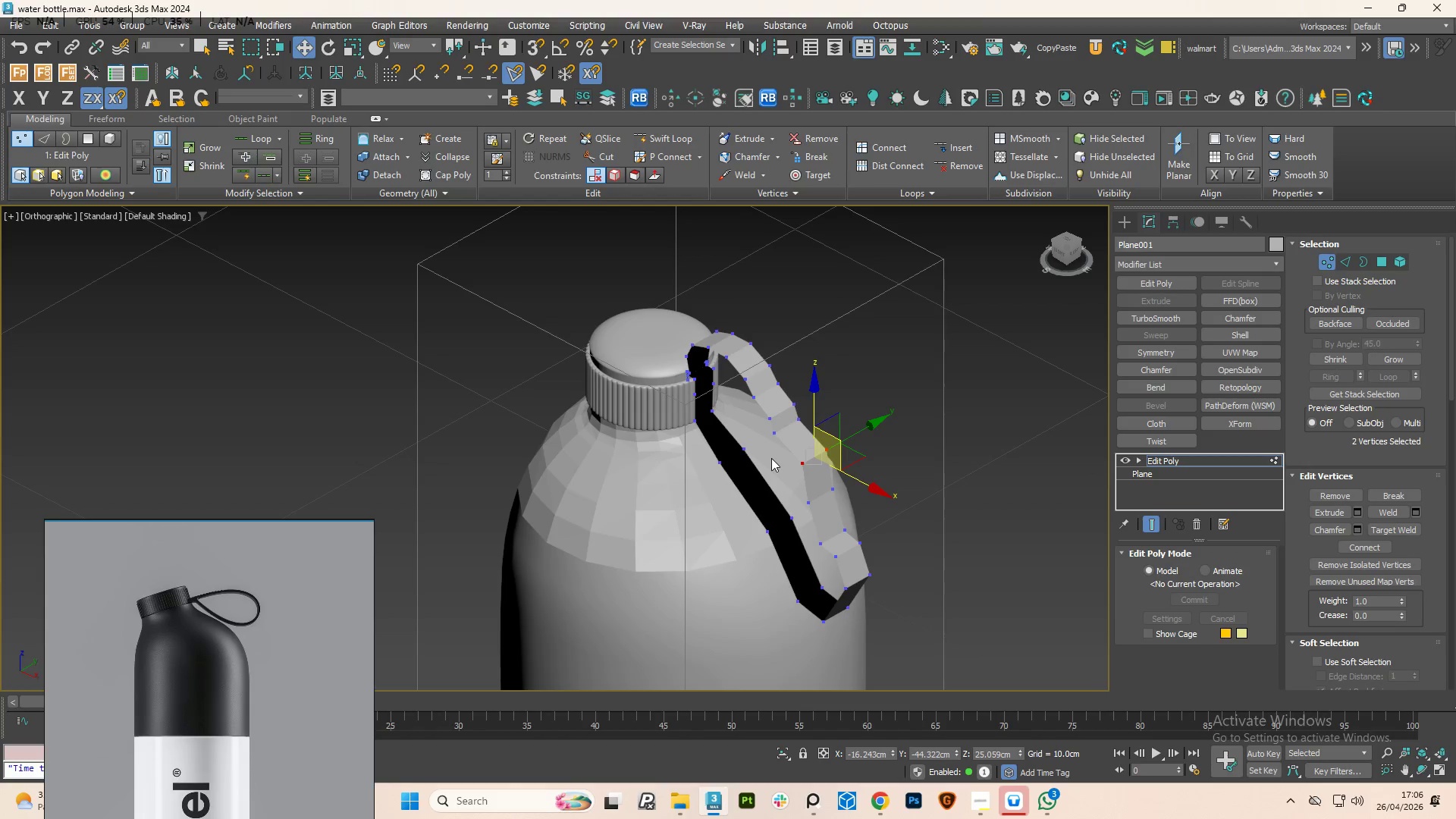 
hold_key(key=AltLeft, duration=1.02)
 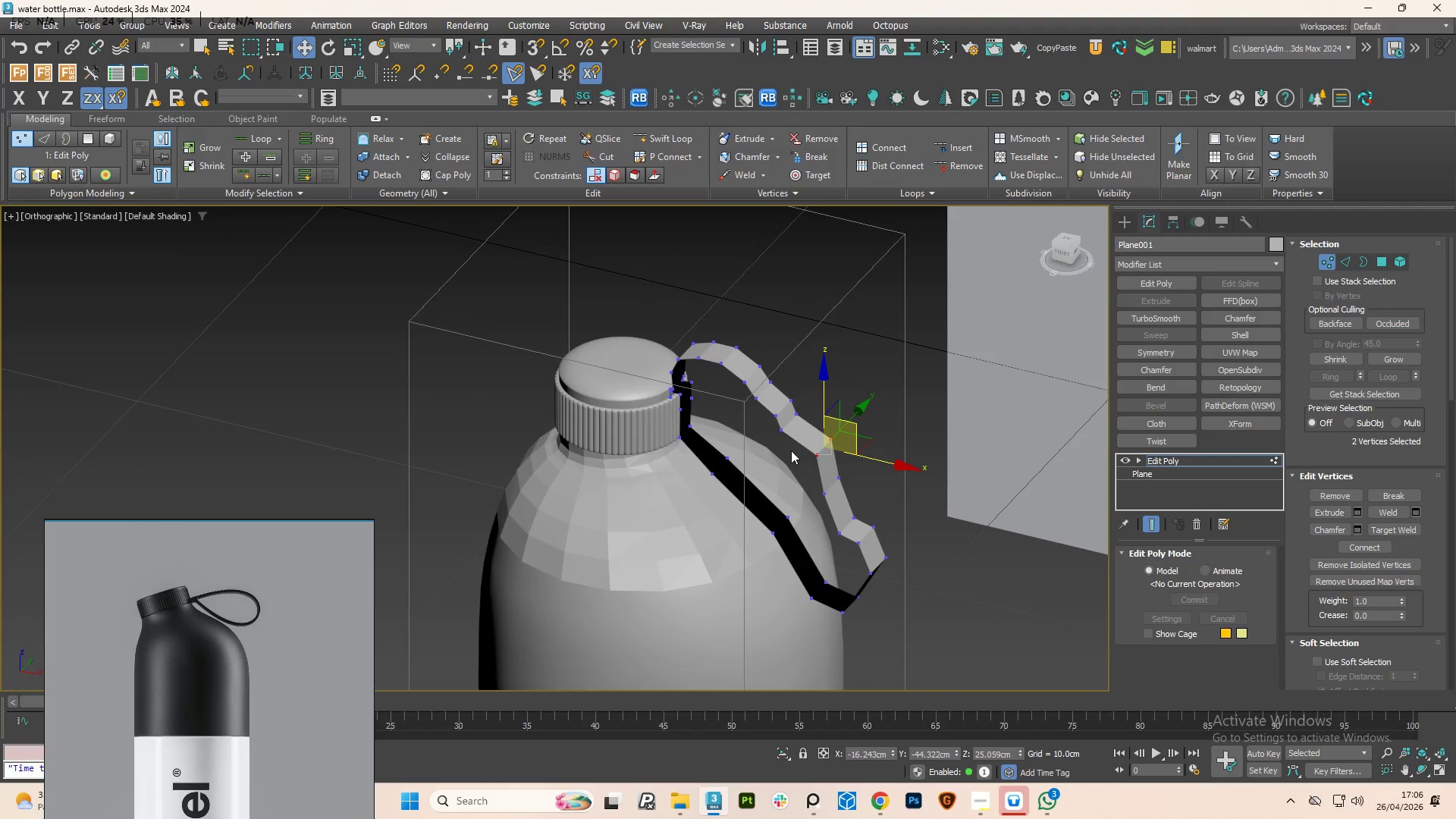 
hold_key(key=AltLeft, duration=1.02)
 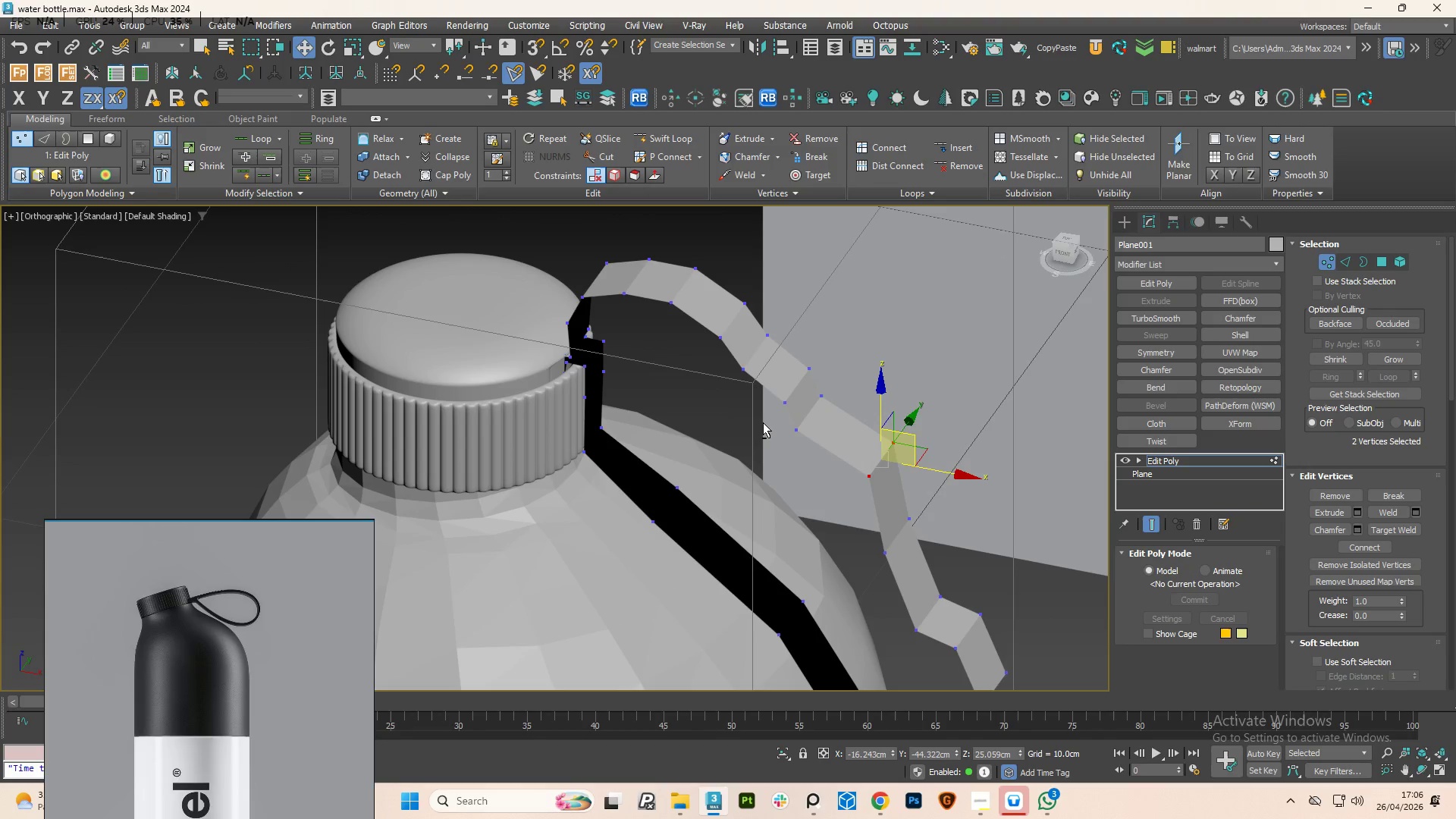 
scroll: coordinate [758, 422], scroll_direction: up, amount: 2.0
 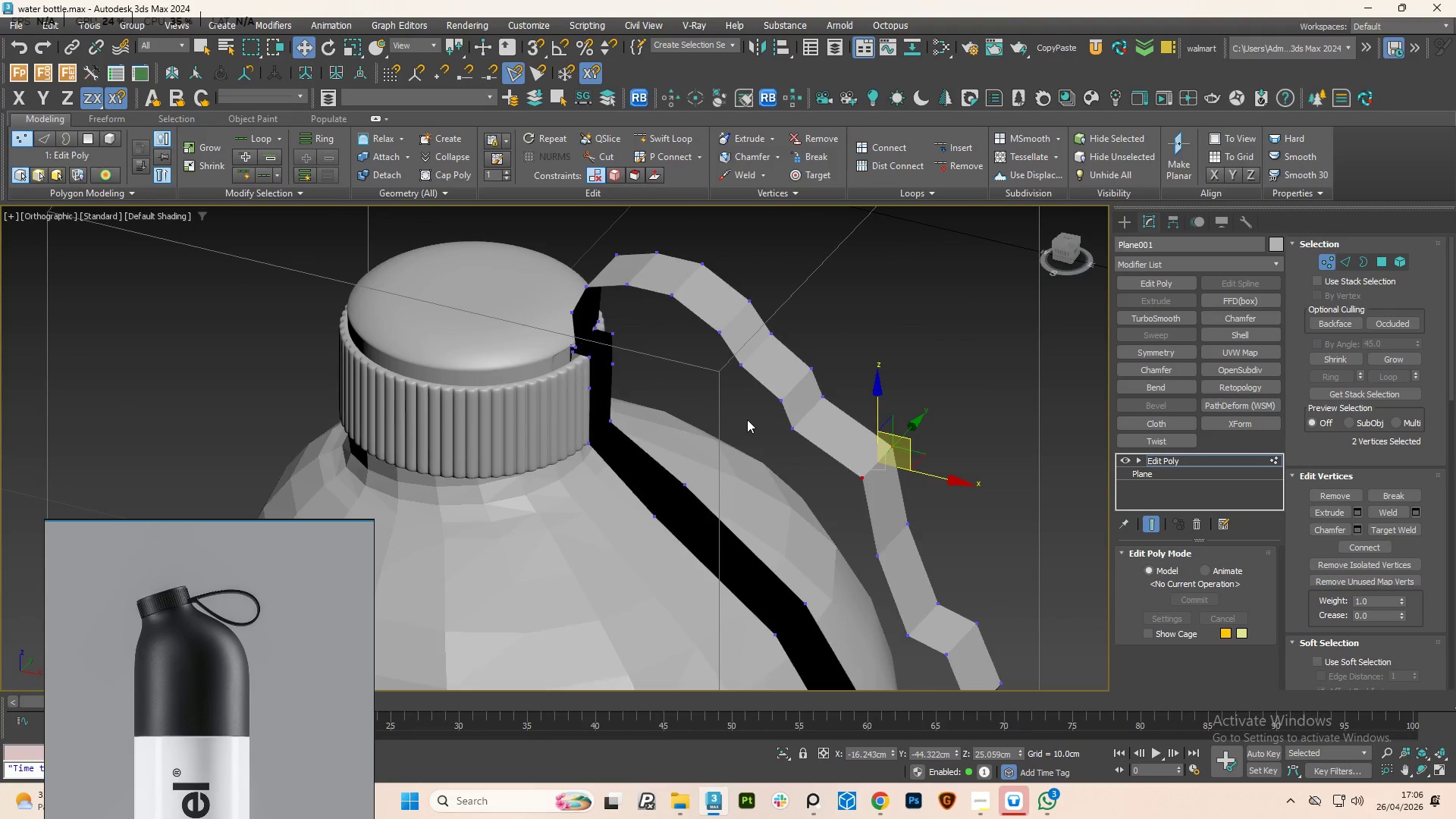 
hold_key(key=AltLeft, duration=0.86)
 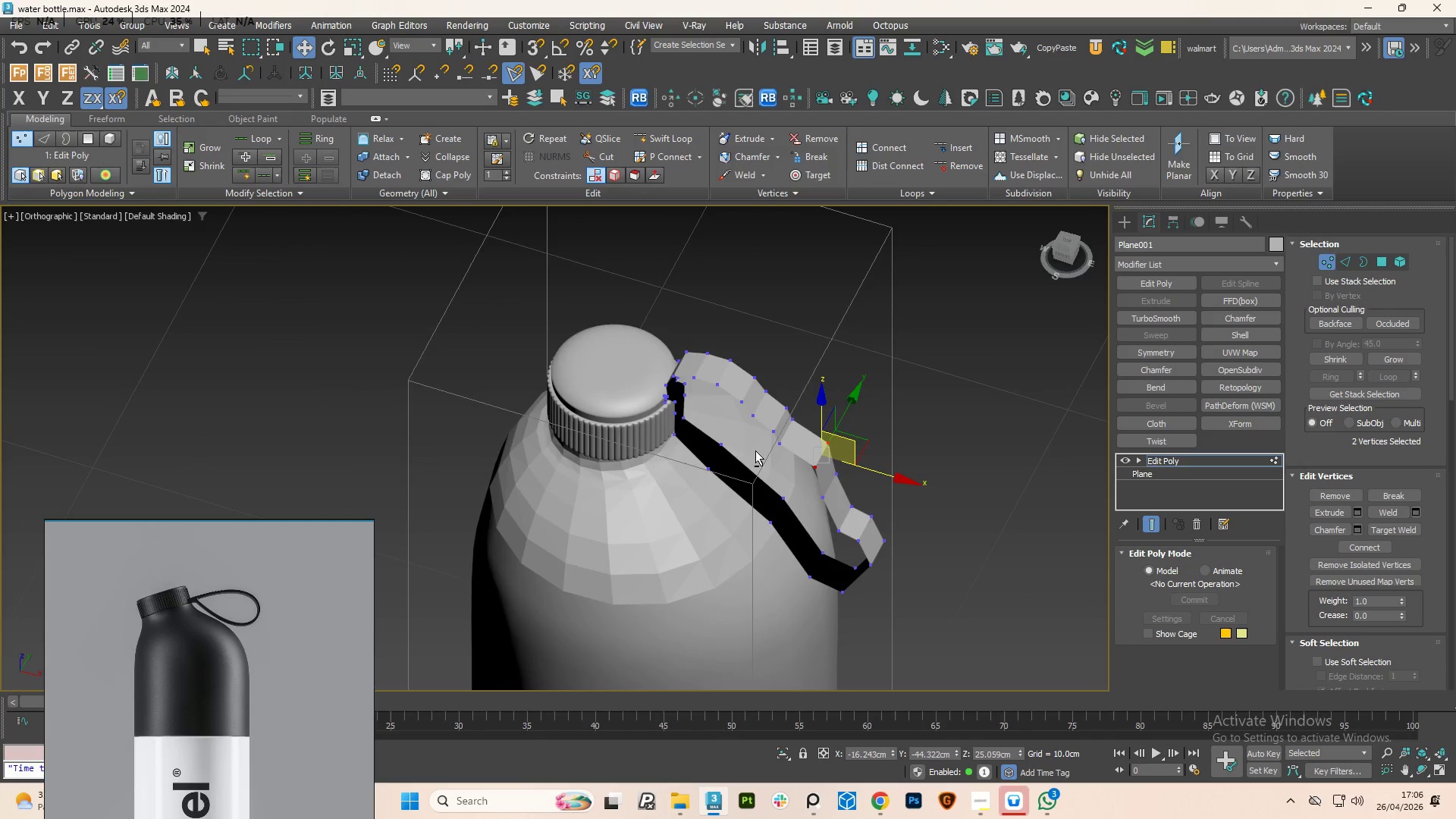 
scroll: coordinate [763, 422], scroll_direction: down, amount: 2.0
 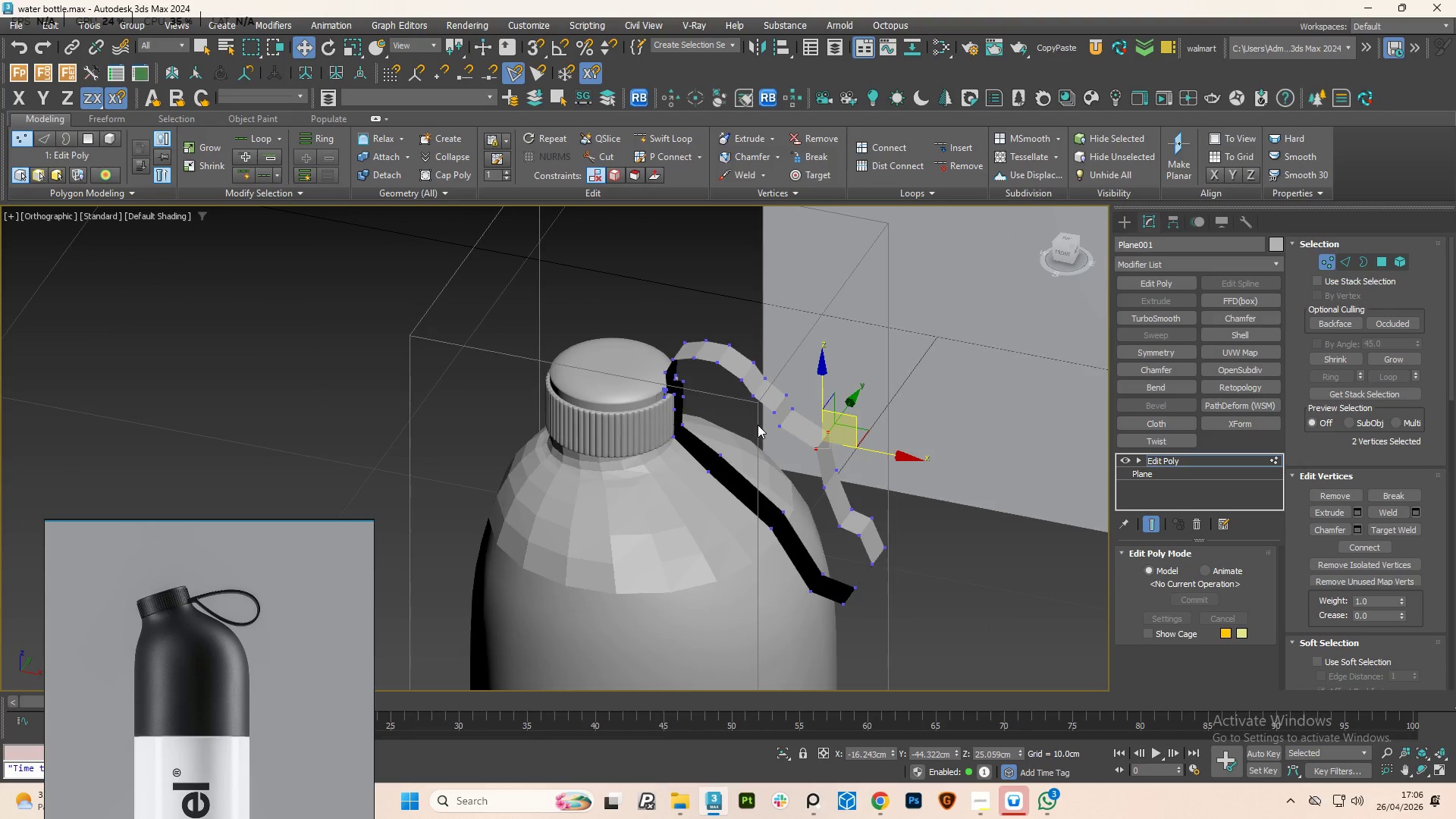 
key(F4)
 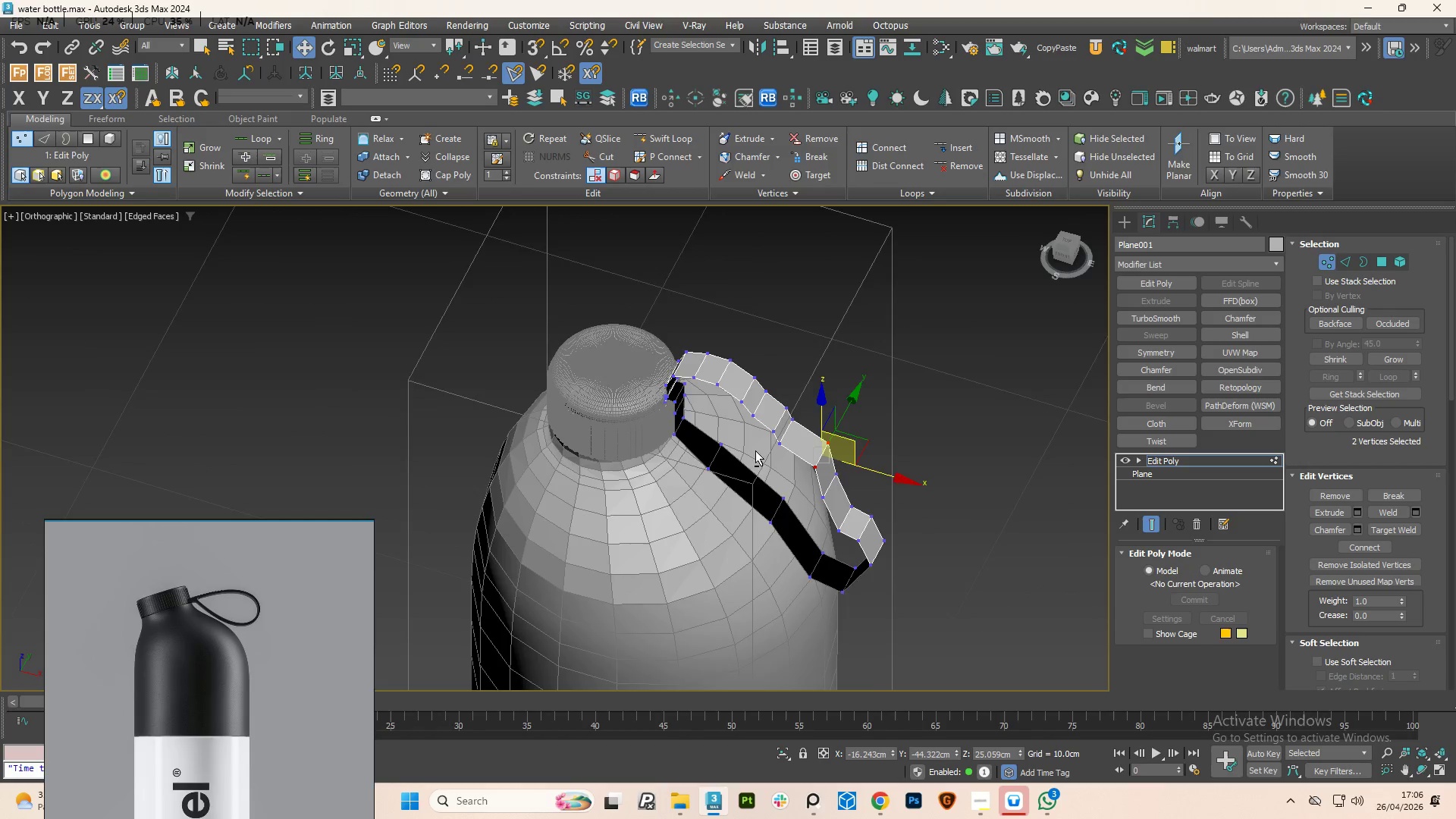 
hold_key(key=AltLeft, duration=1.89)
 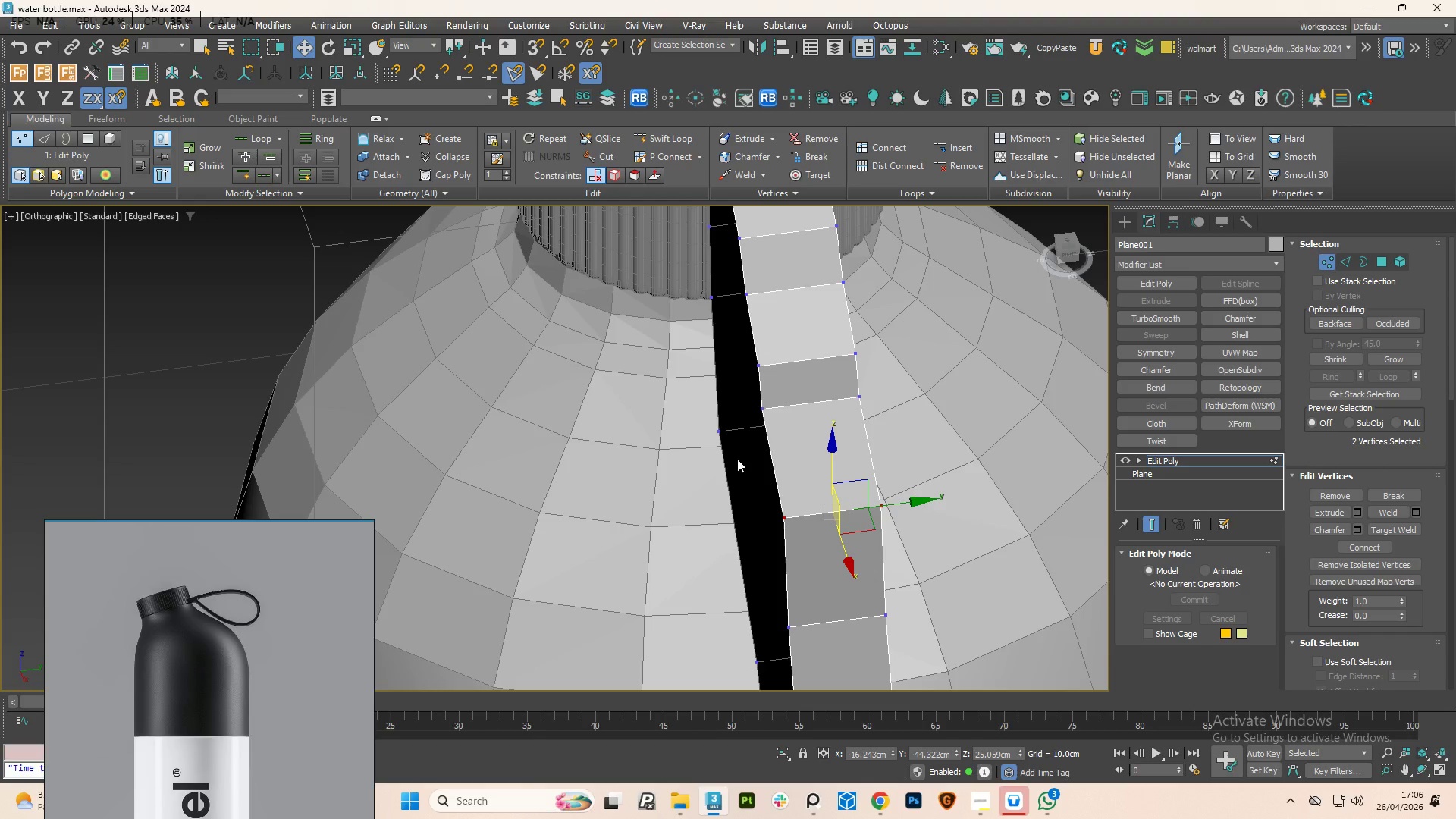 
scroll: coordinate [757, 441], scroll_direction: up, amount: 3.0
 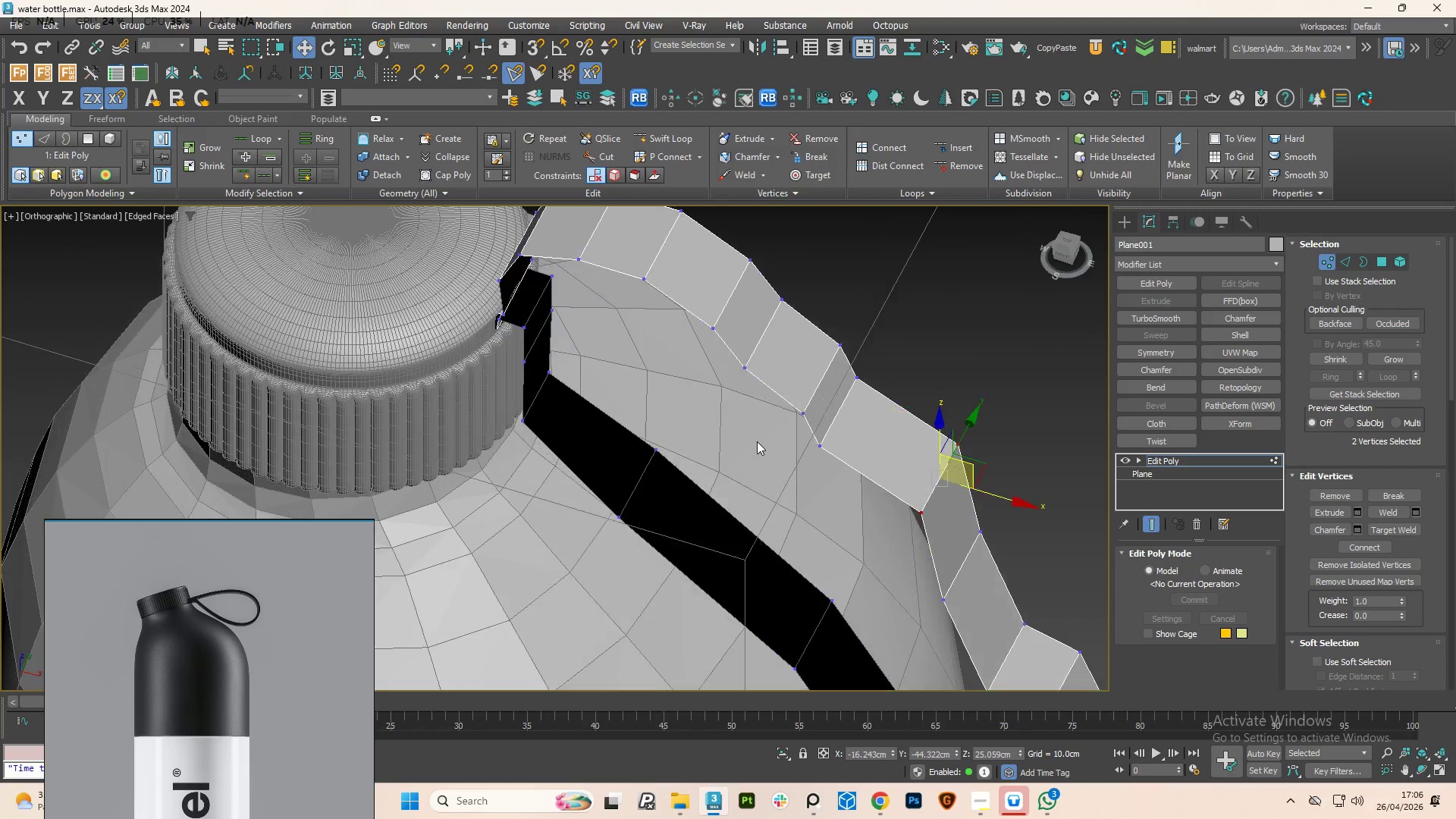 
scroll: coordinate [738, 465], scroll_direction: down, amount: 2.0
 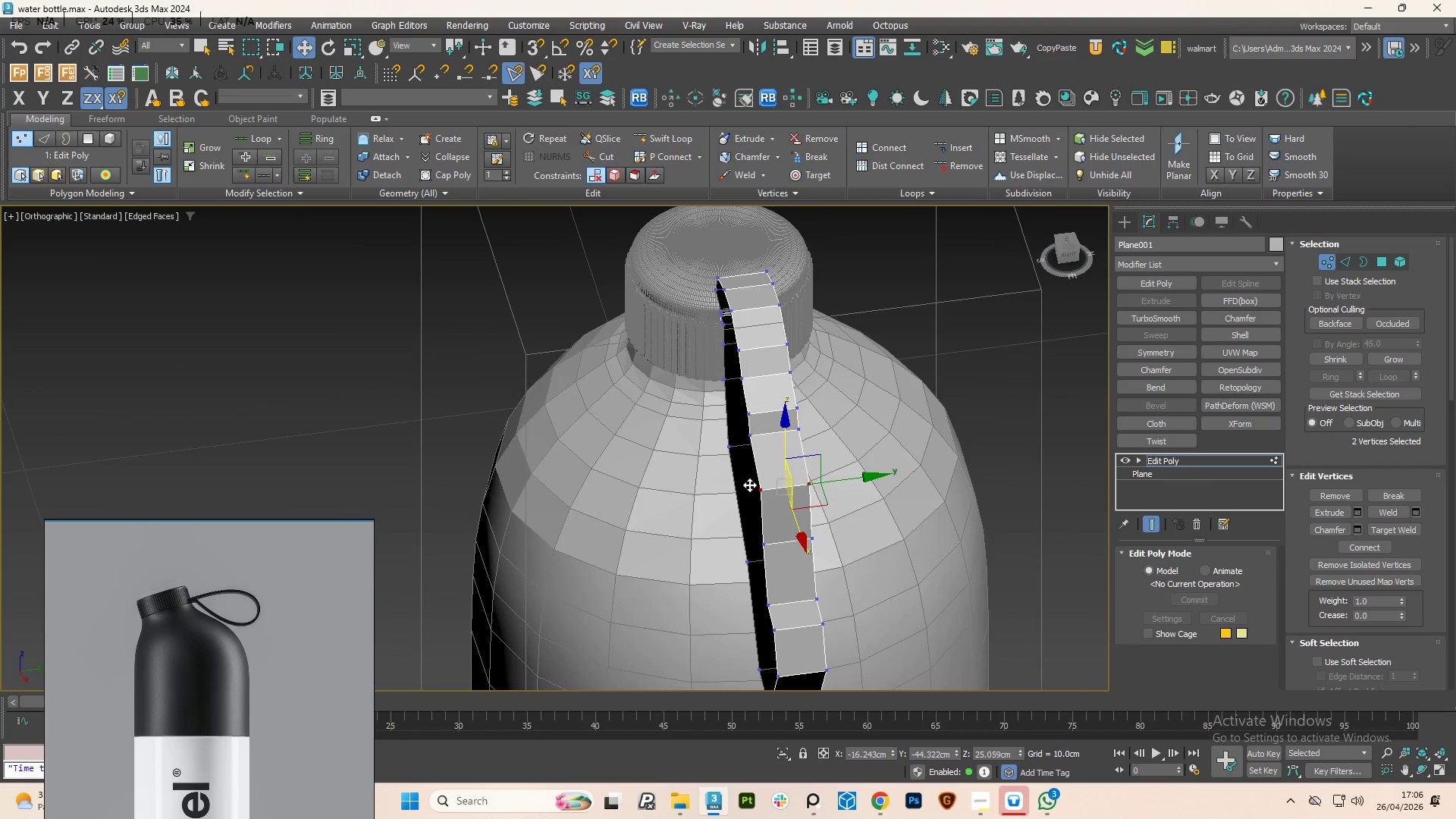 
key(Alt+1)
 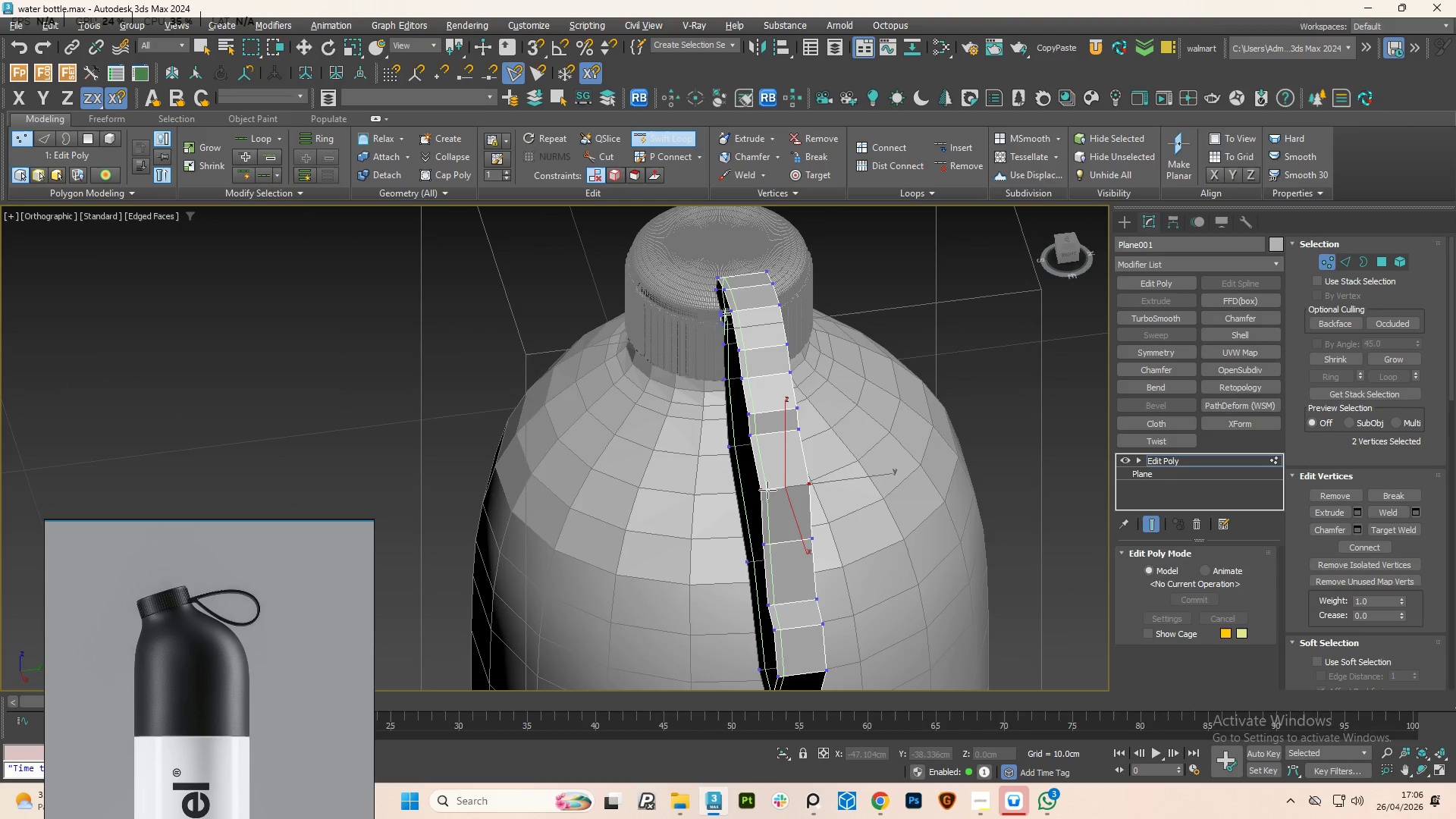 
left_click([767, 490])
 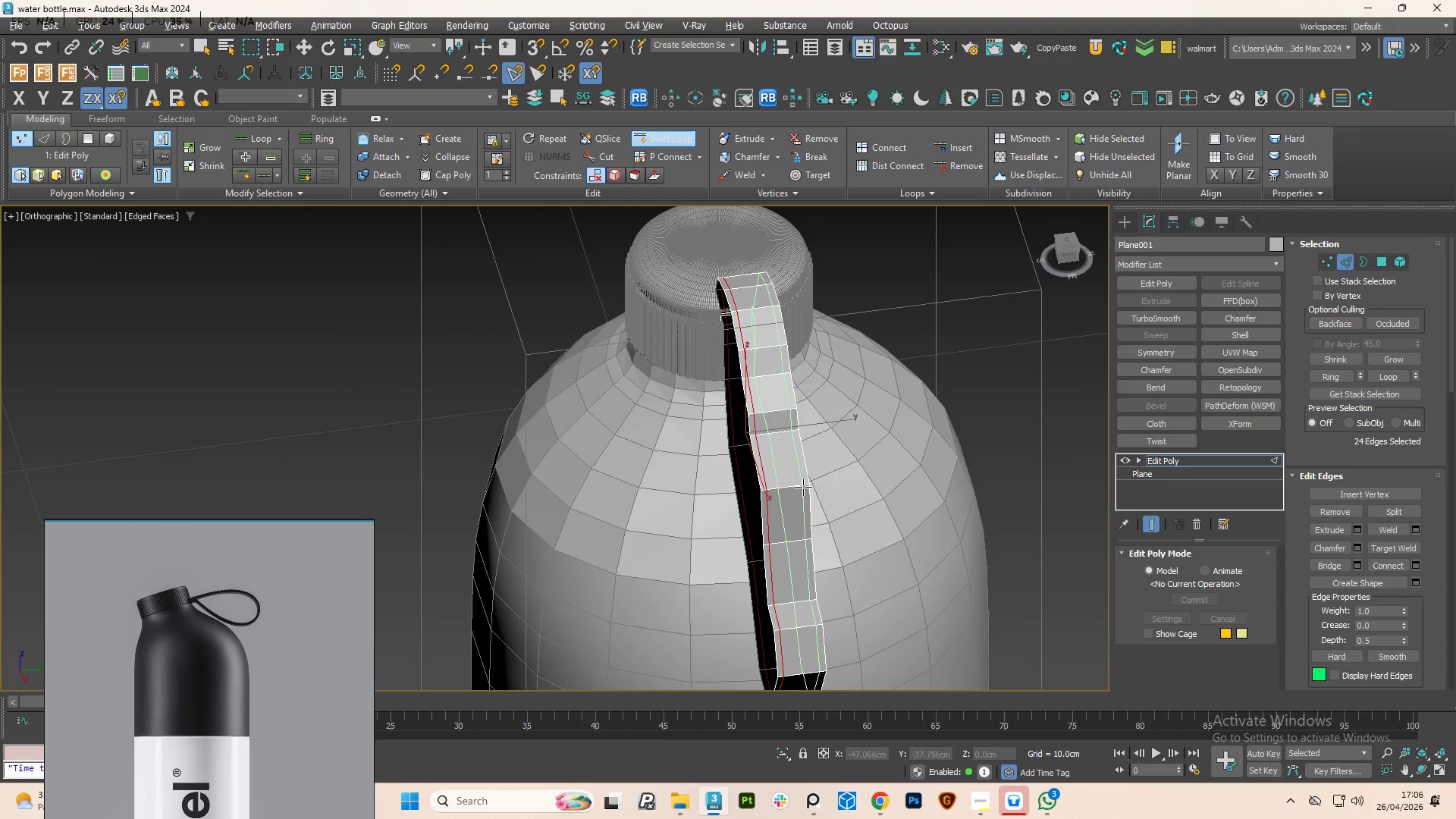 
left_click([803, 487])
 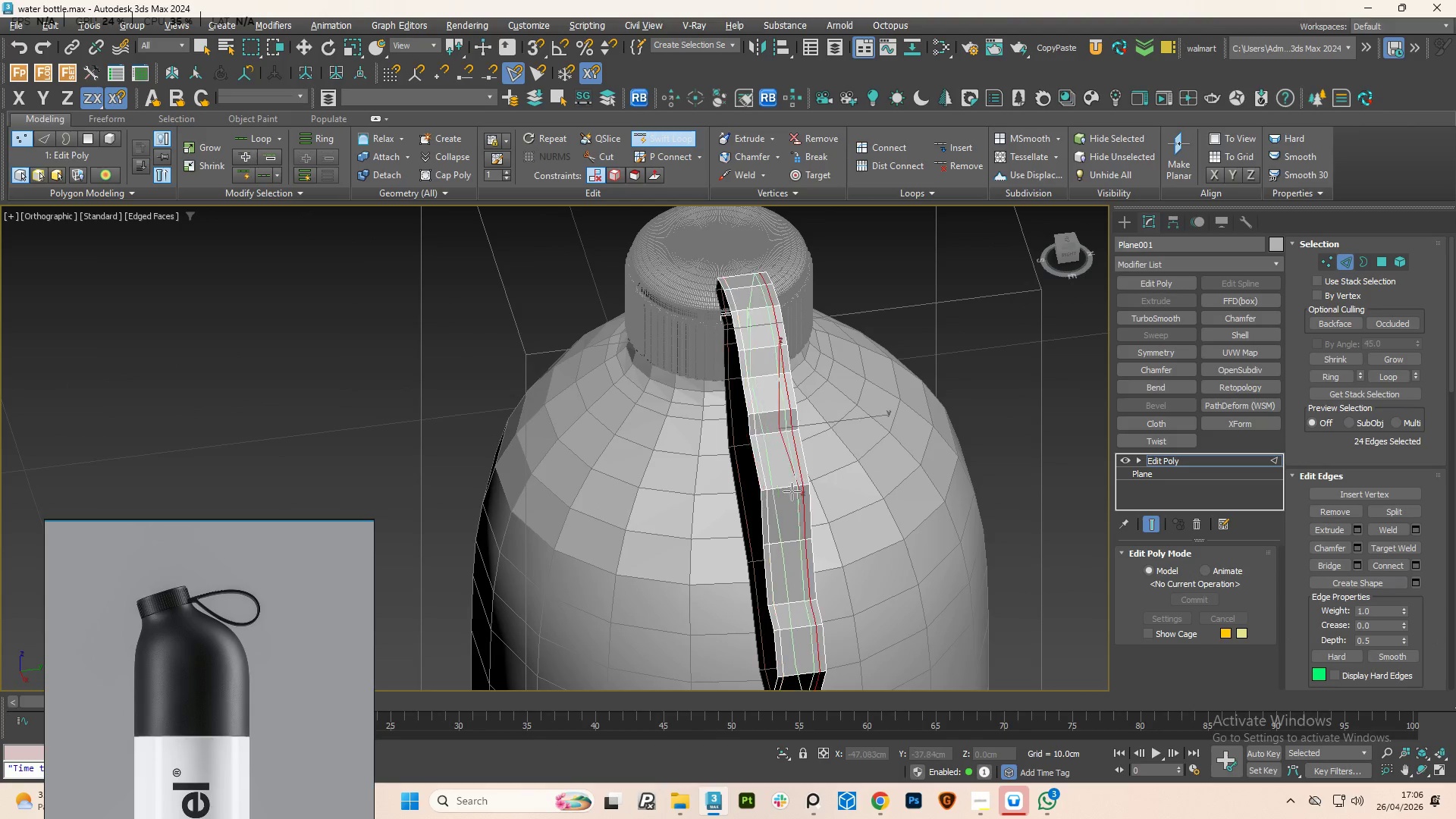 
right_click([789, 492])
 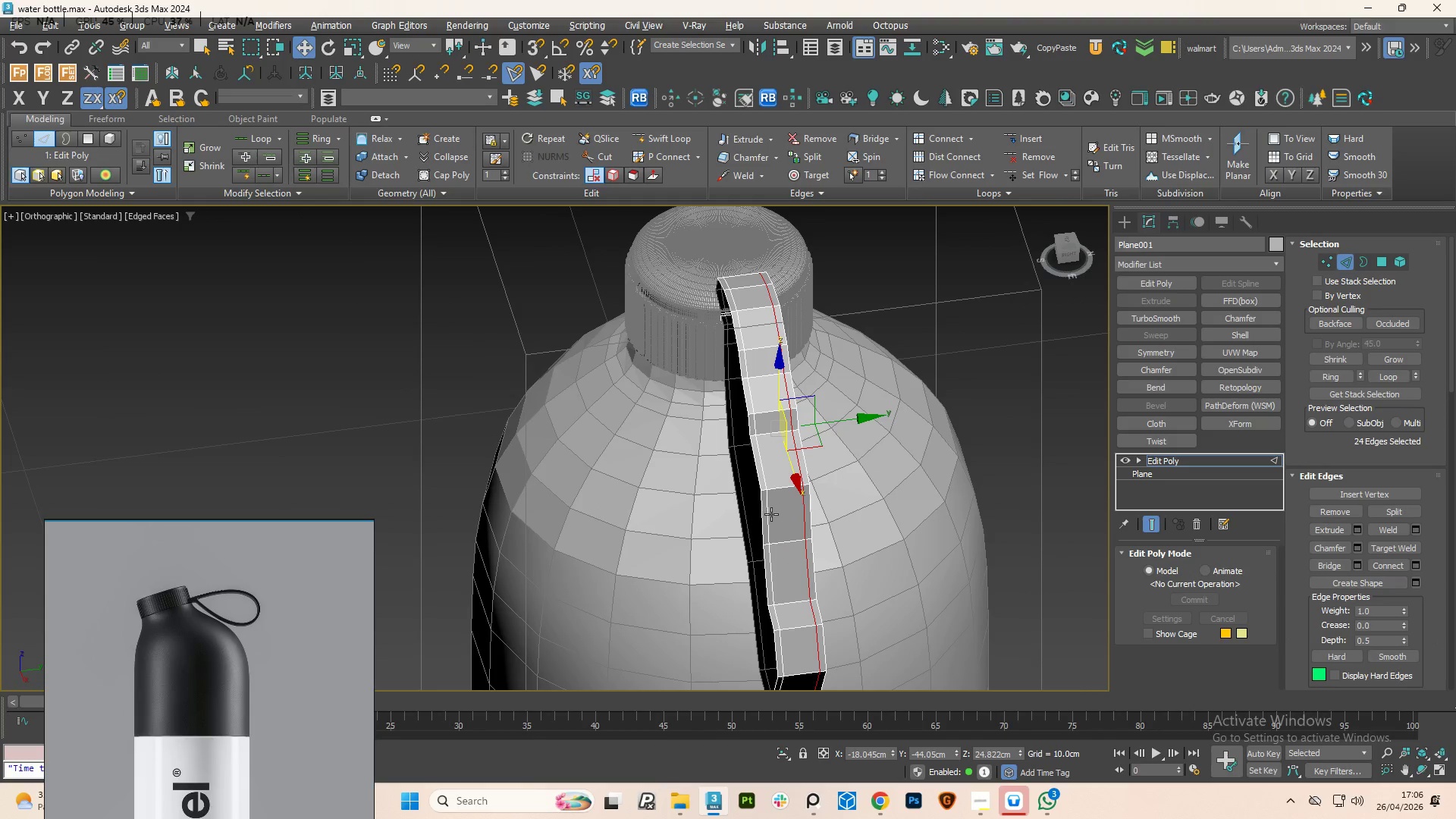 
hold_key(key=AltLeft, duration=2.23)
 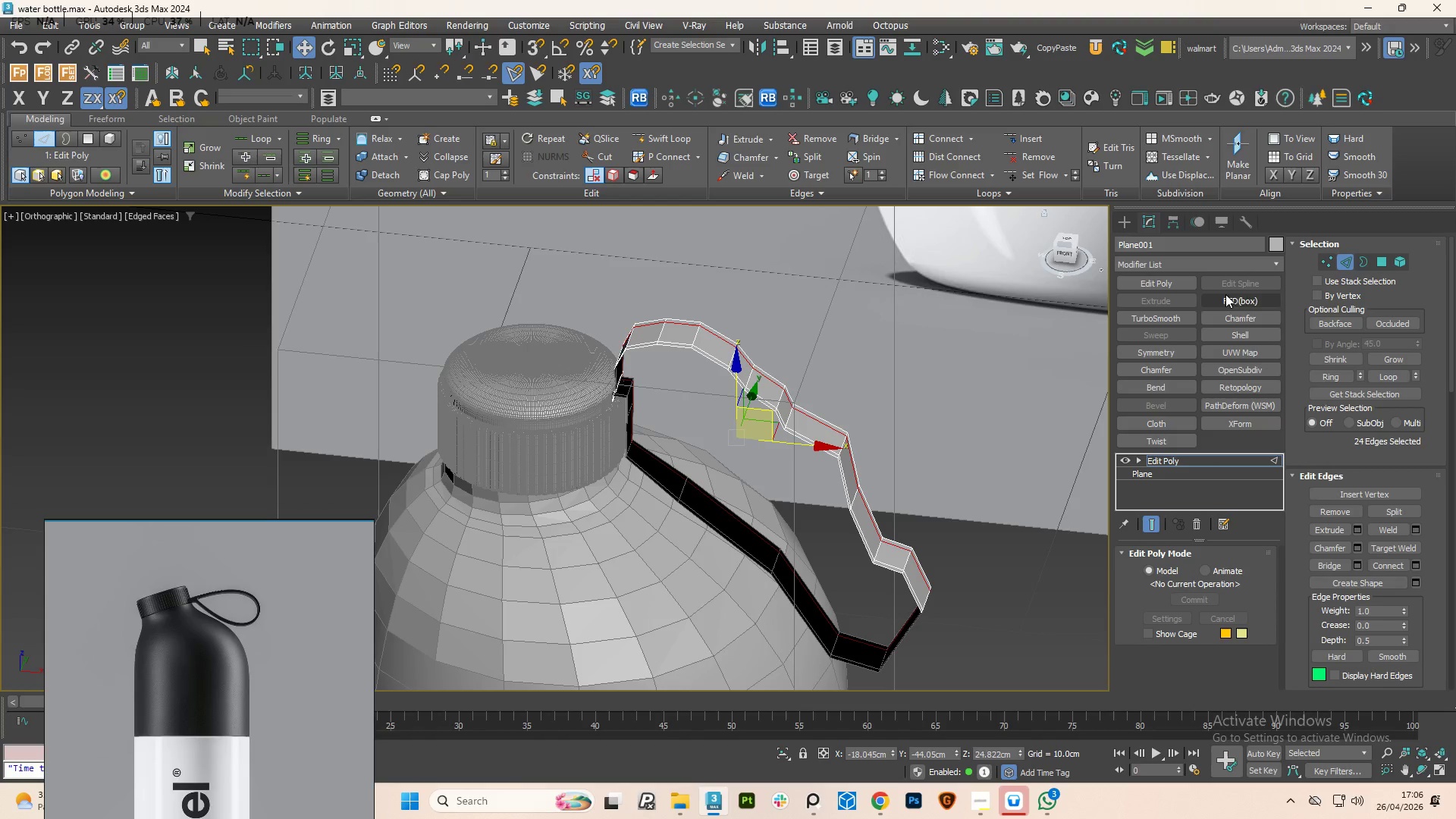 
left_click([1225, 336])
 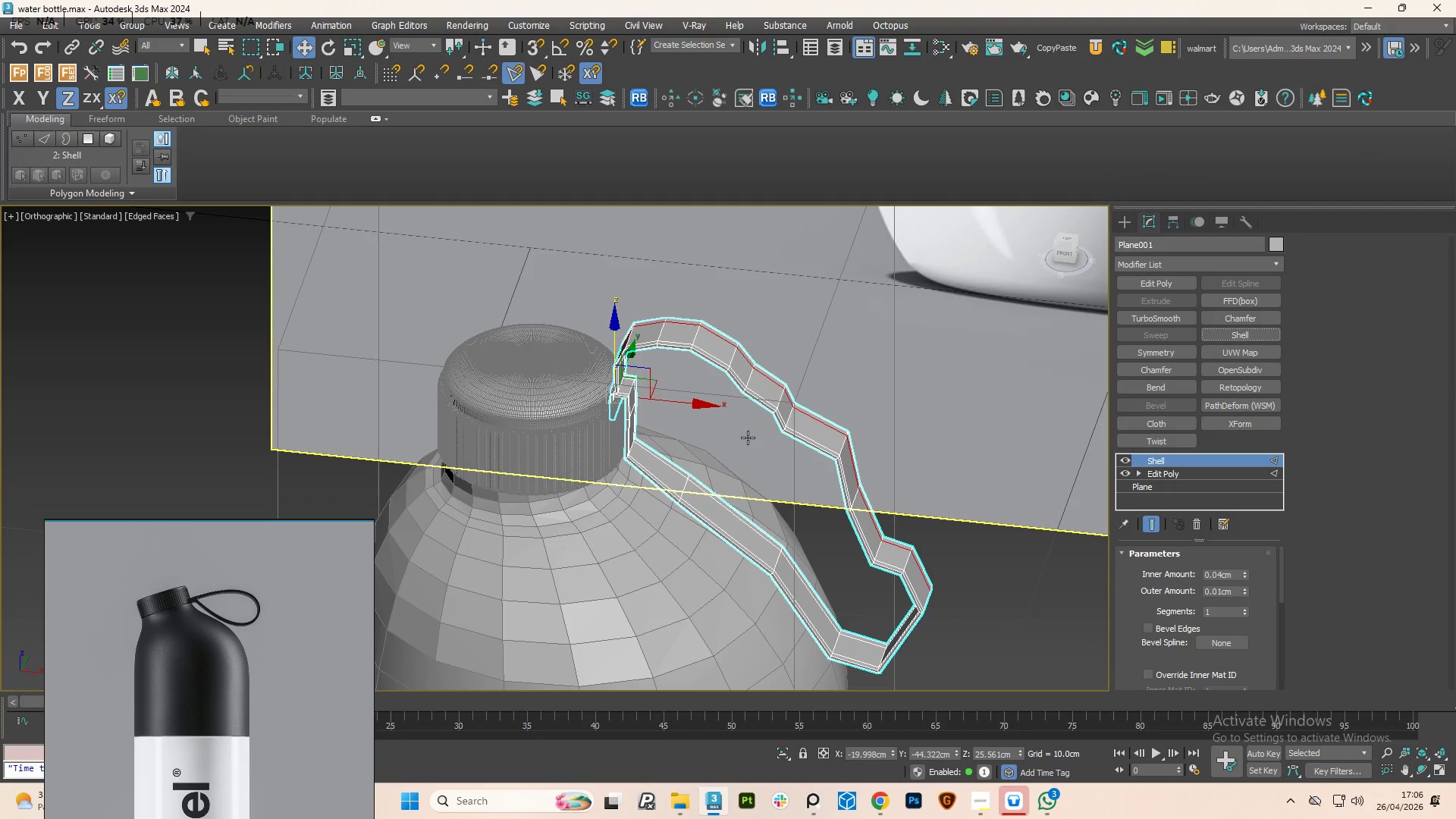 
hold_key(key=AltLeft, duration=1.0)
 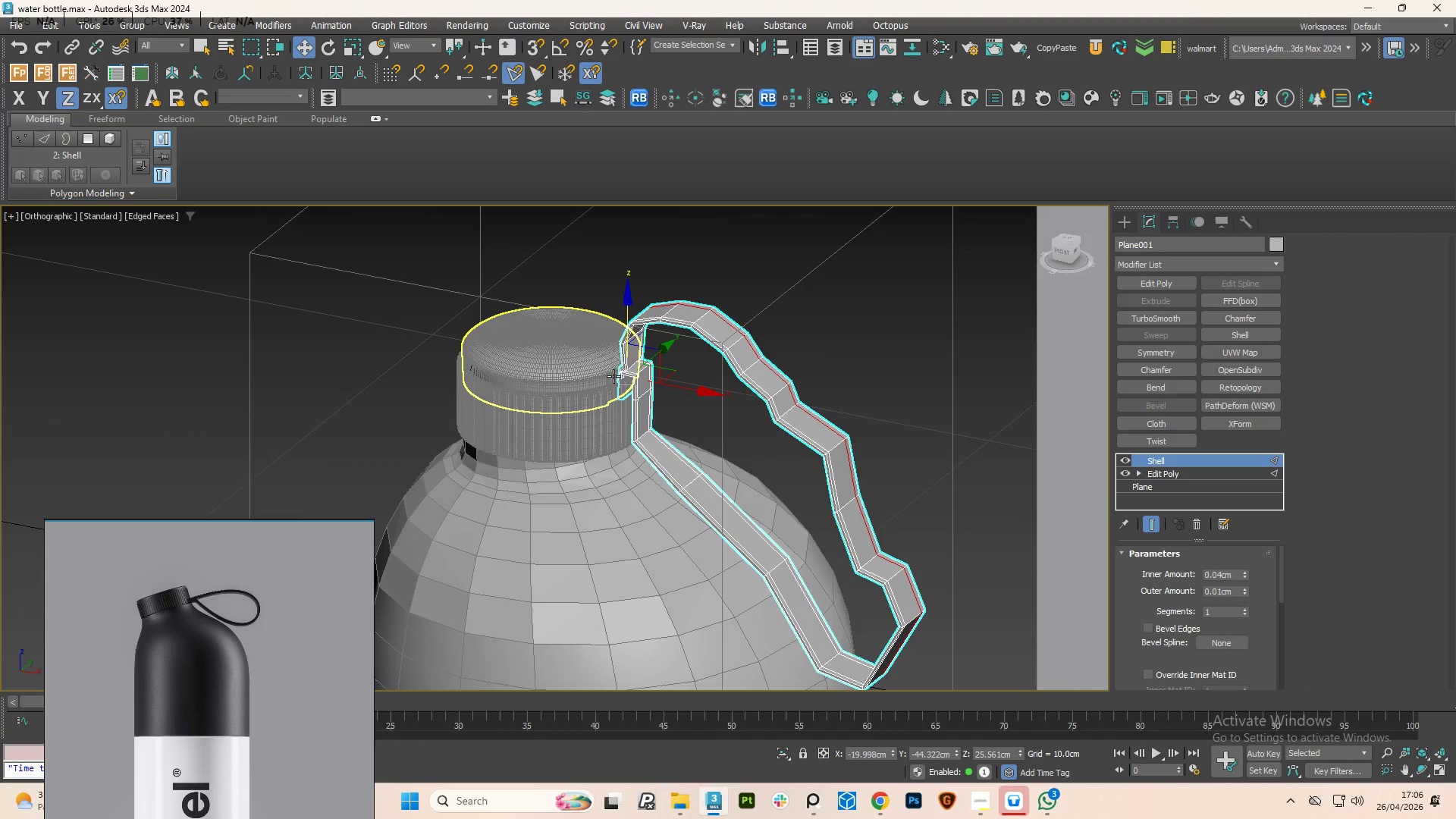 
scroll: coordinate [639, 377], scroll_direction: up, amount: 6.0
 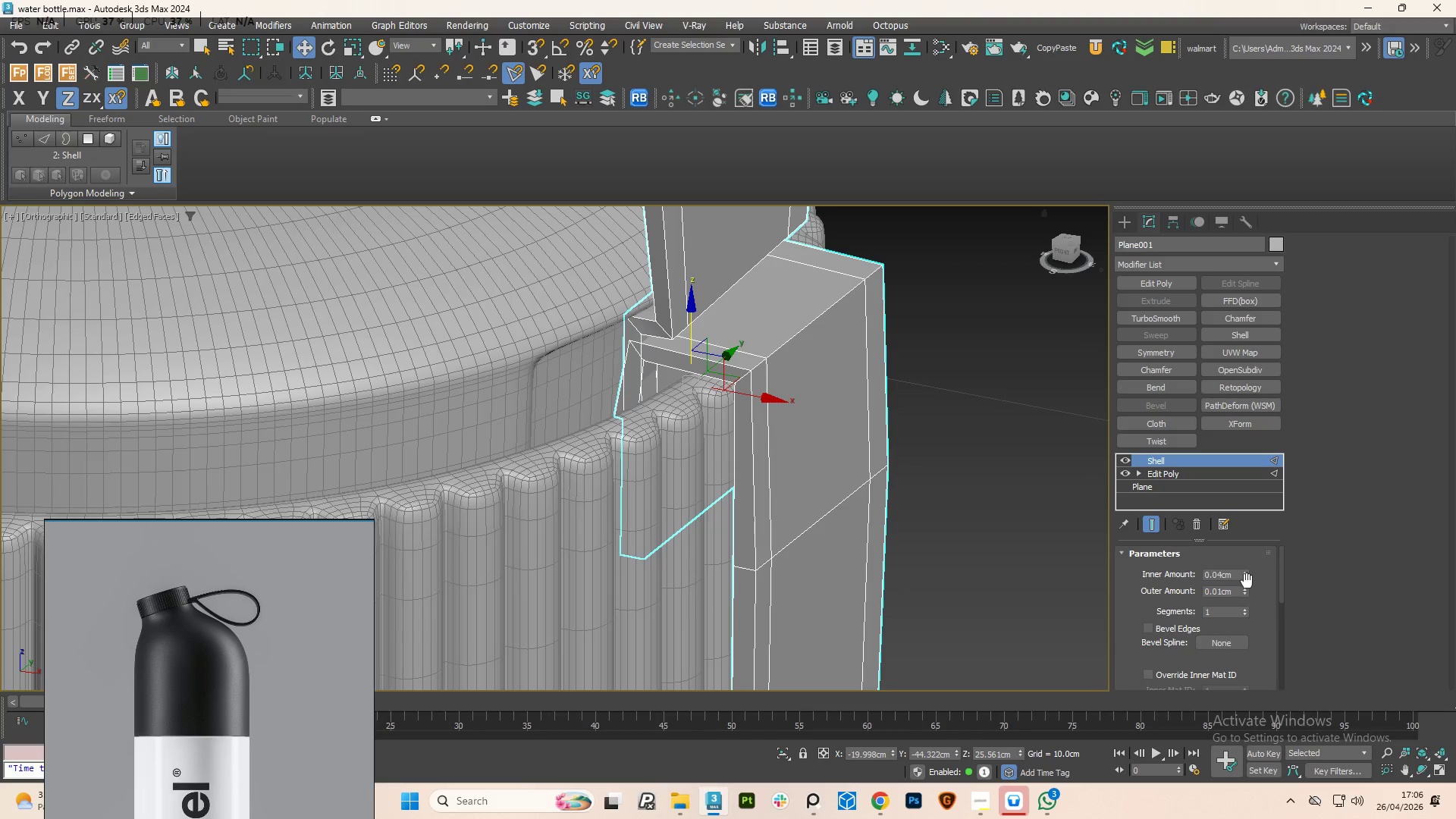 
wait(5.92)
 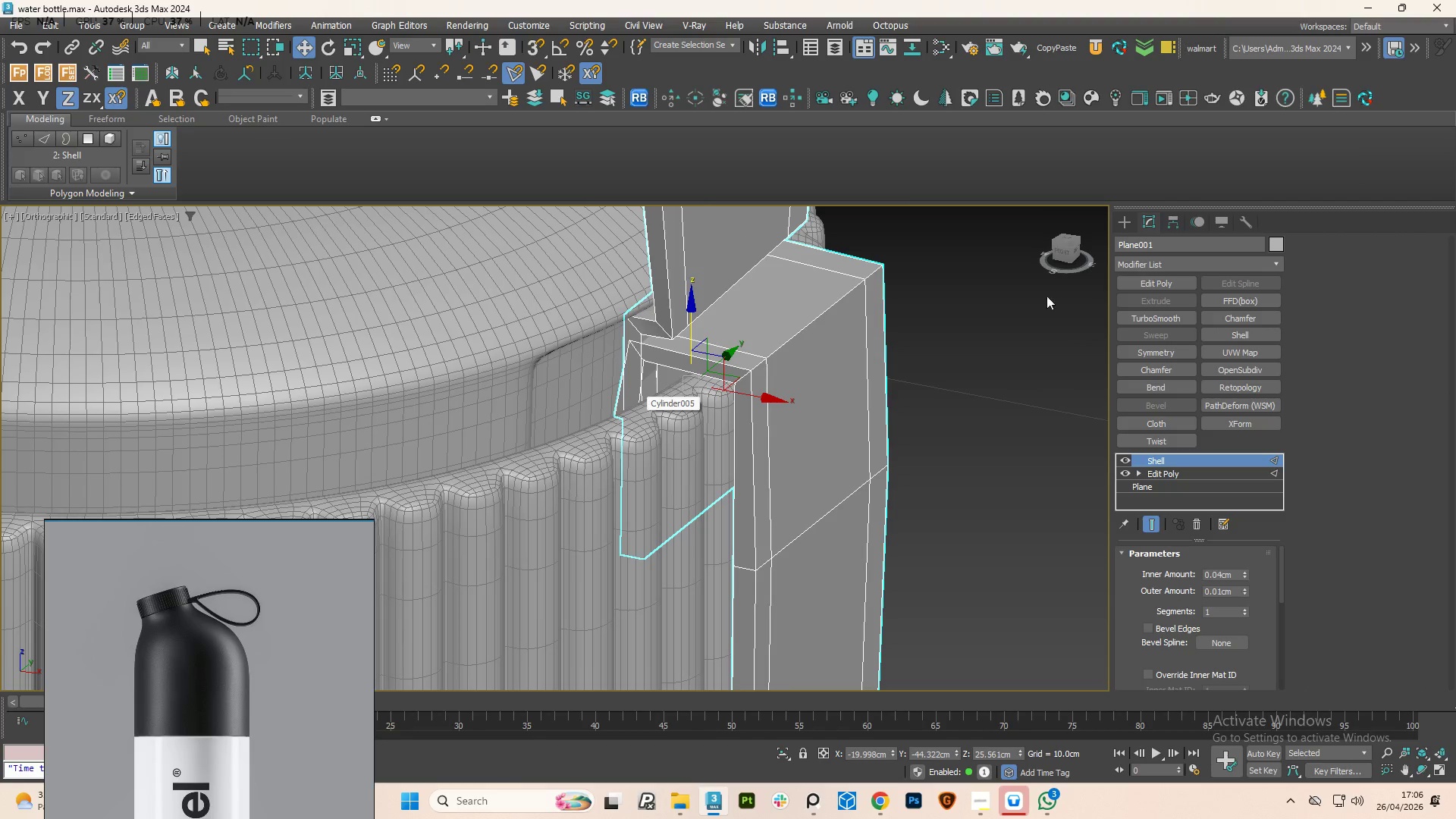 
left_click([1249, 595])
 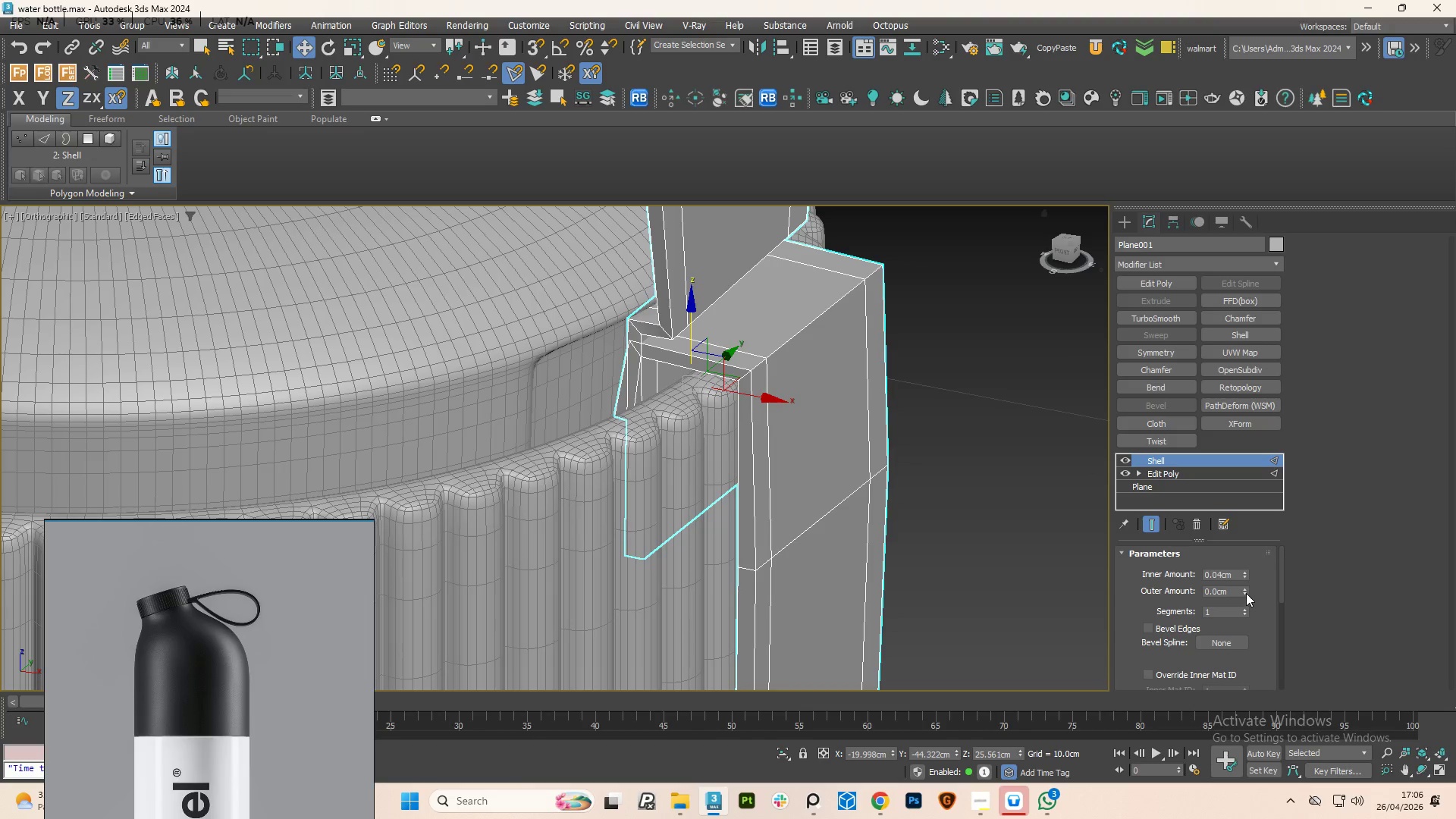 
left_click([1246, 593])
 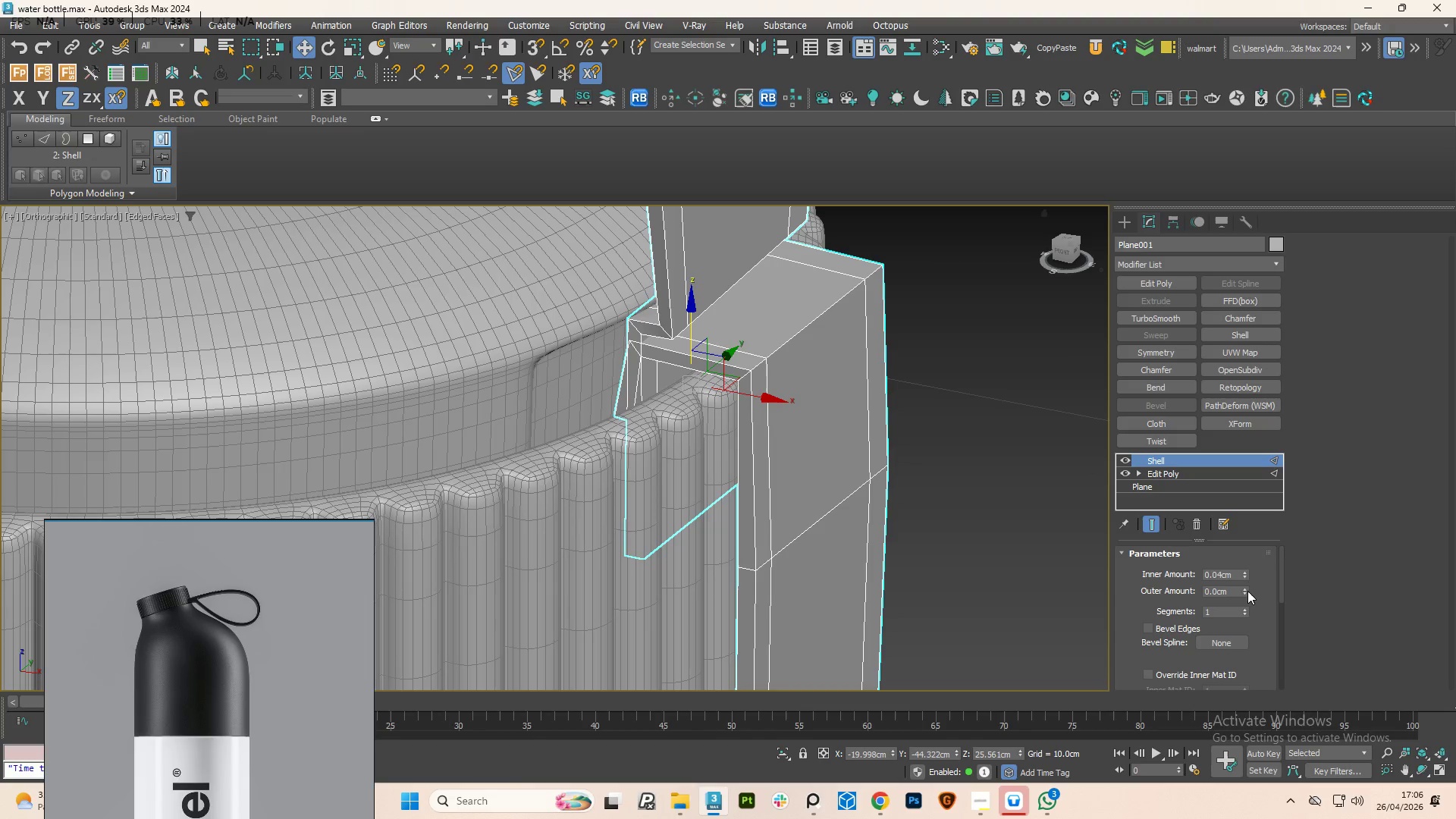 
left_click([1247, 585])
 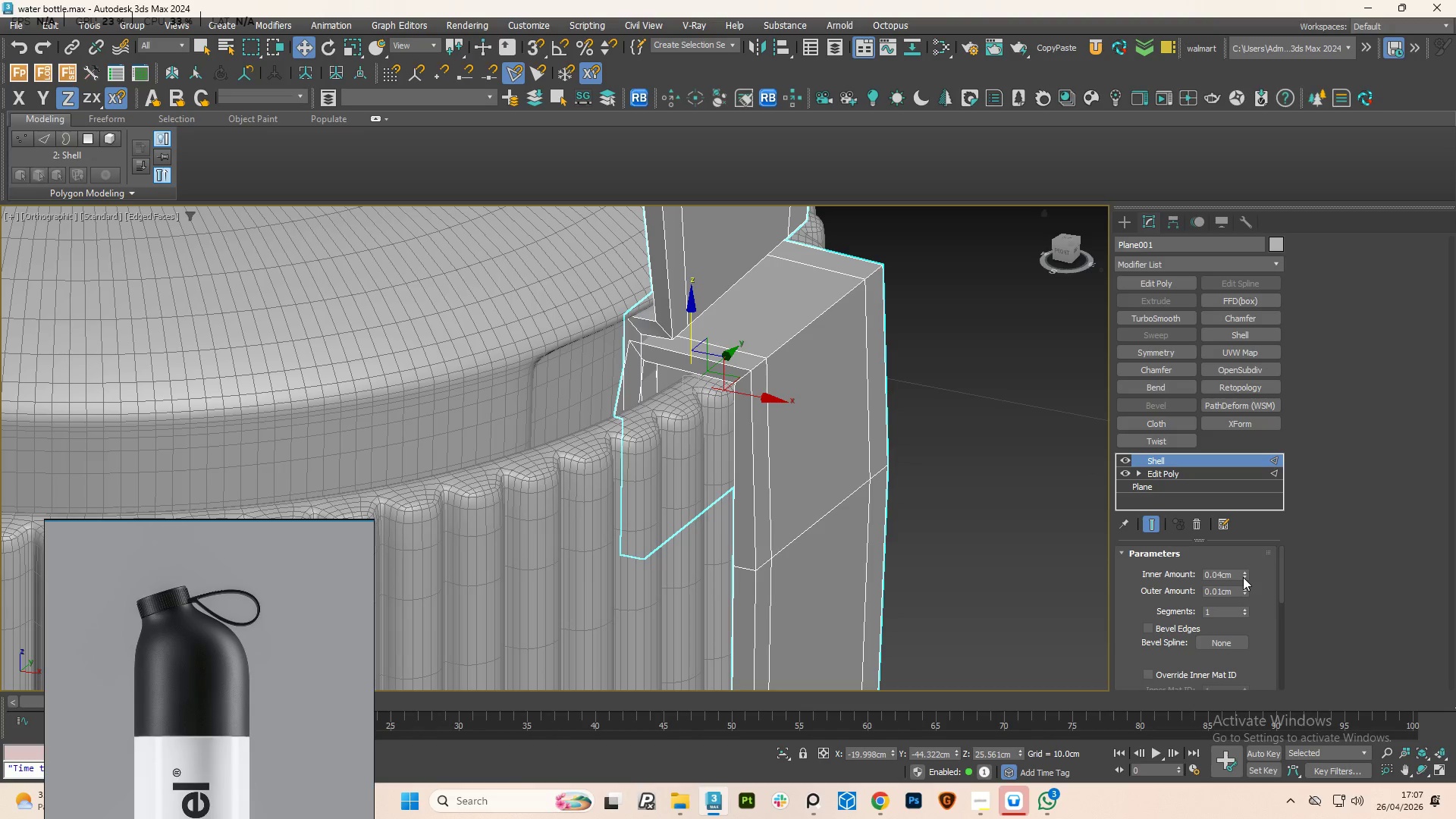 
left_click([1244, 576])
 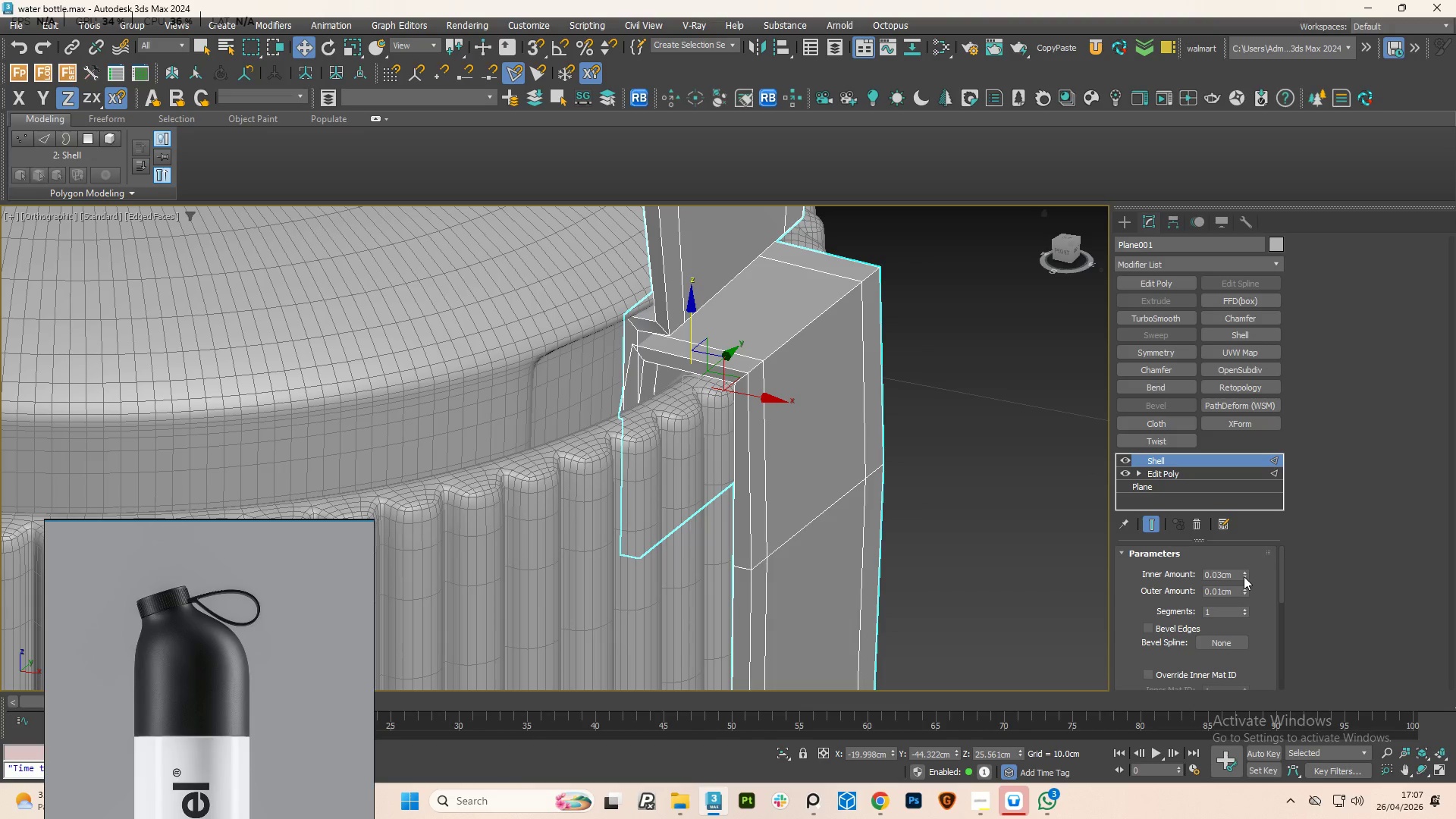 
left_click([1244, 576])
 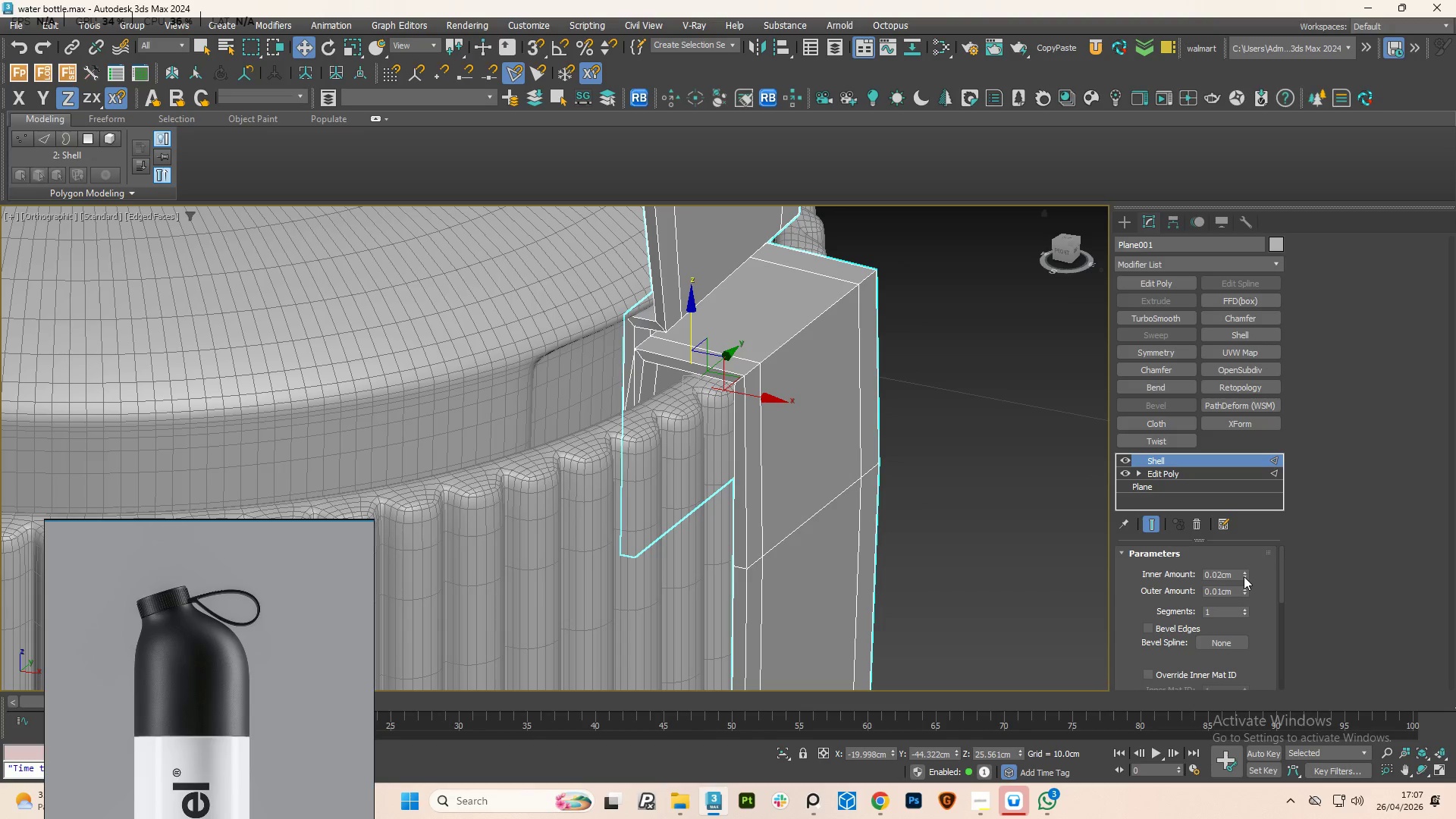 
left_click([1244, 576])
 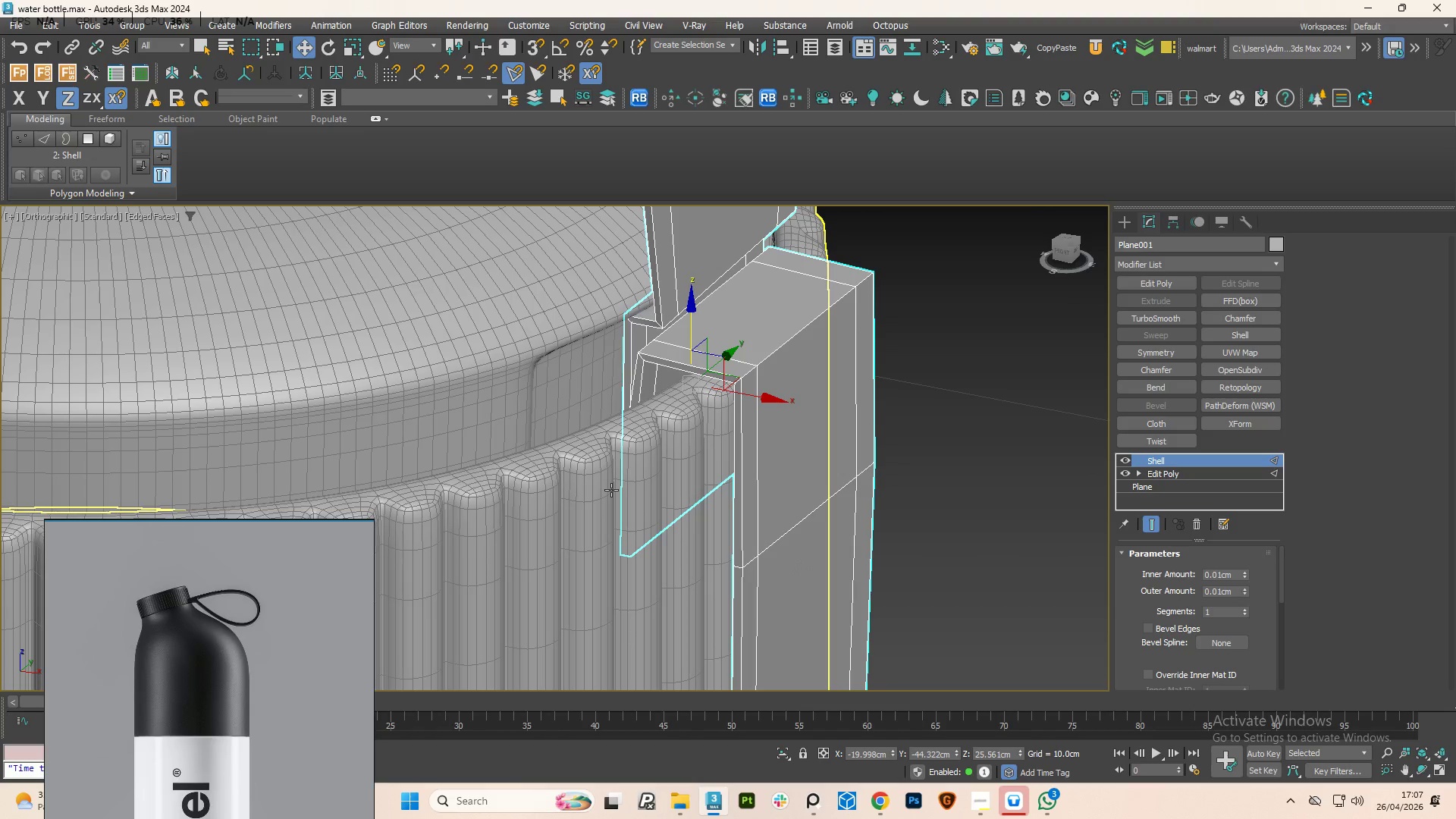 
hold_key(key=AltLeft, duration=1.16)
 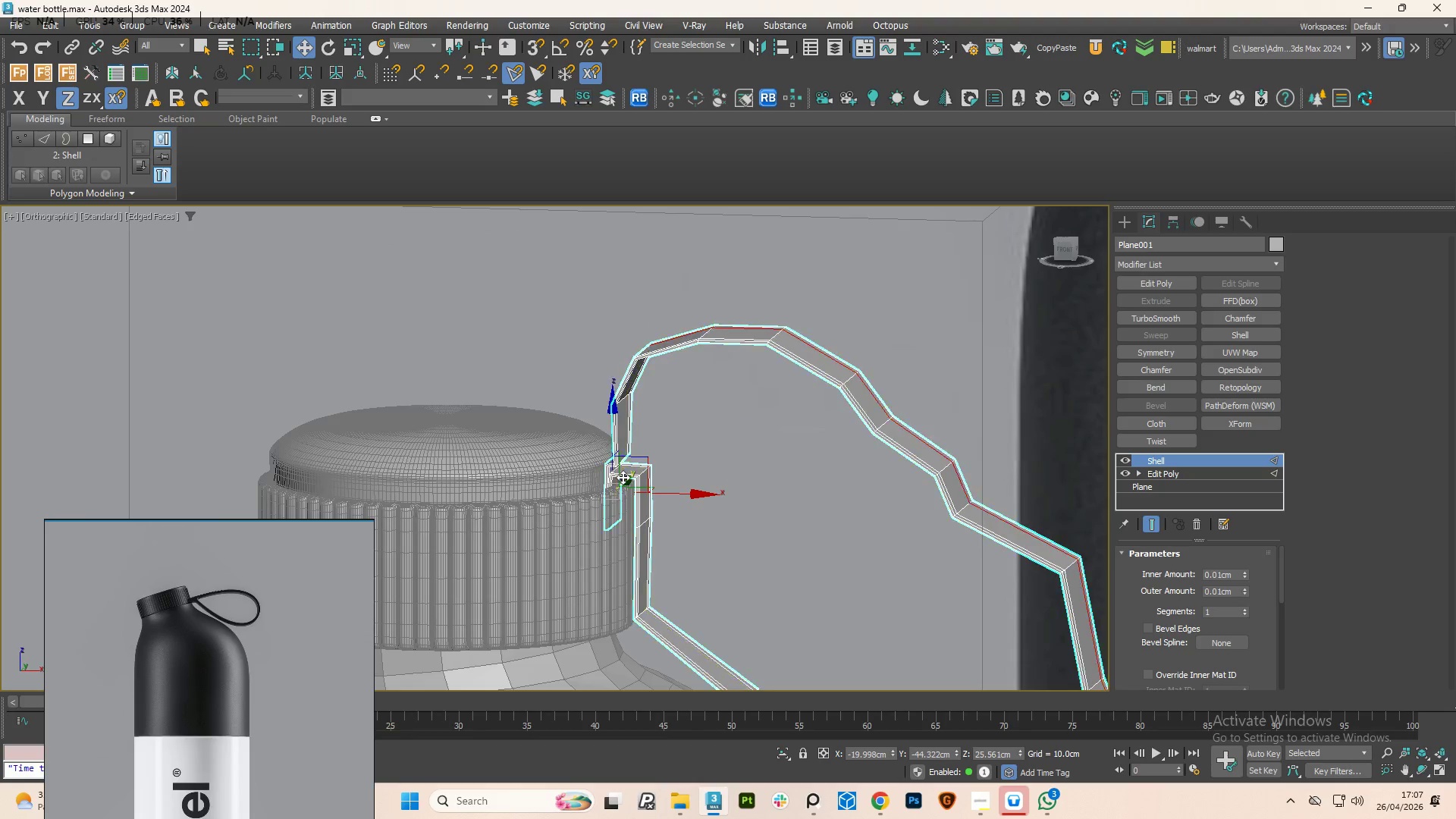 
scroll: coordinate [620, 485], scroll_direction: down, amount: 4.0
 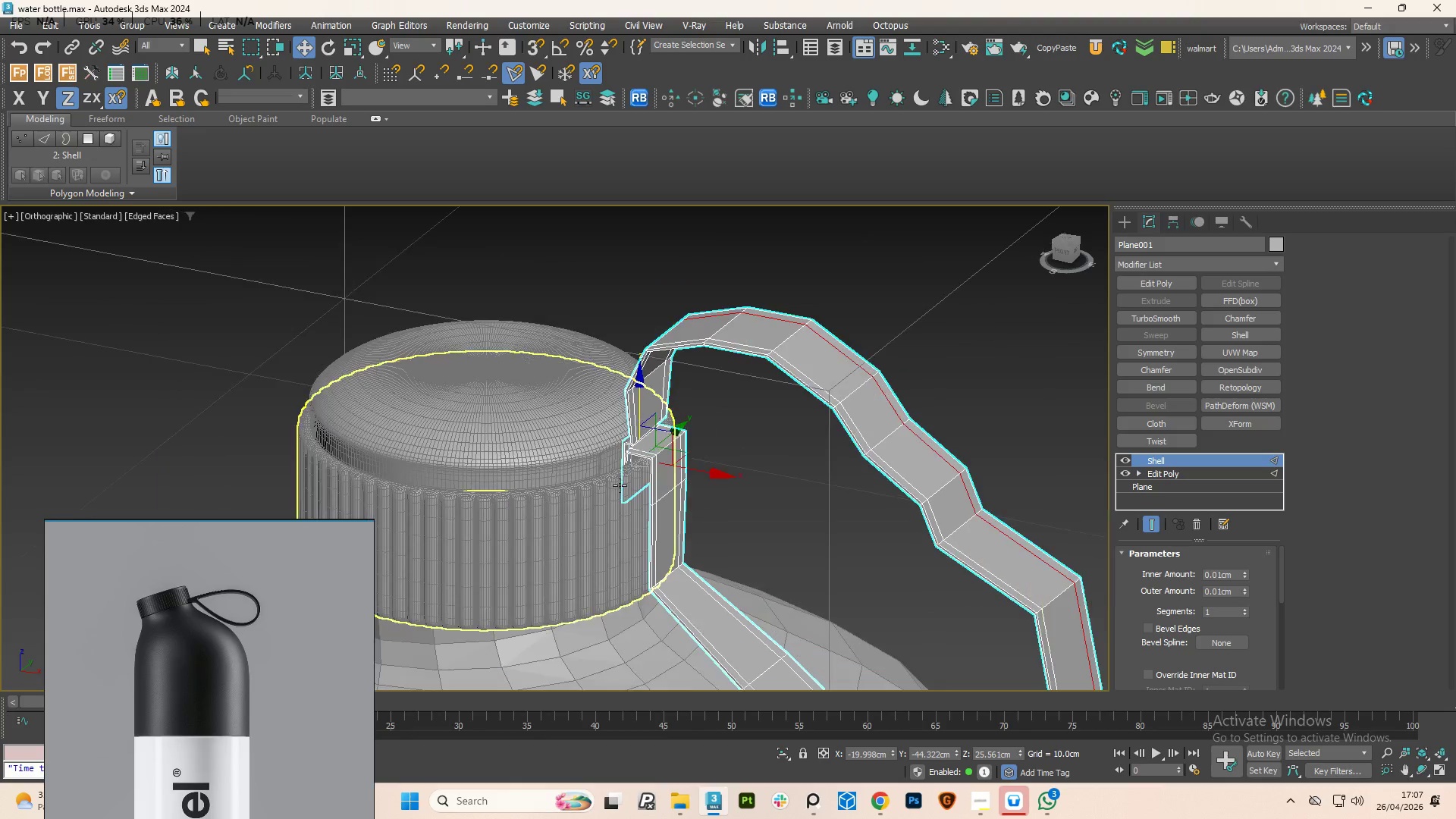 
hold_key(key=AltLeft, duration=0.61)
 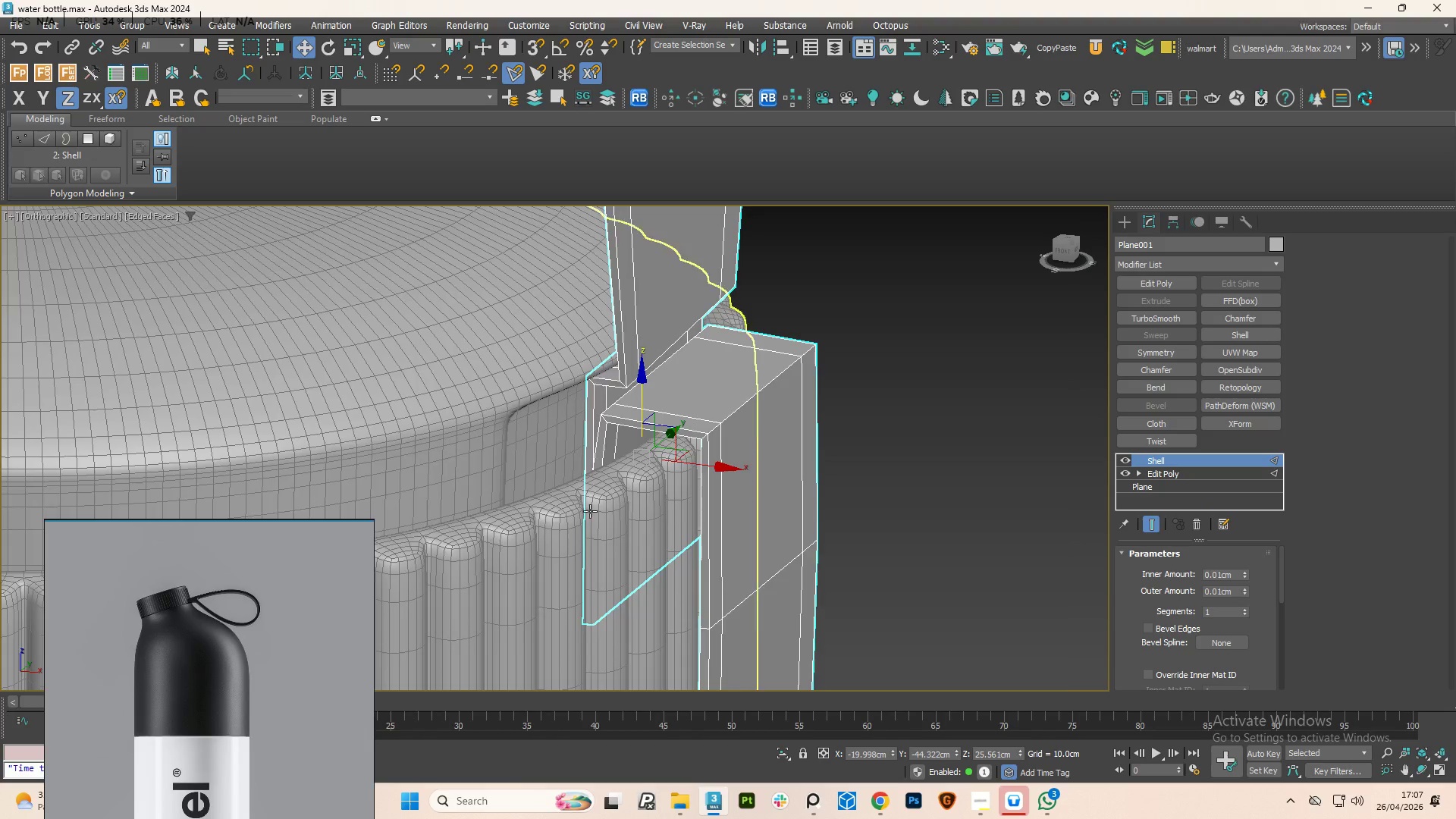 
scroll: coordinate [606, 513], scroll_direction: up, amount: 6.0
 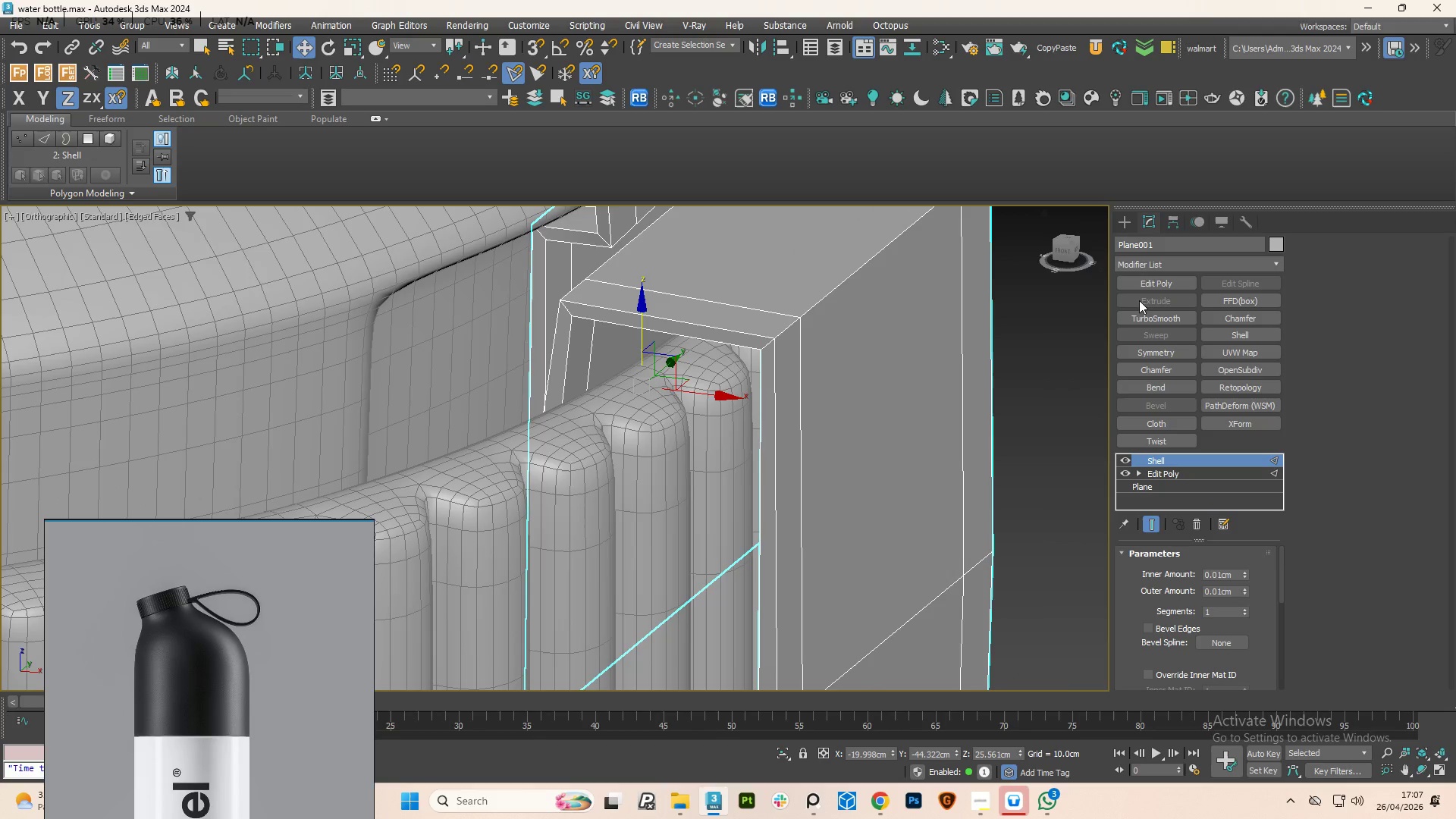 
left_click([1152, 286])
 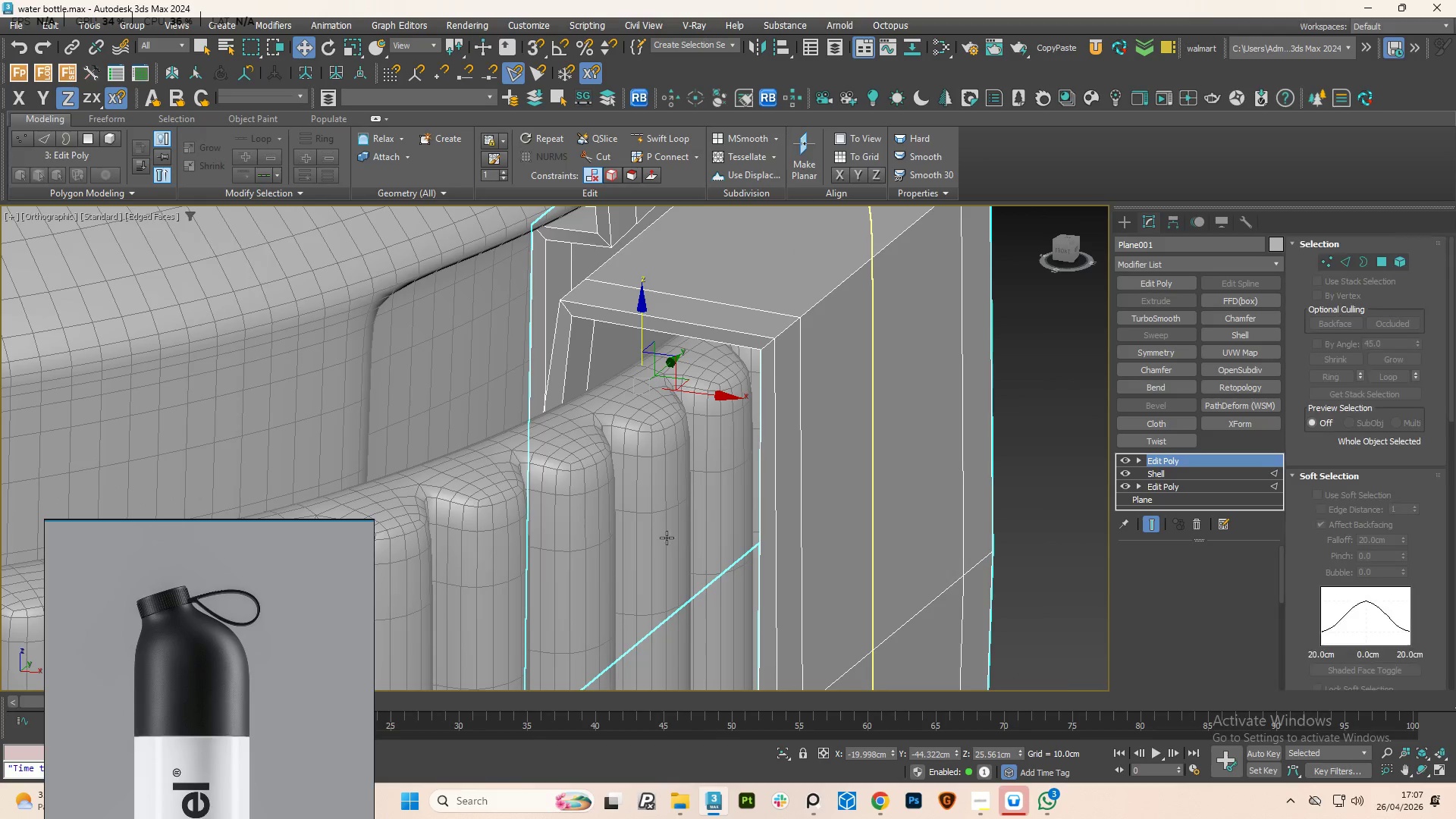 
key(1)
 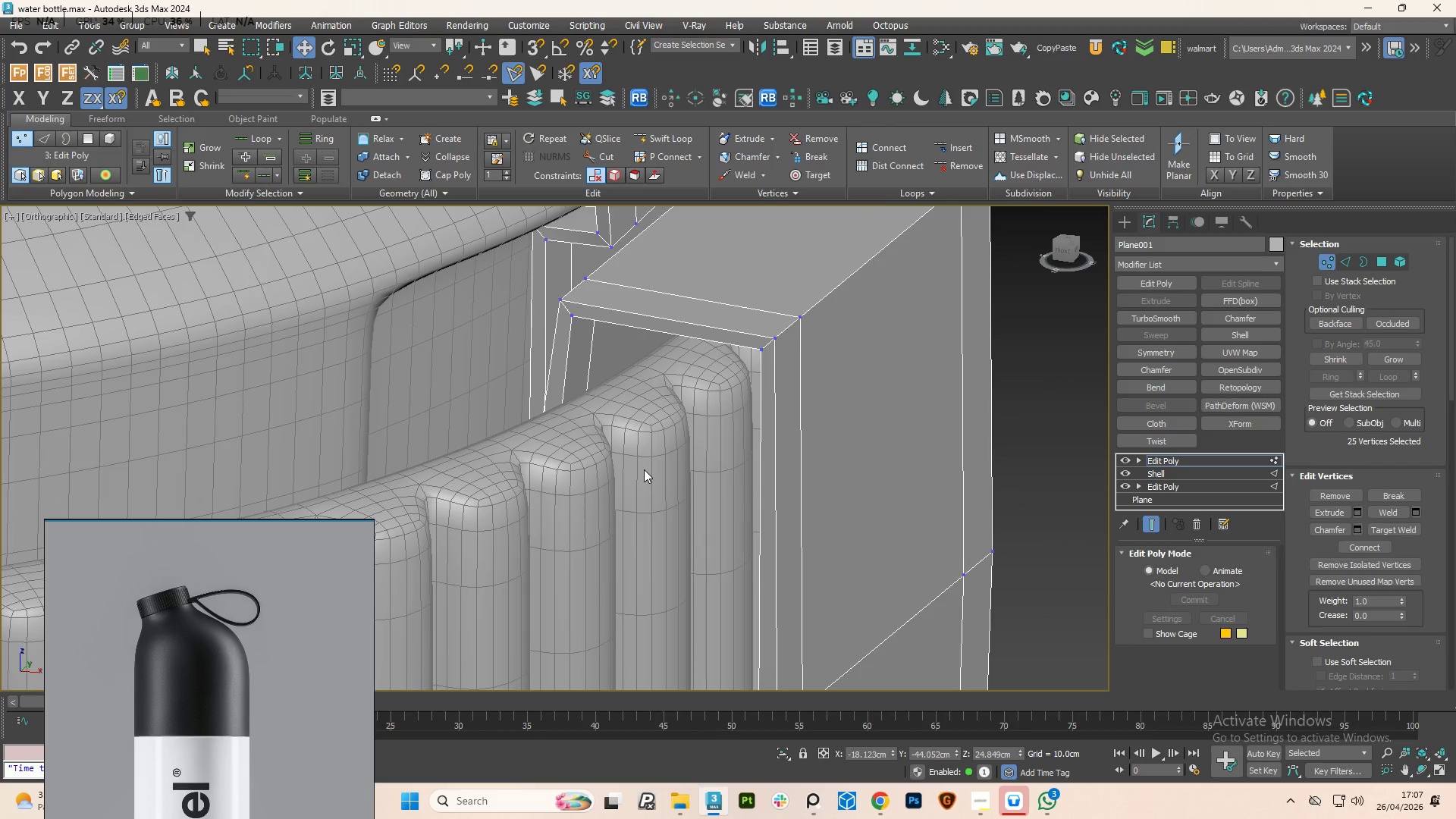 
key(F2)
 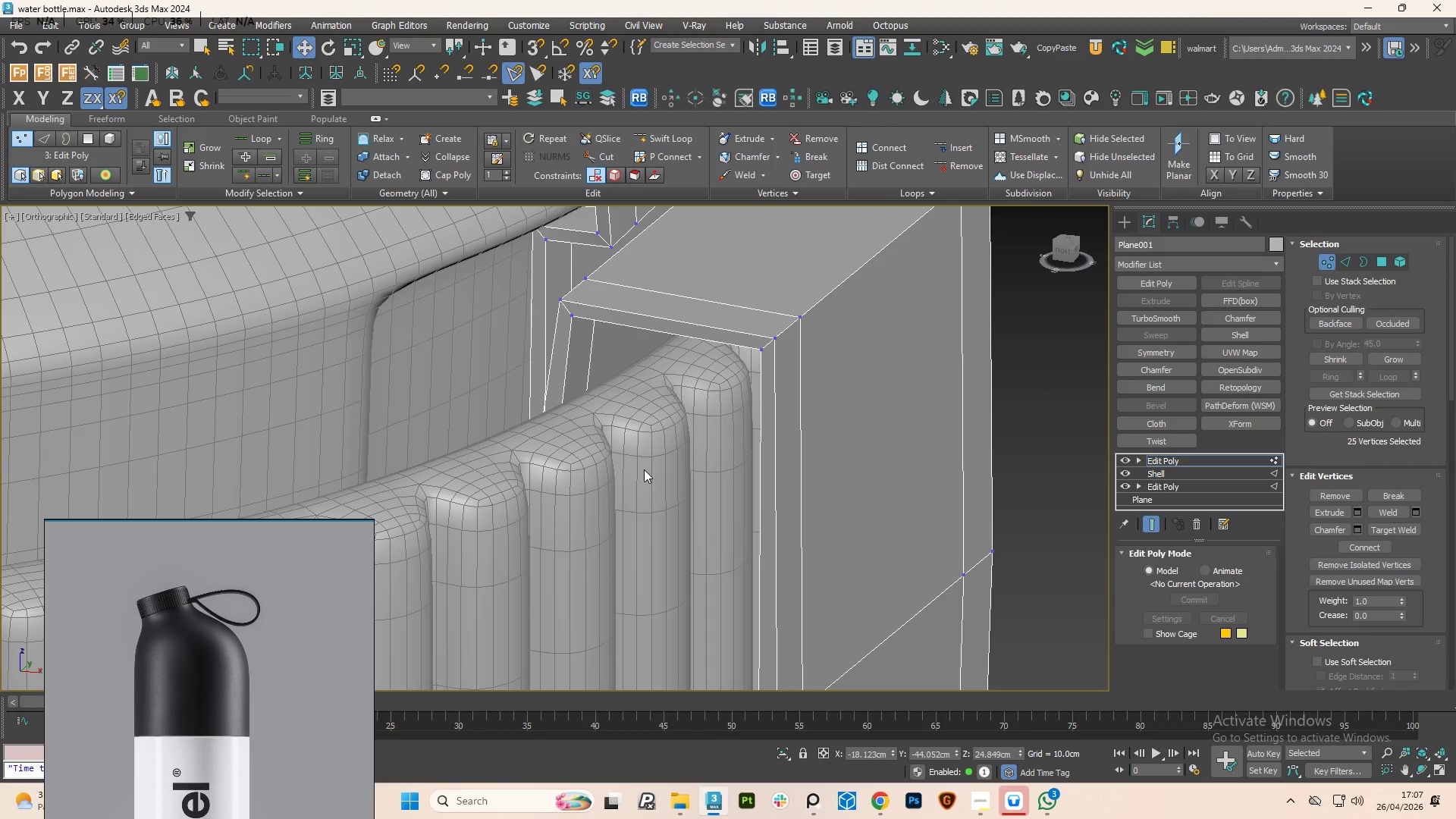 
key(F3)
 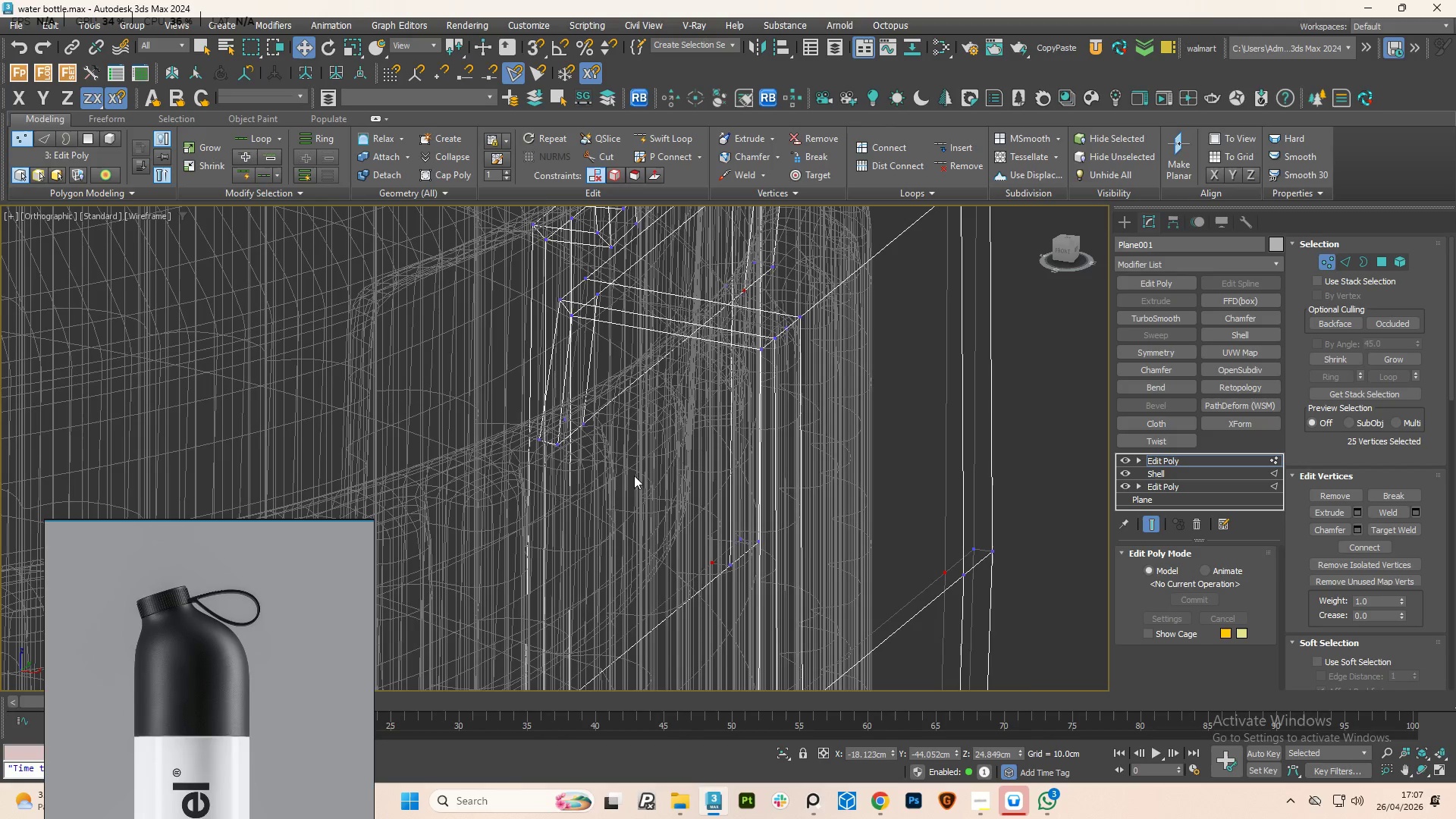 
scroll: coordinate [559, 422], scroll_direction: up, amount: 3.0
 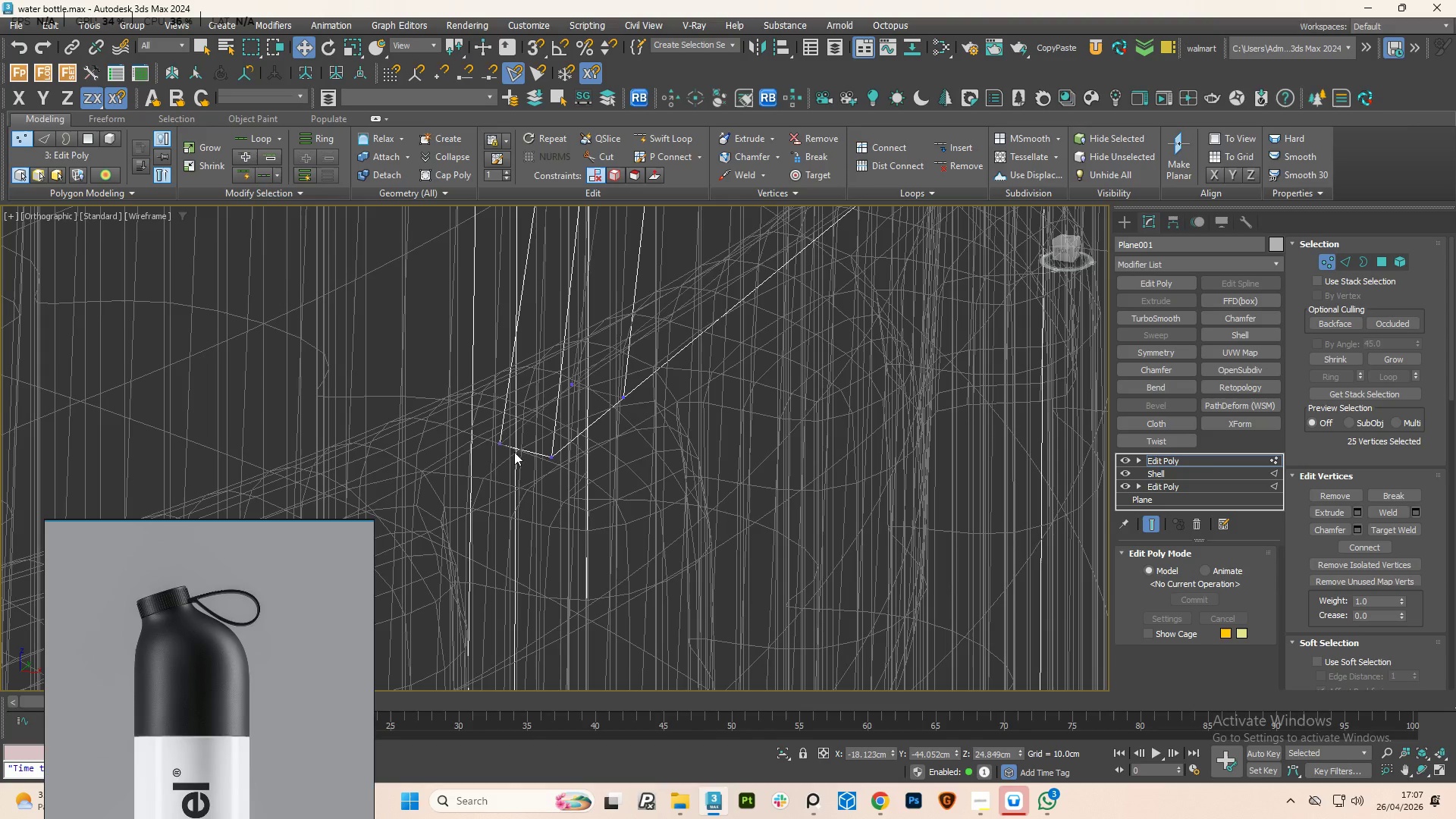 
hold_key(key=ControlLeft, duration=1.77)
left_click([541, 455])
 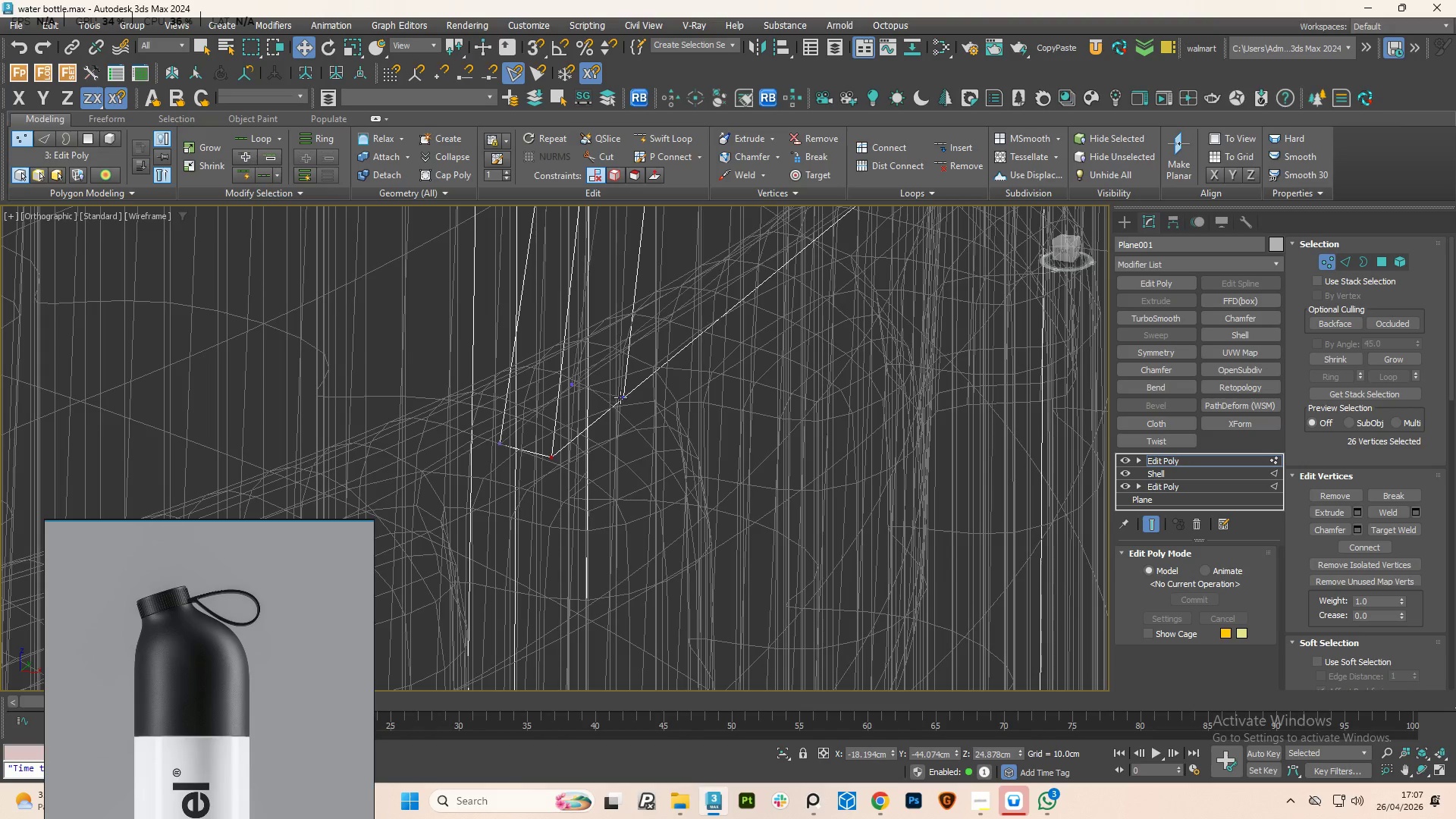 
double_click([620, 397])
 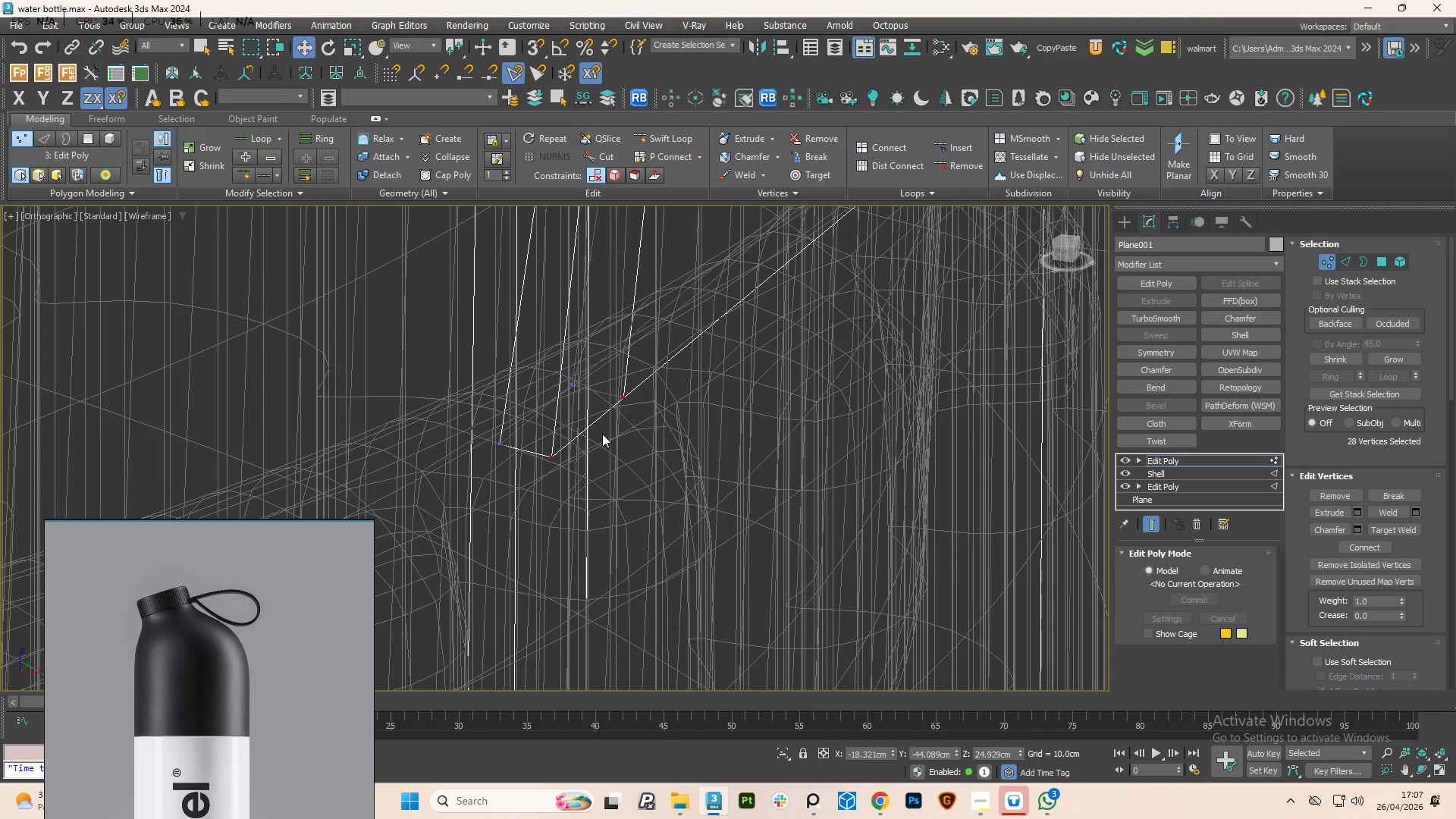 
scroll: coordinate [597, 464], scroll_direction: down, amount: 2.0
 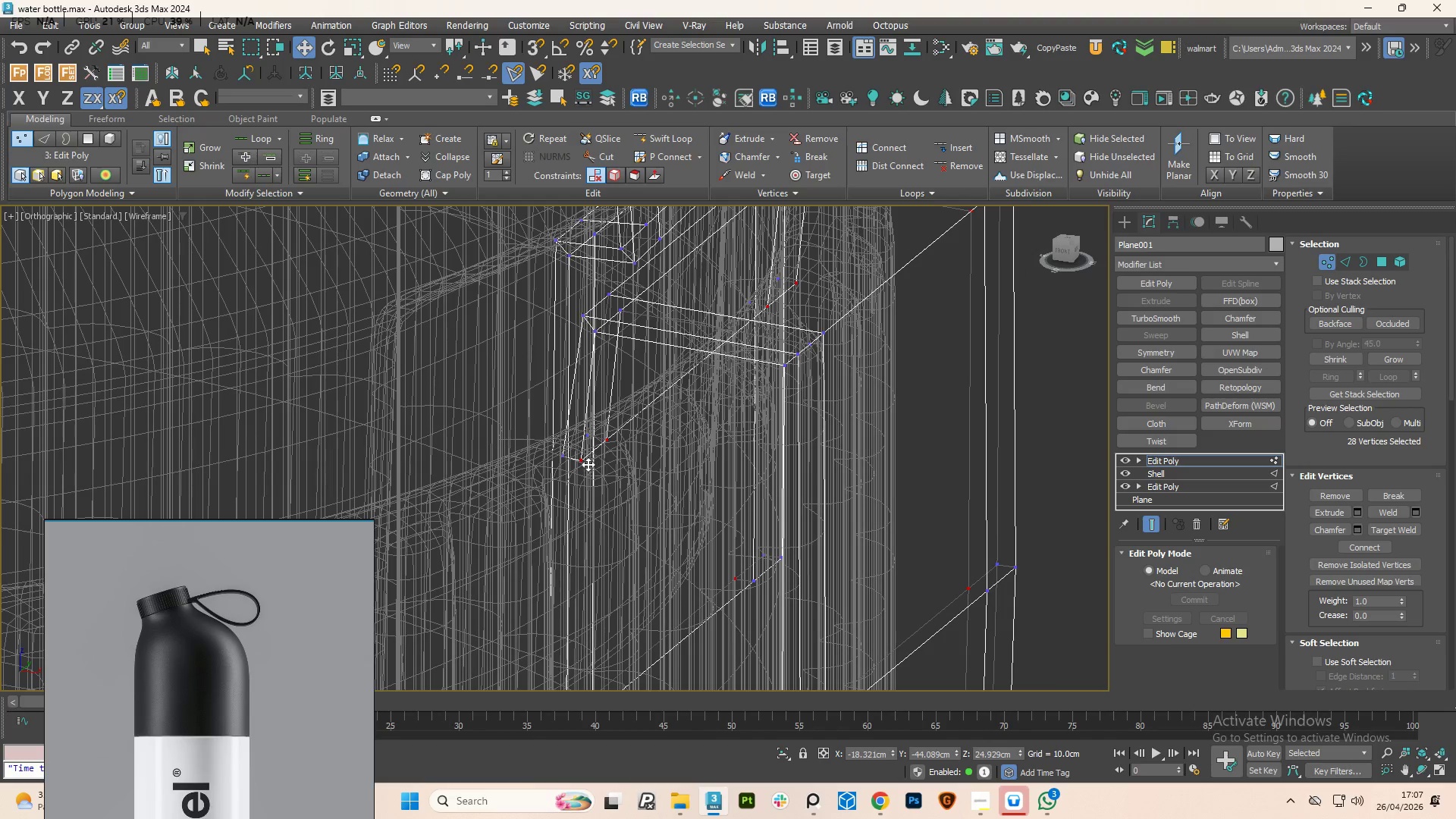 
hold_key(key=ControlLeft, duration=1.75)
 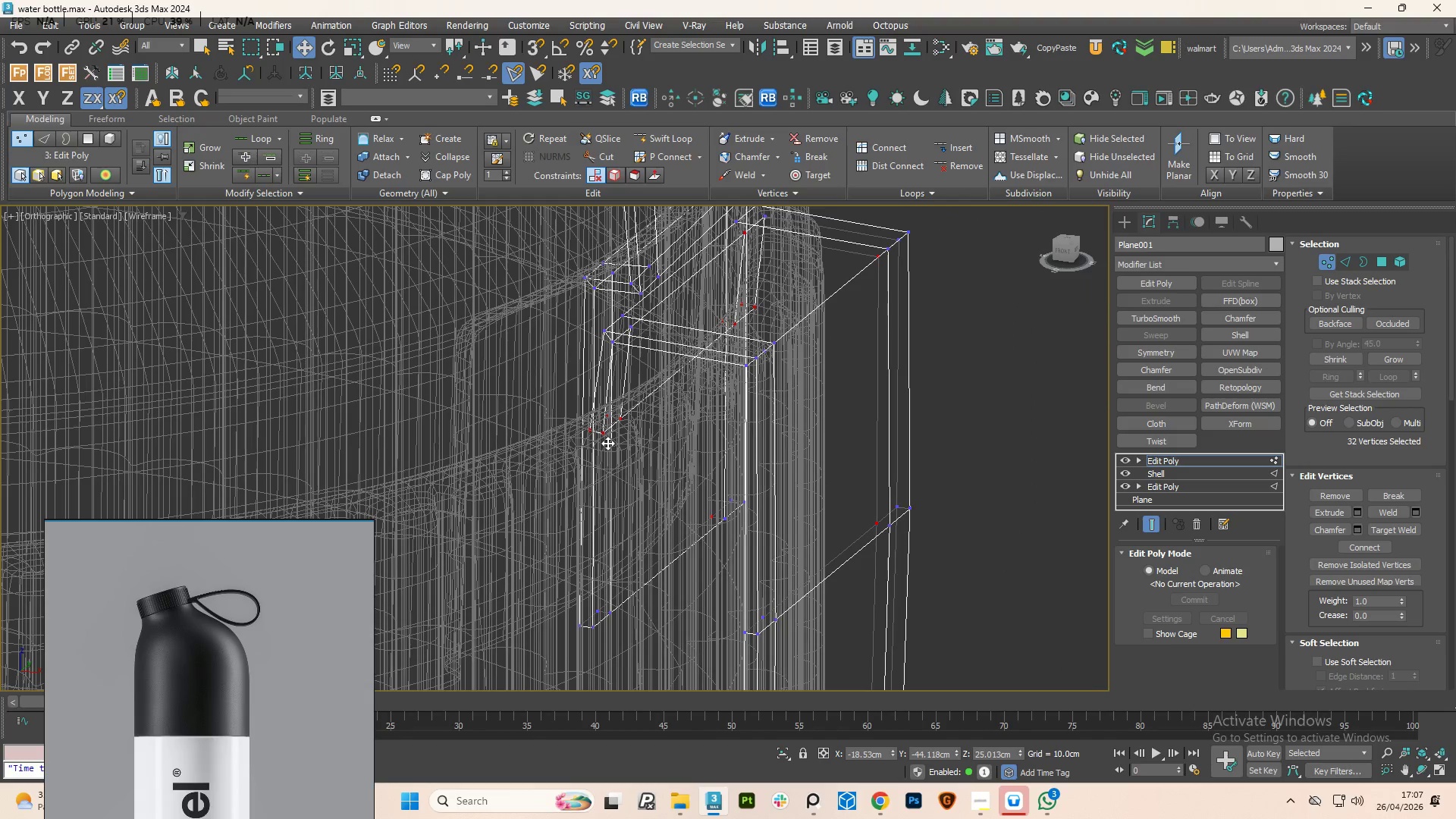 
scroll: coordinate [572, 463], scroll_direction: up, amount: 4.0
 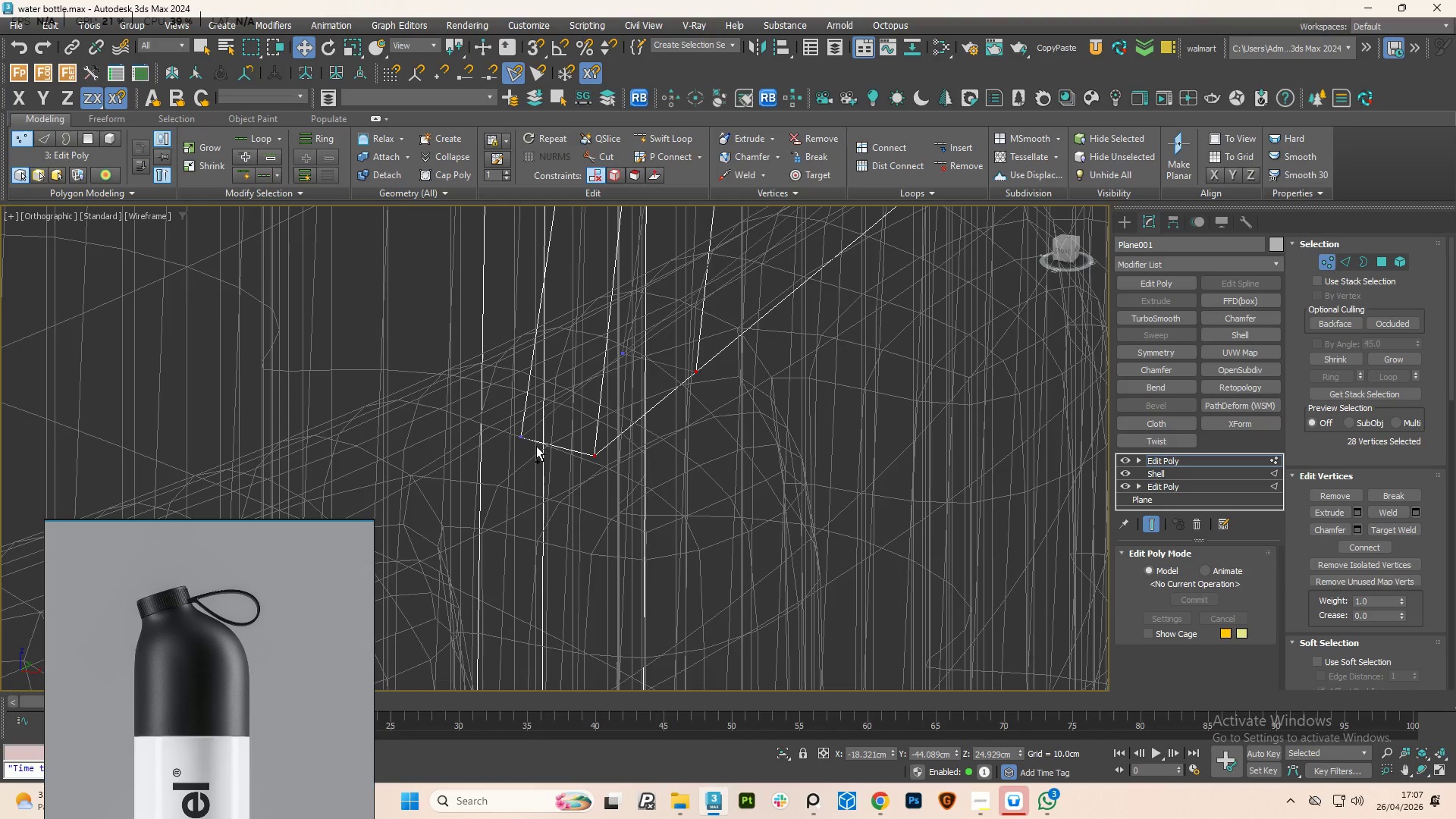 
left_click([526, 436])
 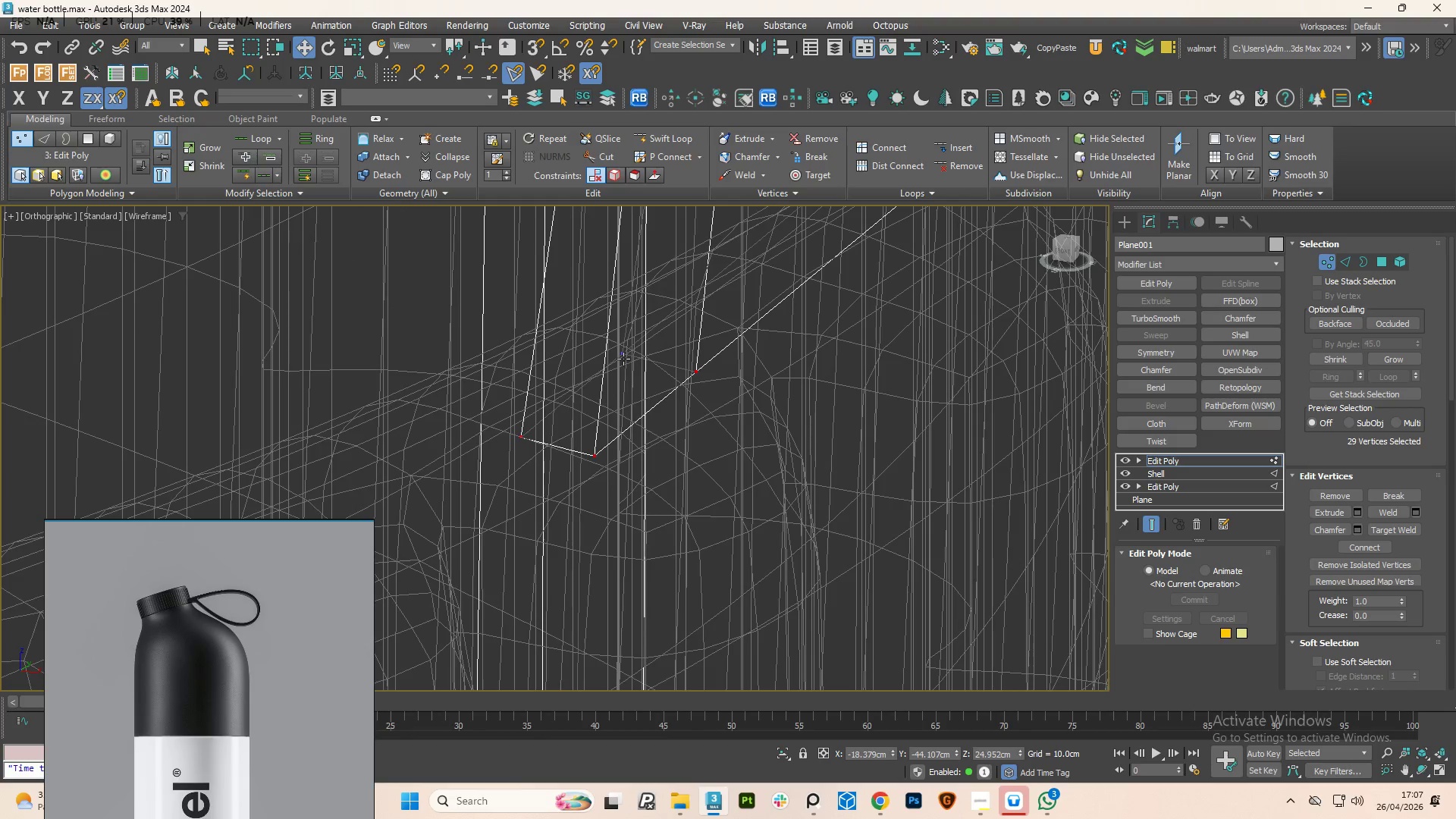 
double_click([623, 359])
 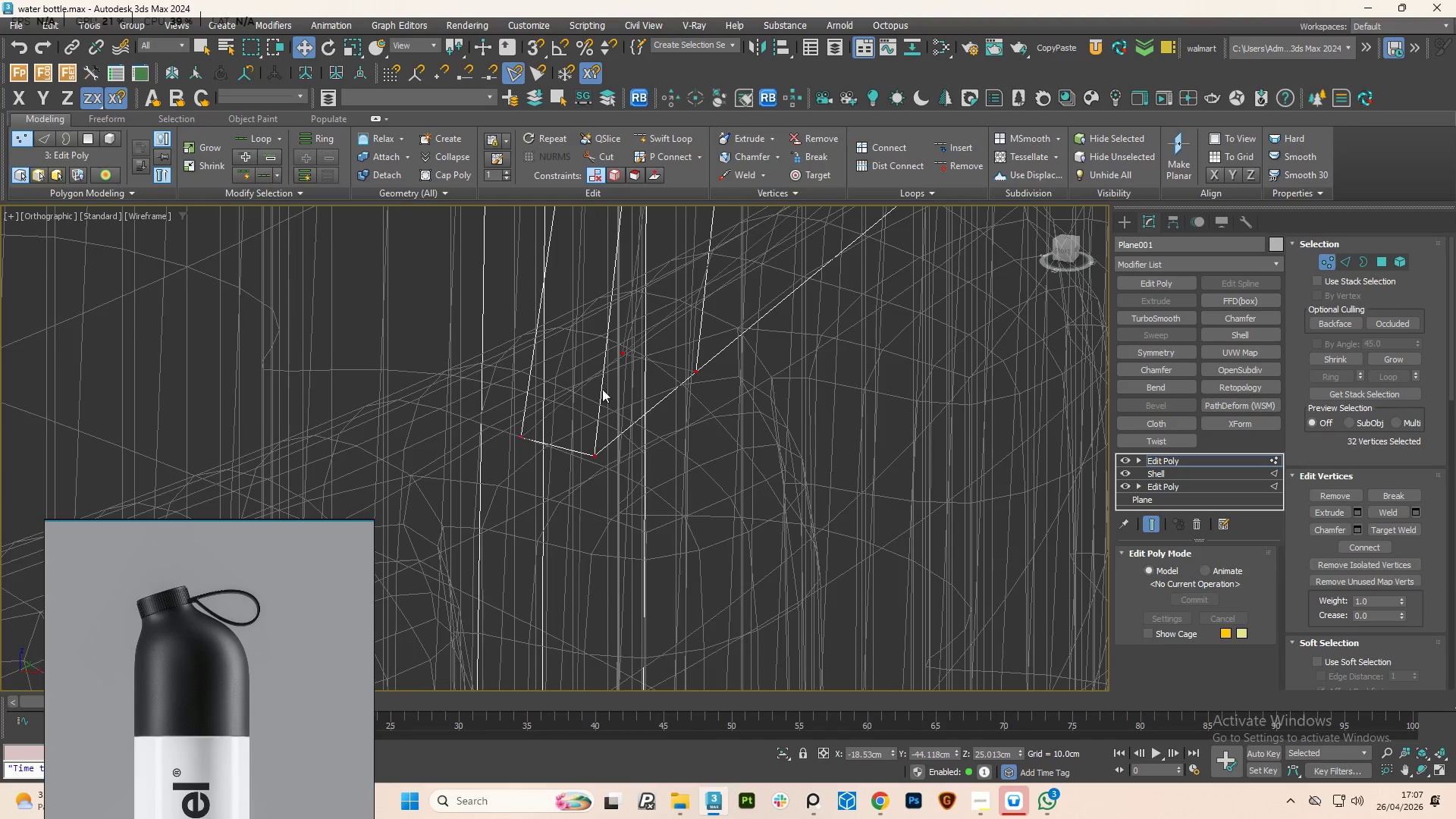 
scroll: coordinate [605, 435], scroll_direction: down, amount: 5.0
 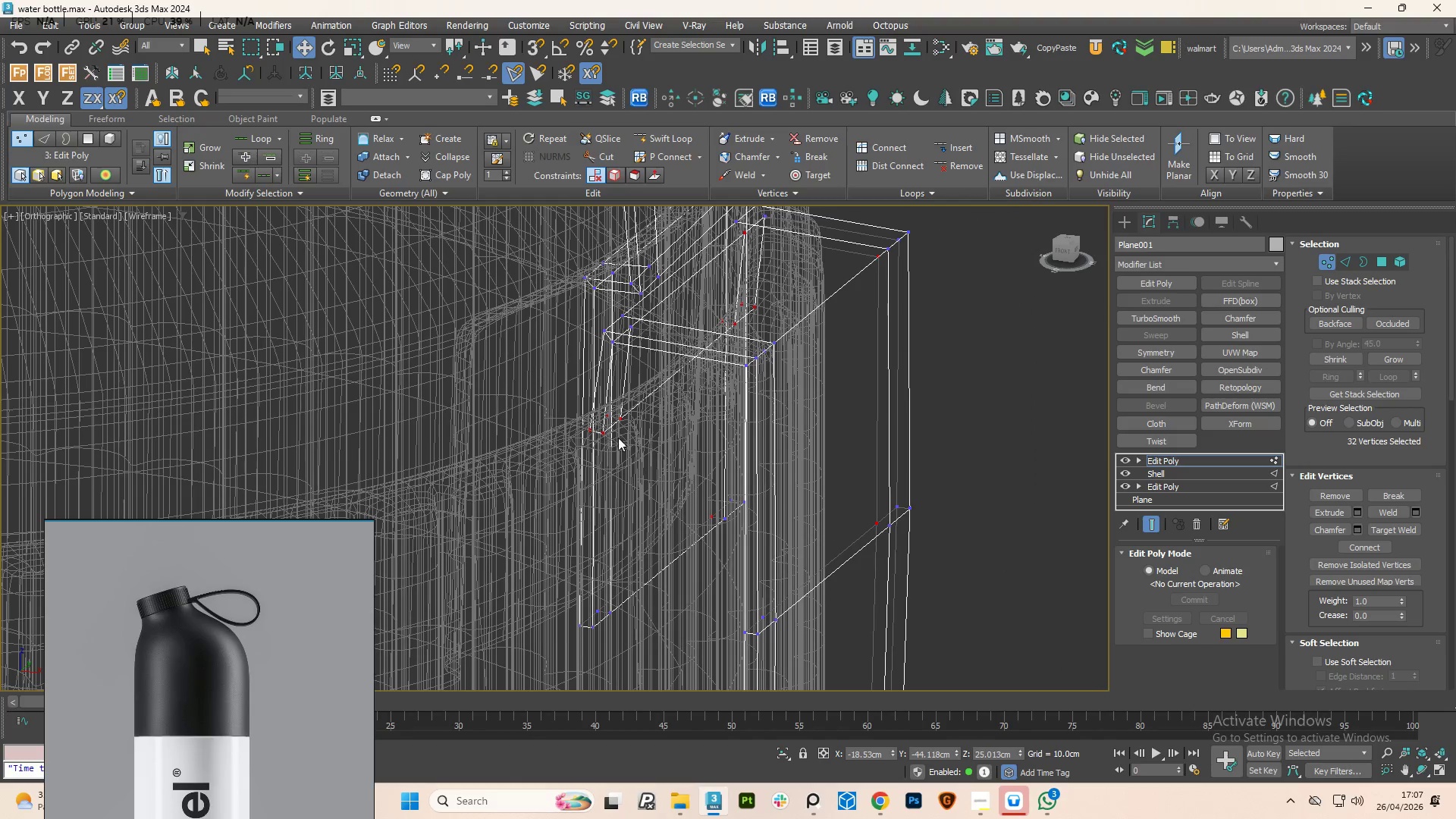 
hold_key(key=AltLeft, duration=0.94)
 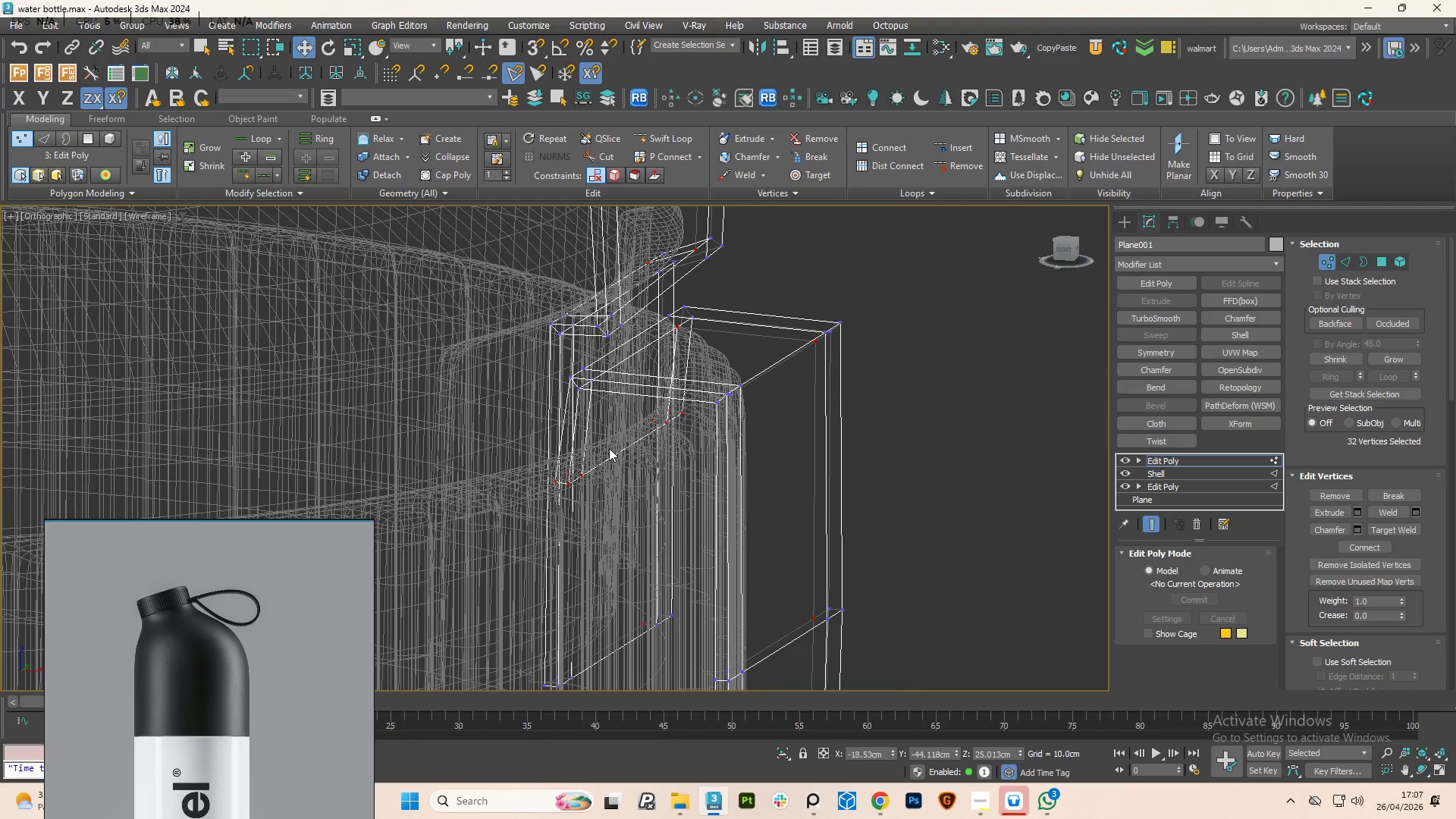 
scroll: coordinate [599, 460], scroll_direction: up, amount: 1.0
 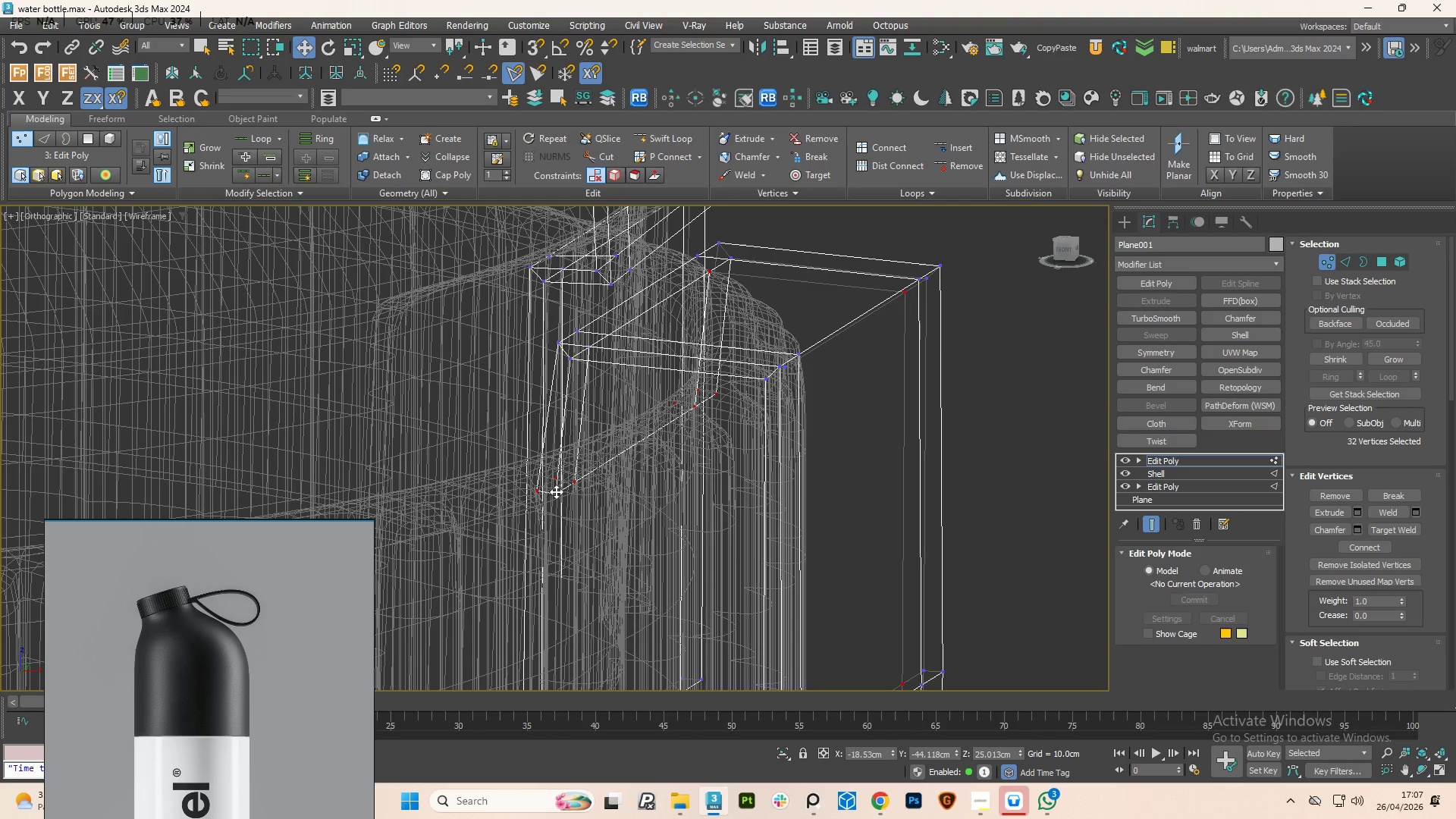 
left_click_drag(start_coordinate=[556, 491], to_coordinate=[590, 501])
 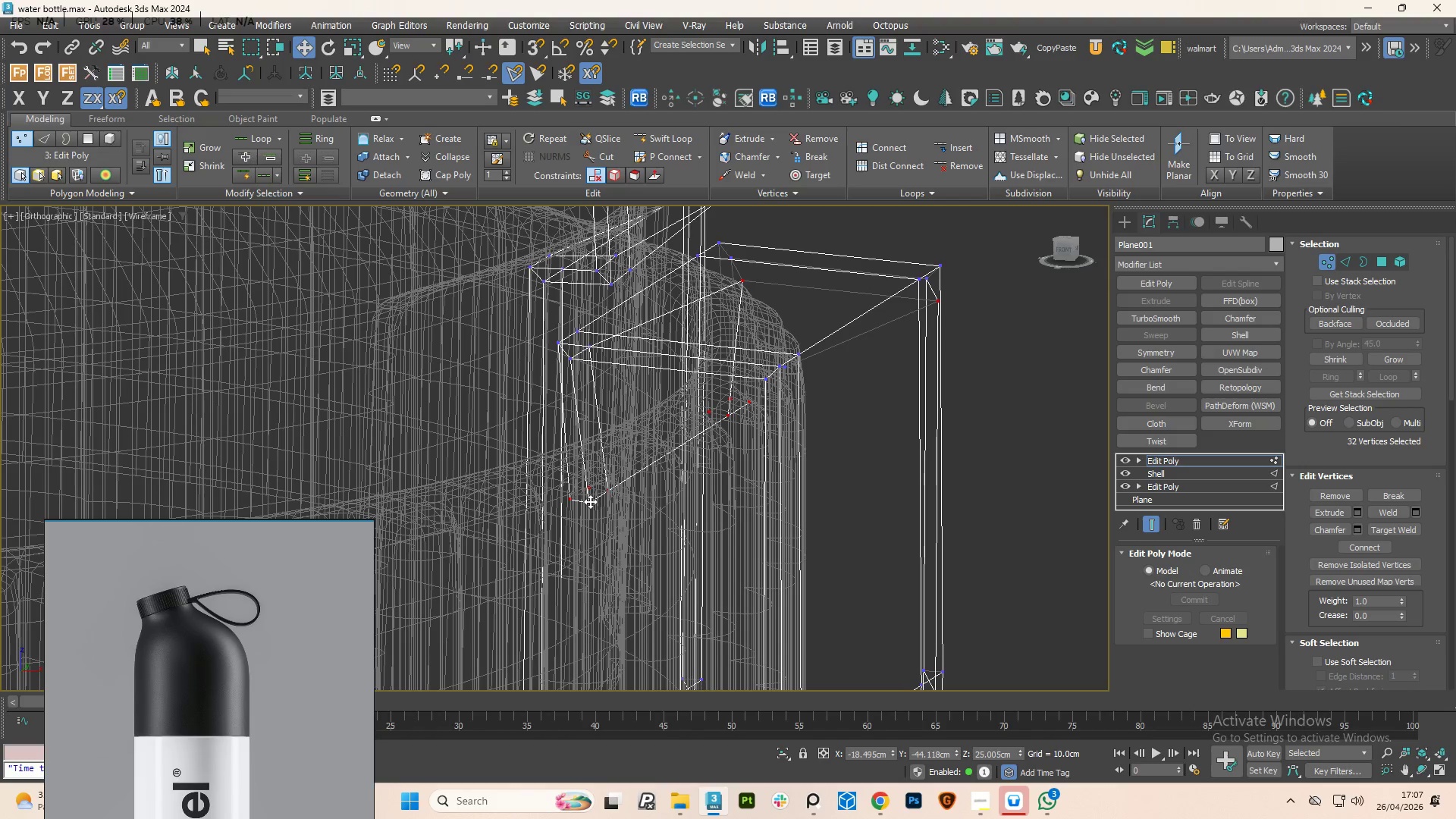 
key(Control+Z)
 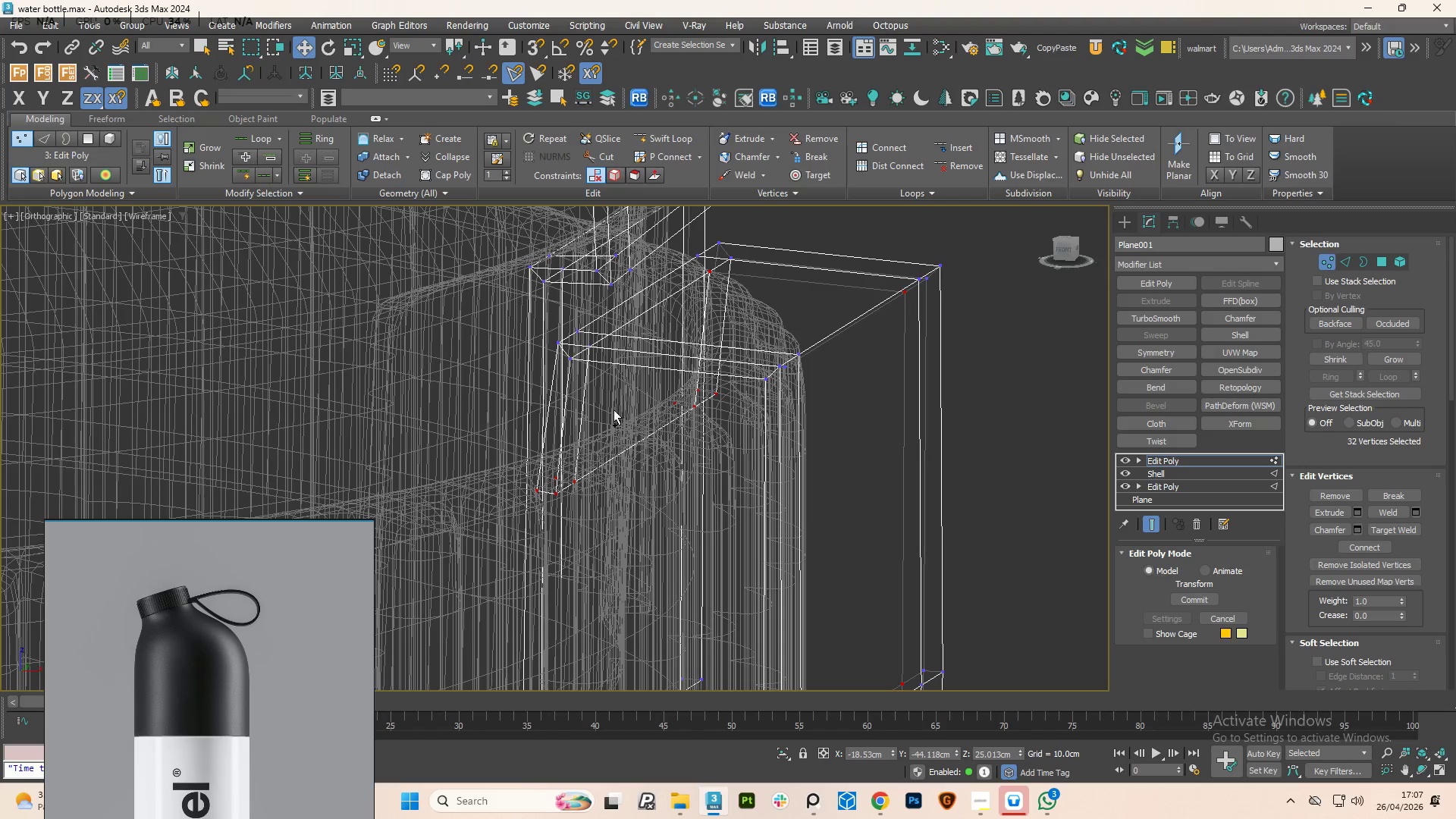 
key(Control+Z)
 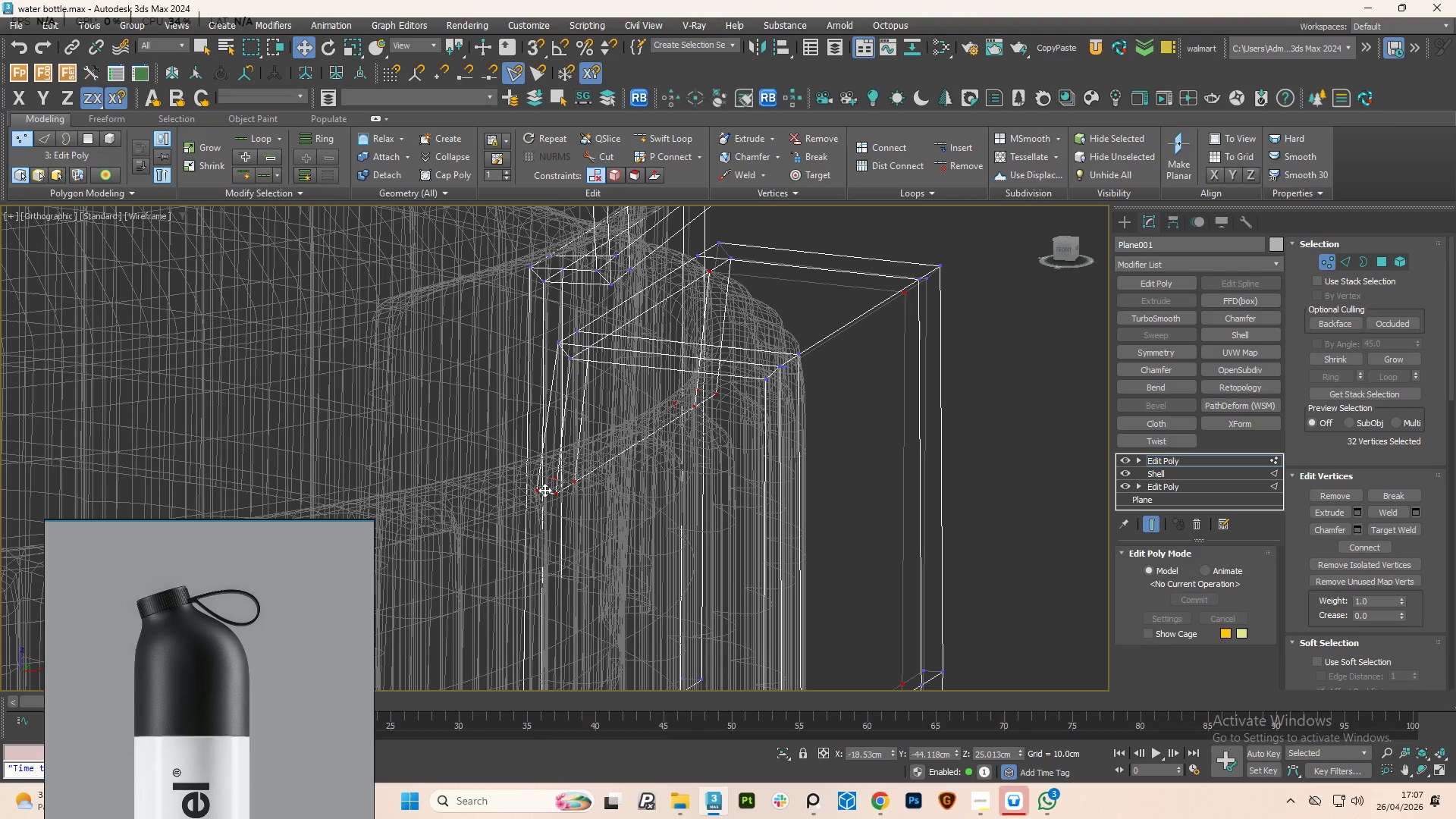 
scroll: coordinate [563, 483], scroll_direction: up, amount: 4.0
 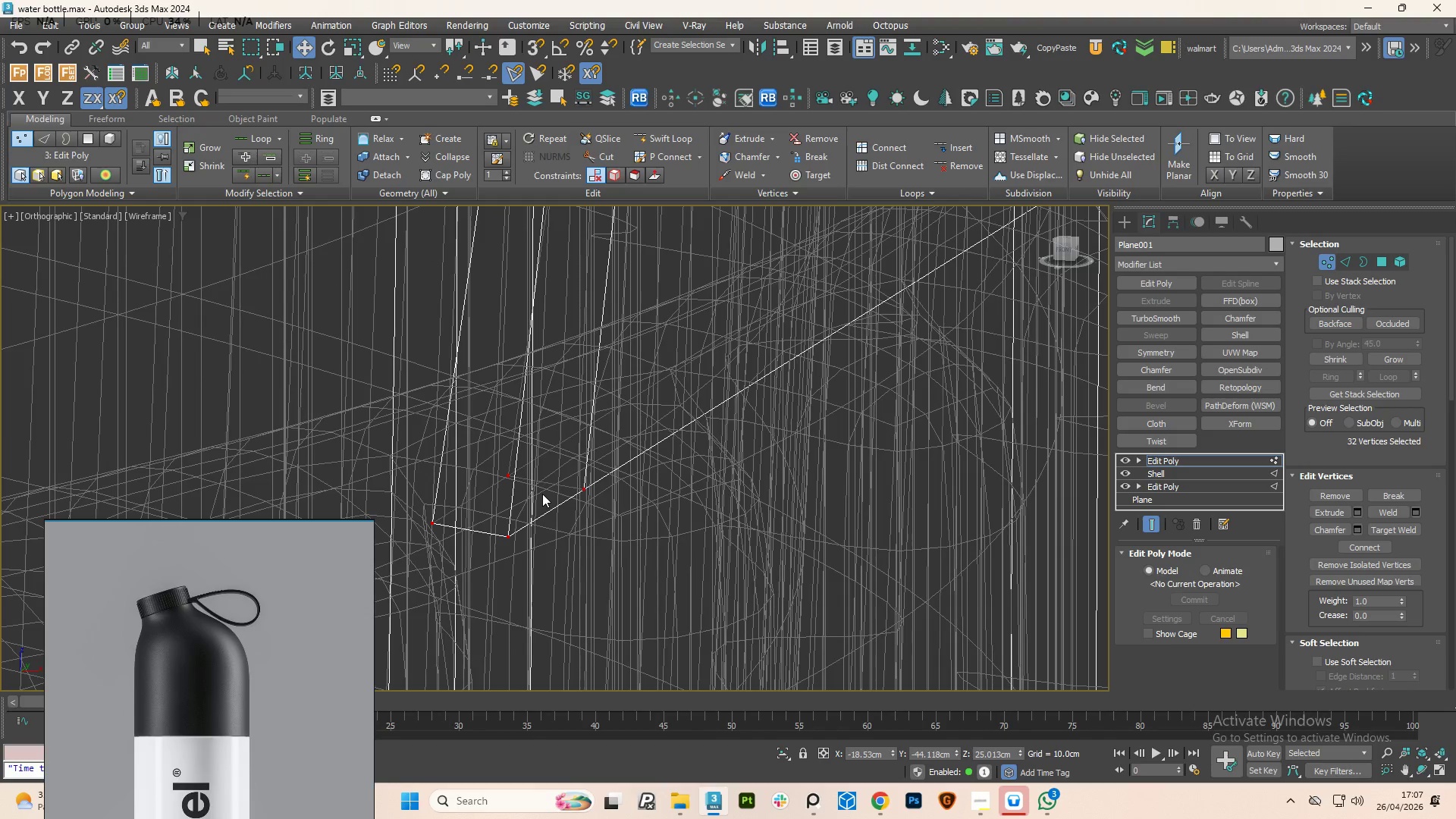 
hold_key(key=AltLeft, duration=0.7)
 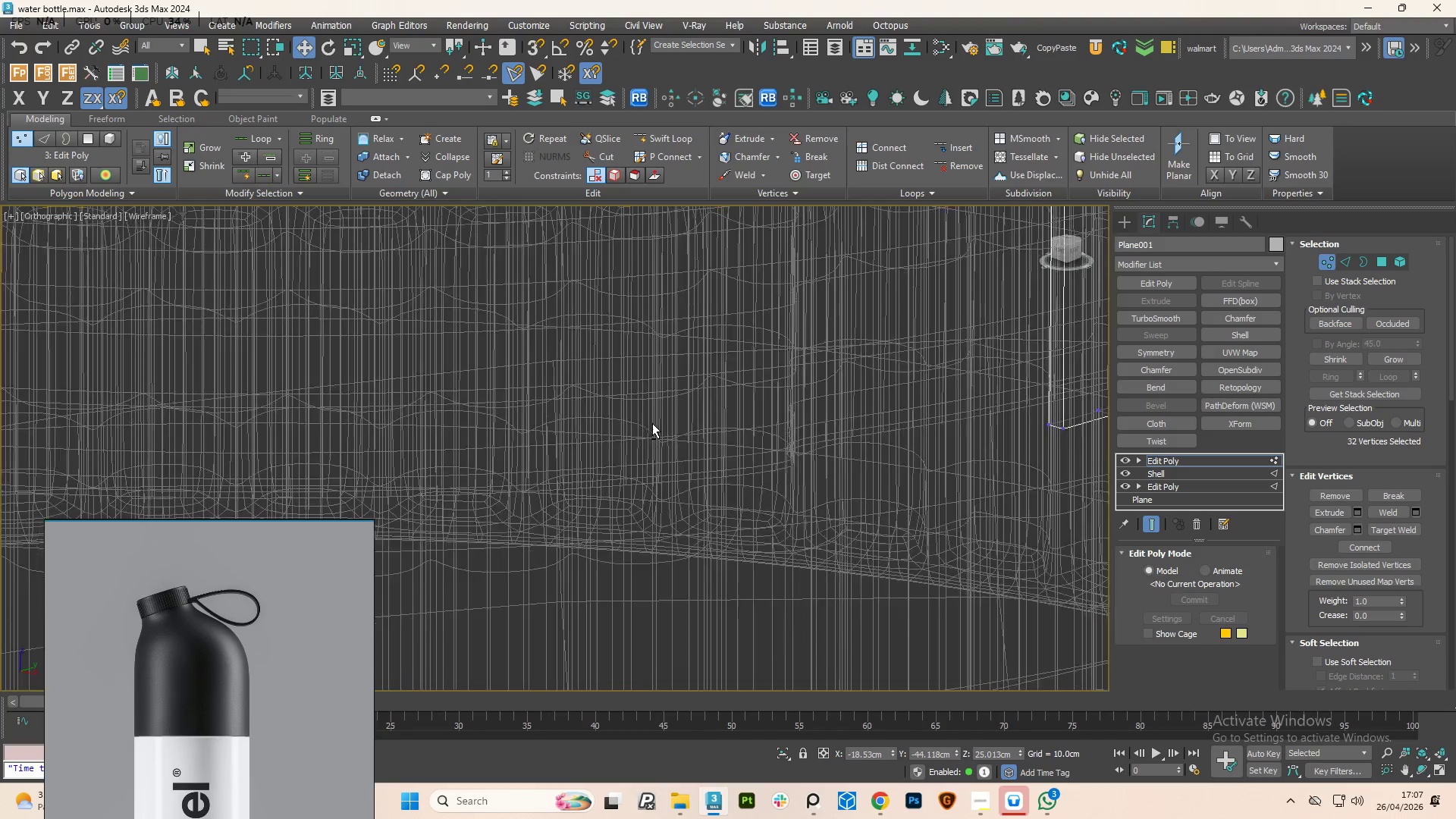 
scroll: coordinate [539, 493], scroll_direction: down, amount: 2.0
 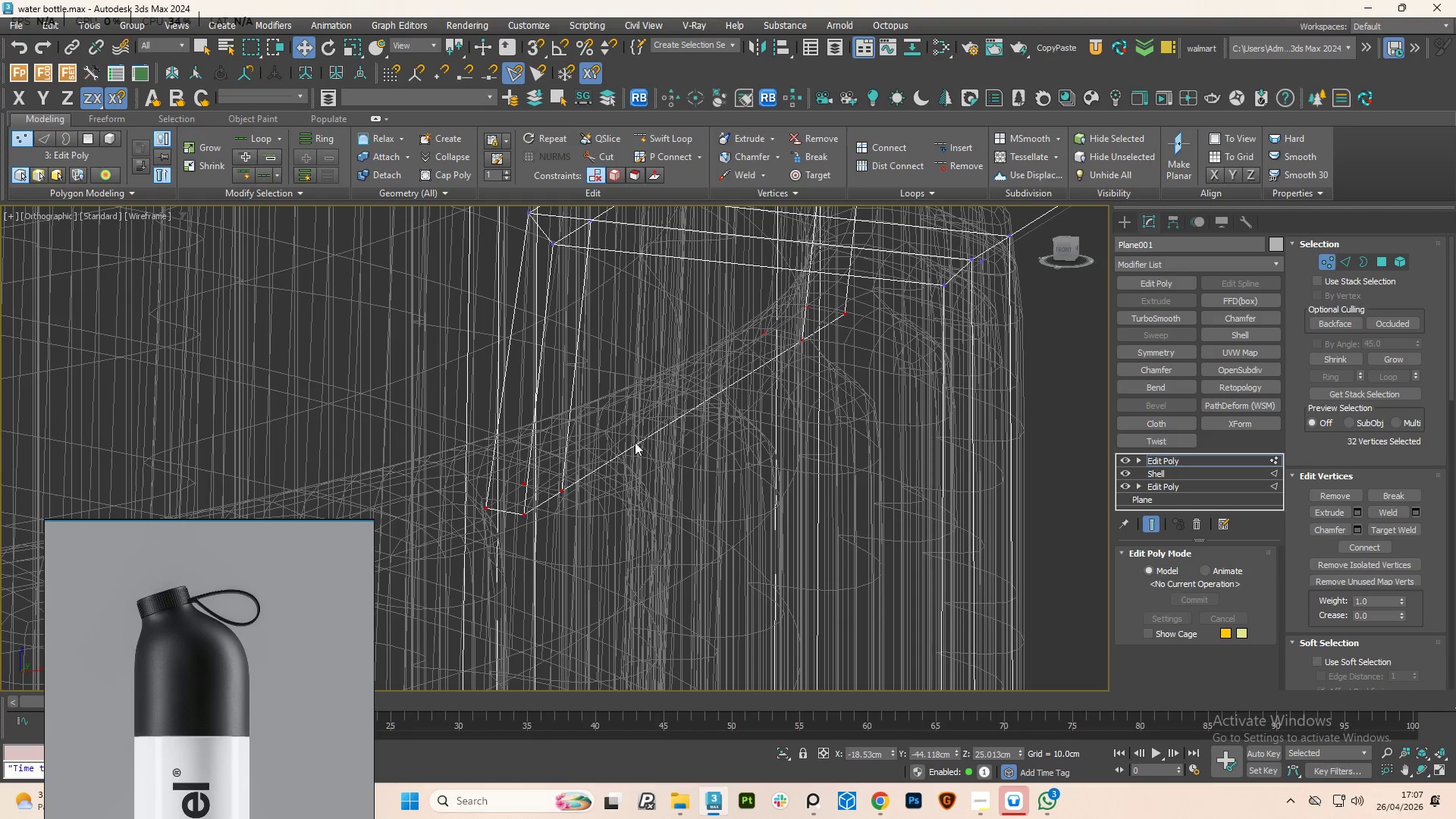 
hold_key(key=AltLeft, duration=0.89)
 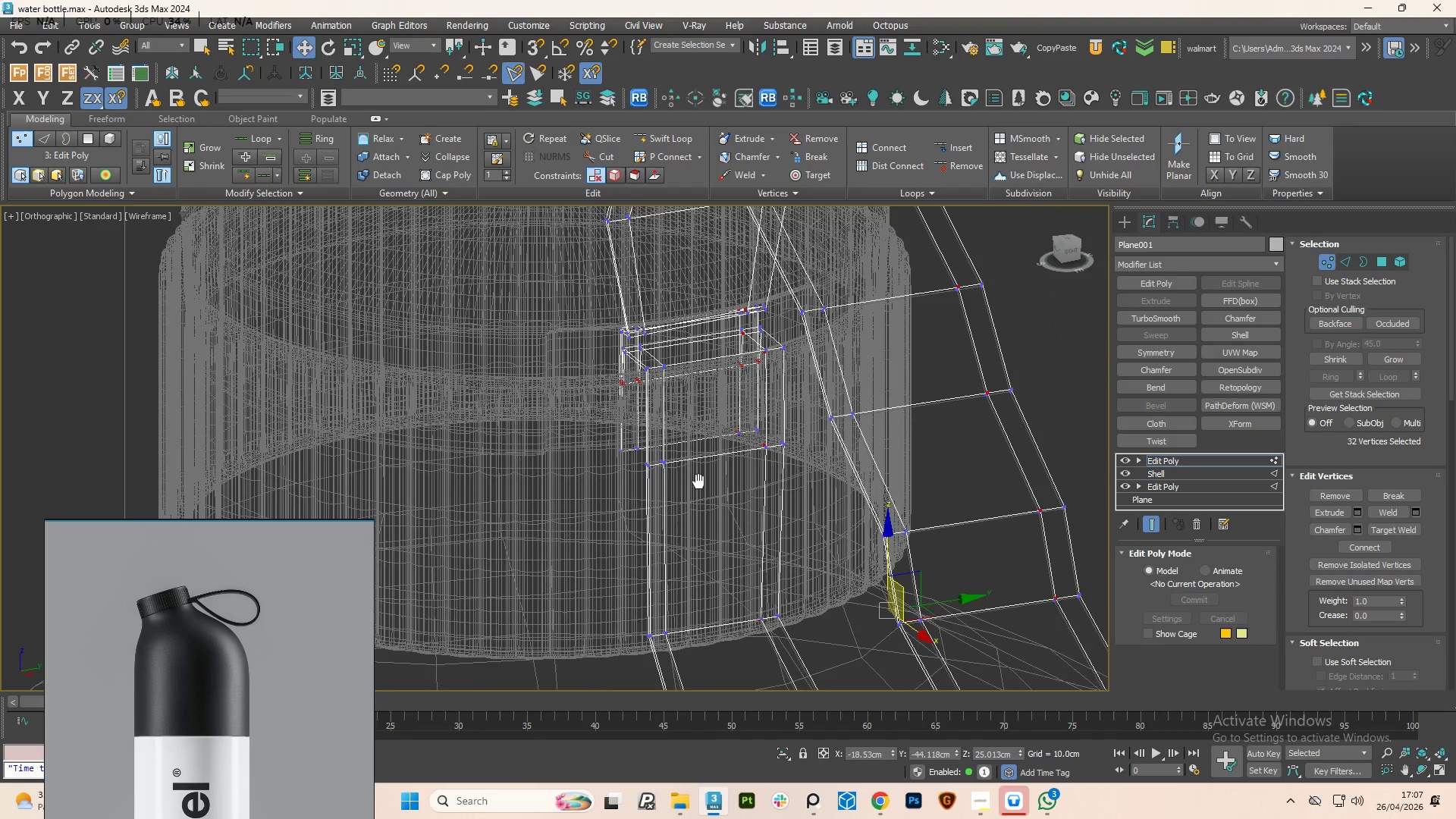 
scroll: coordinate [655, 428], scroll_direction: down, amount: 6.0
 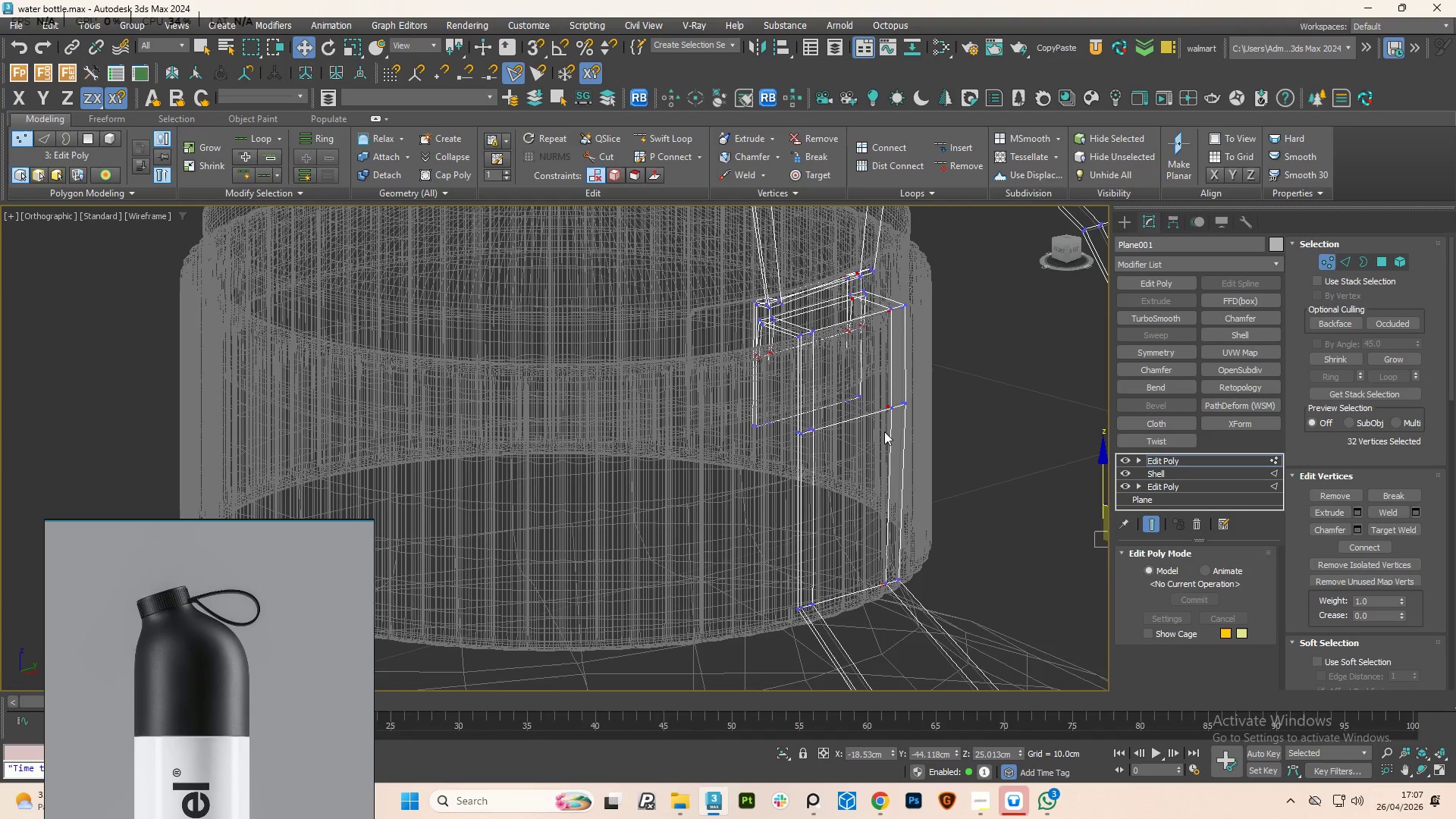 
hold_key(key=AltLeft, duration=0.8)
left_click_drag(start_coordinate=[811, 500], to_coordinate=[705, 420])
 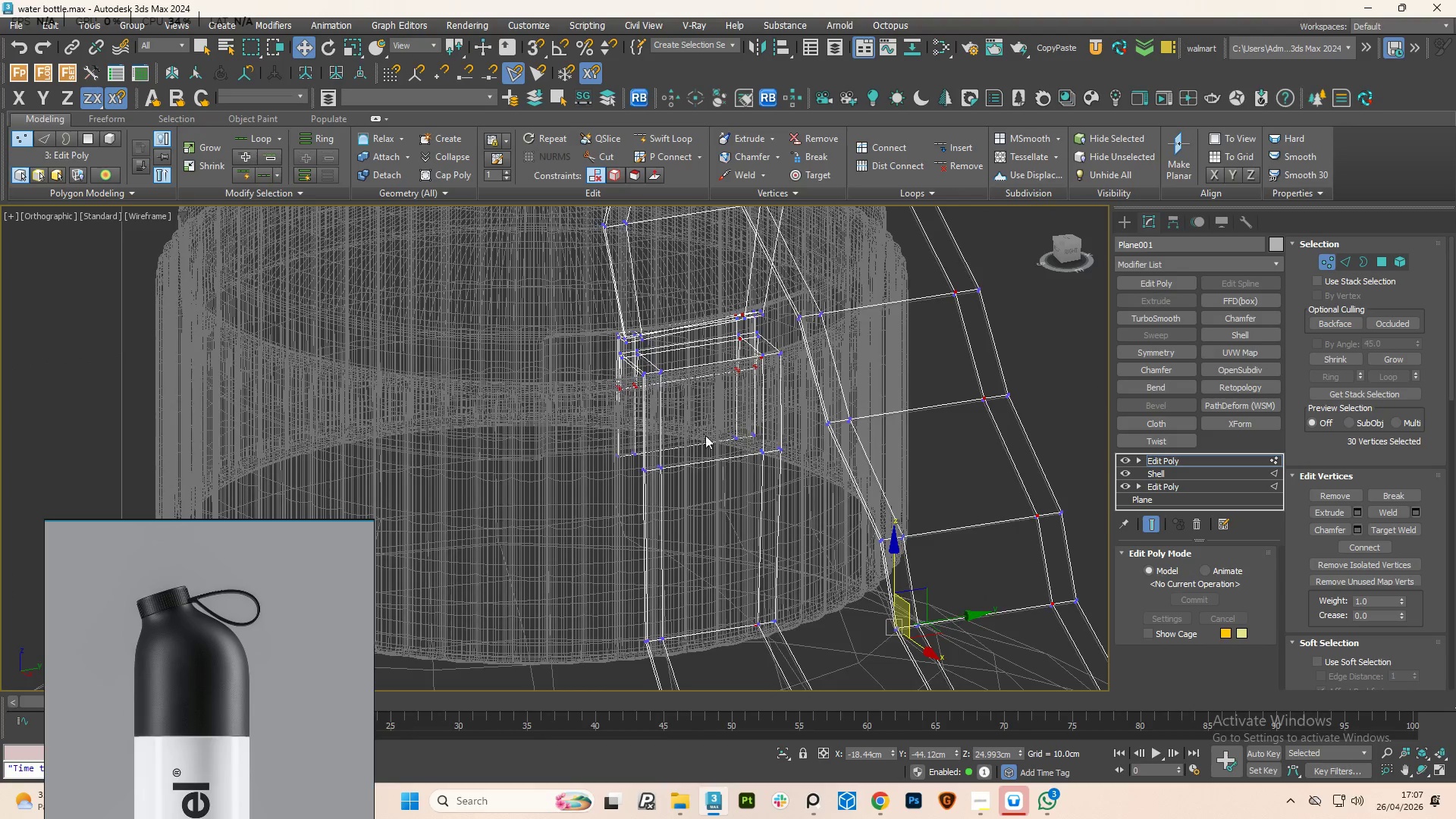 
hold_key(key=AltLeft, duration=0.52)
middle_click([702, 443])
 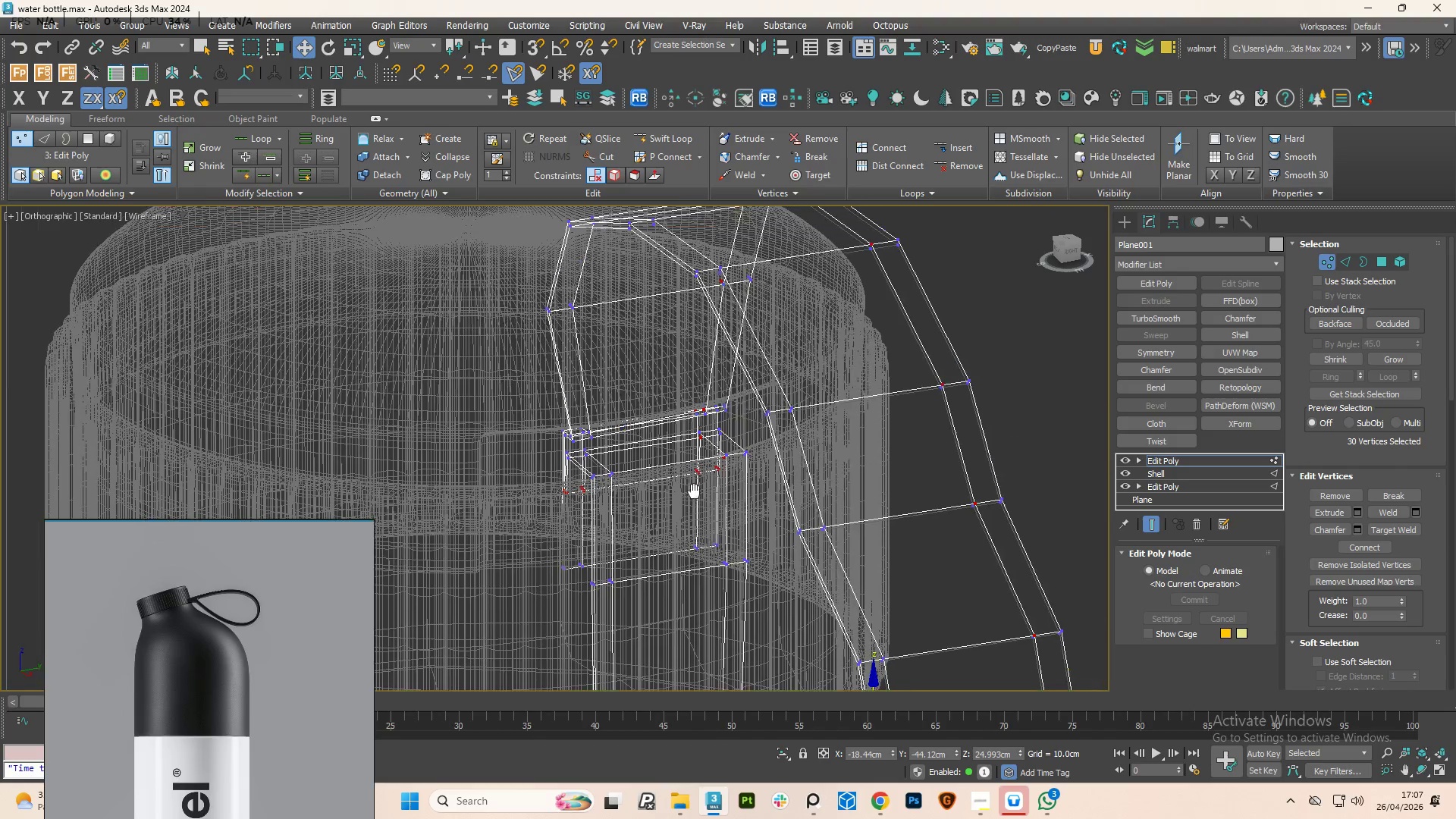 
scroll: coordinate [702, 443], scroll_direction: up, amount: 1.0
 